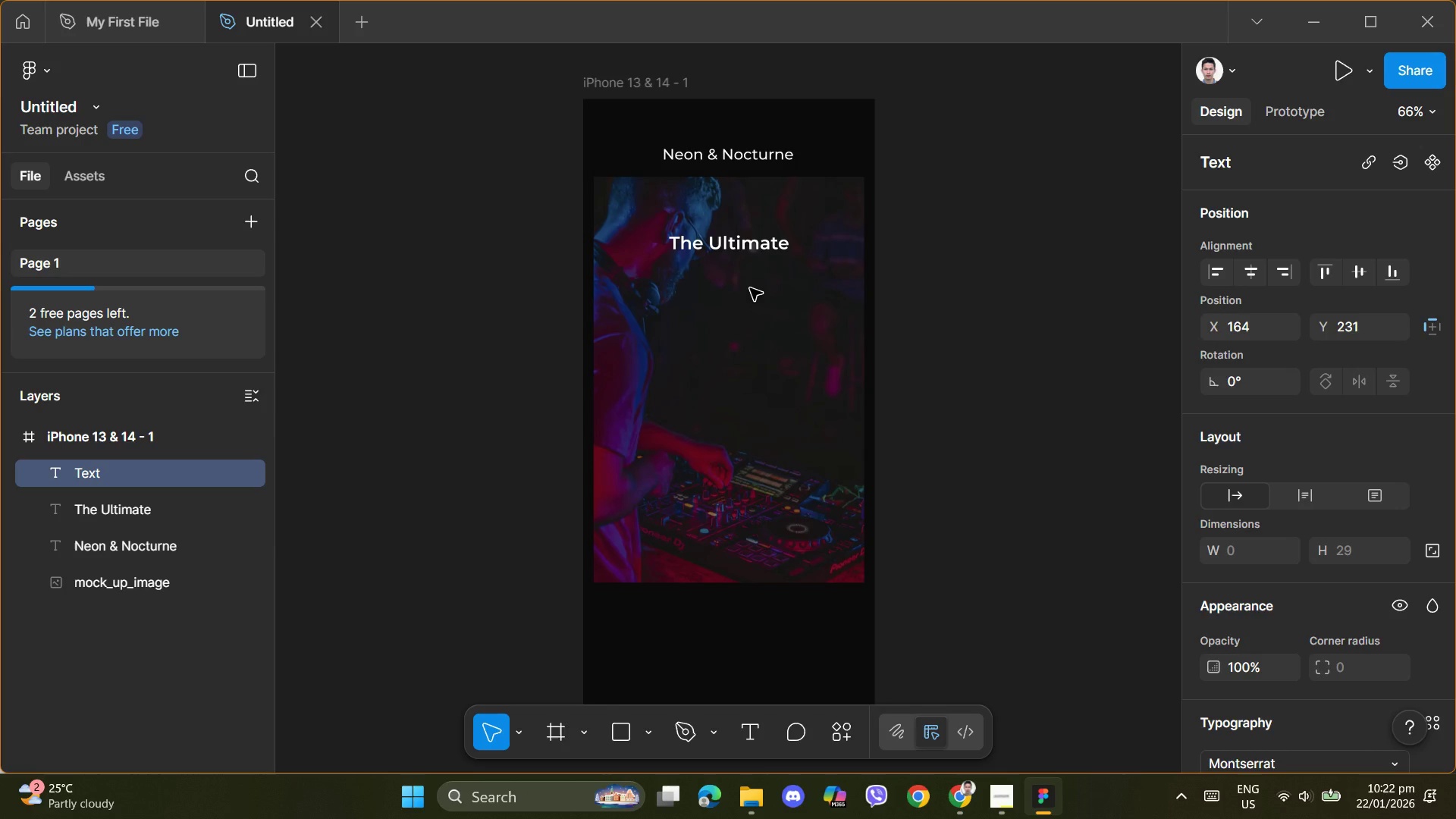 
type(Glow-UP)
key(Backspace)
type(p)
 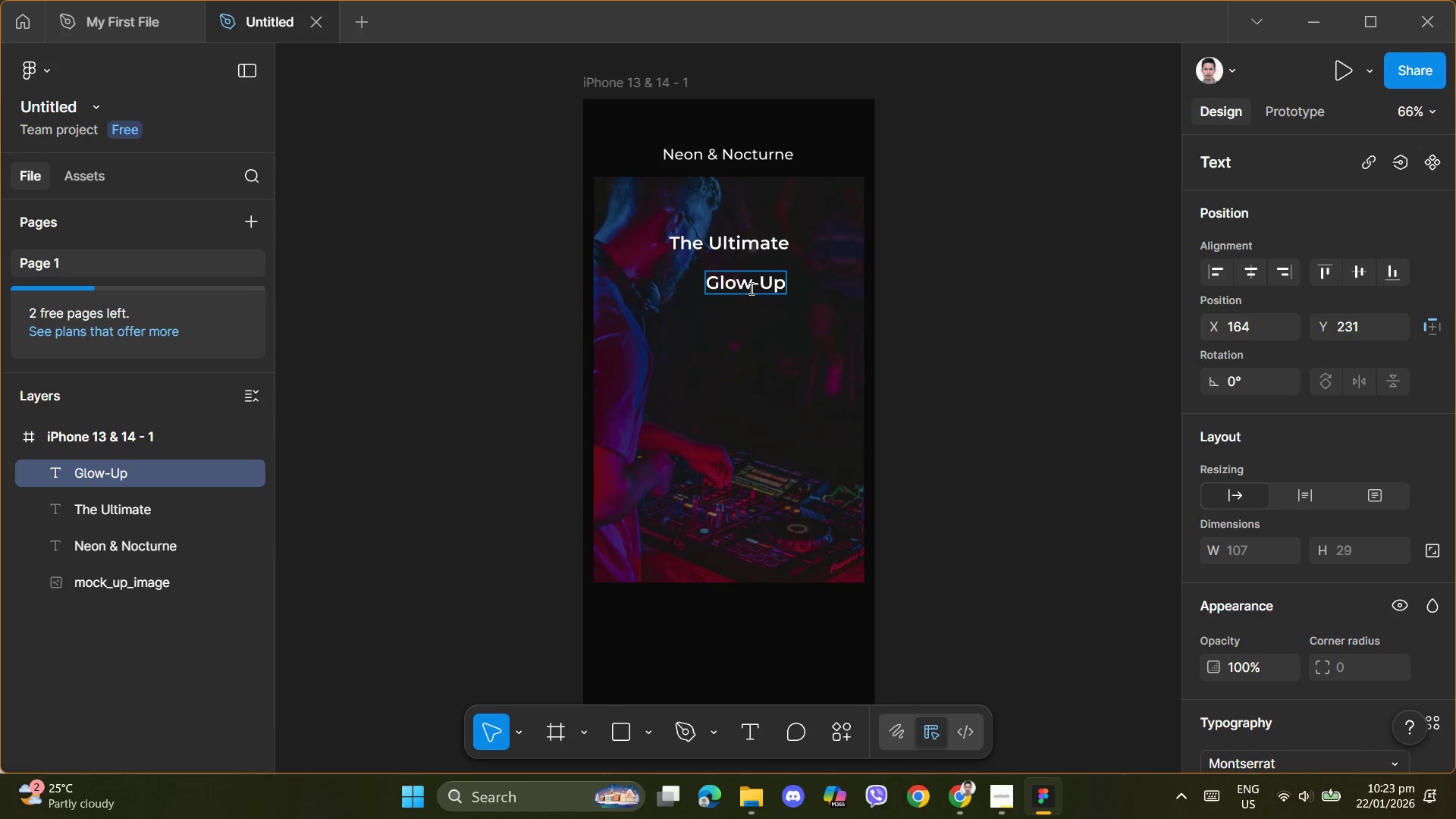 
left_click([748, 282])
 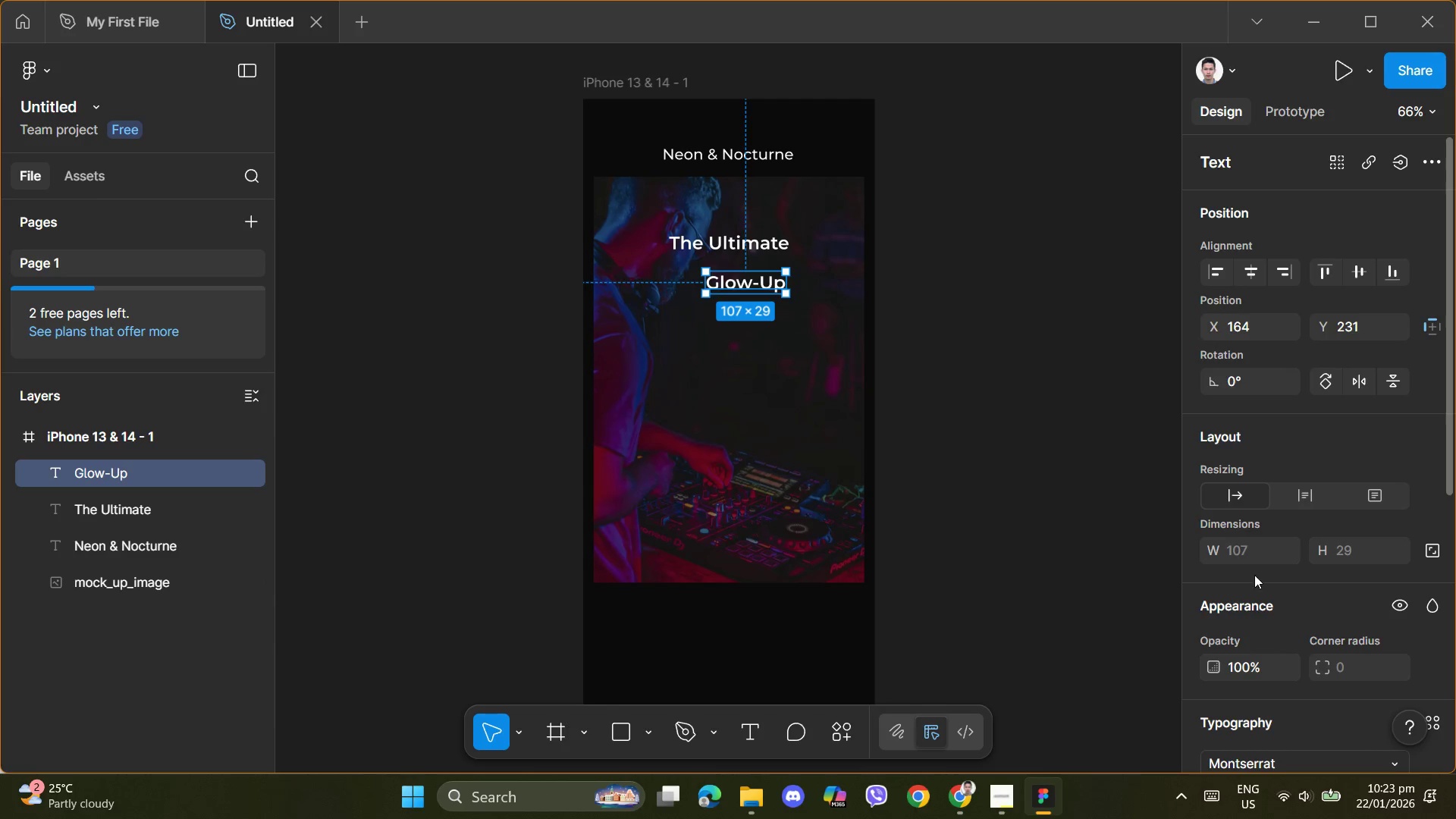 
scroll: coordinate [1253, 554], scroll_direction: down, amount: 1.0
 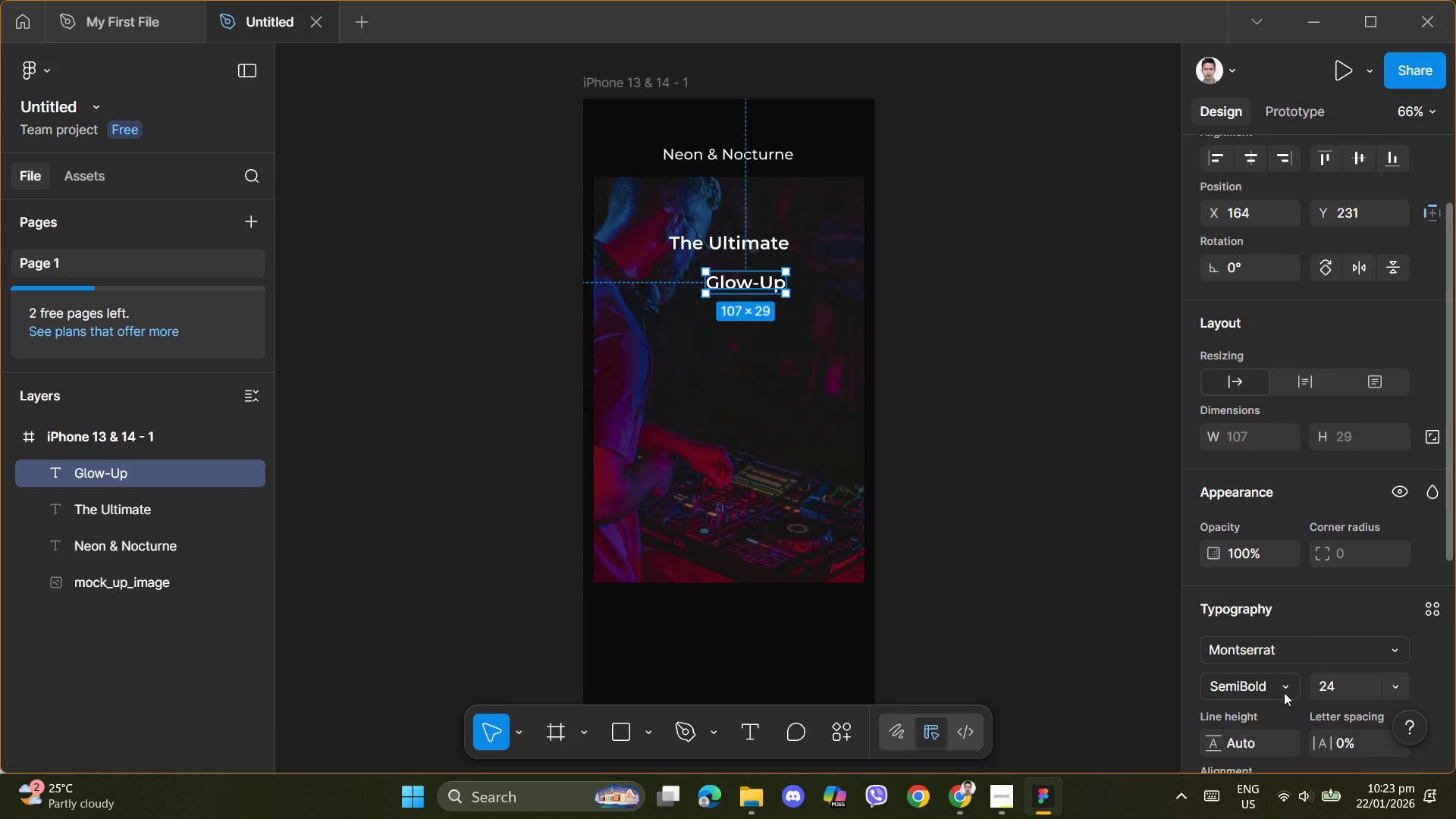 
left_click([1289, 690])
 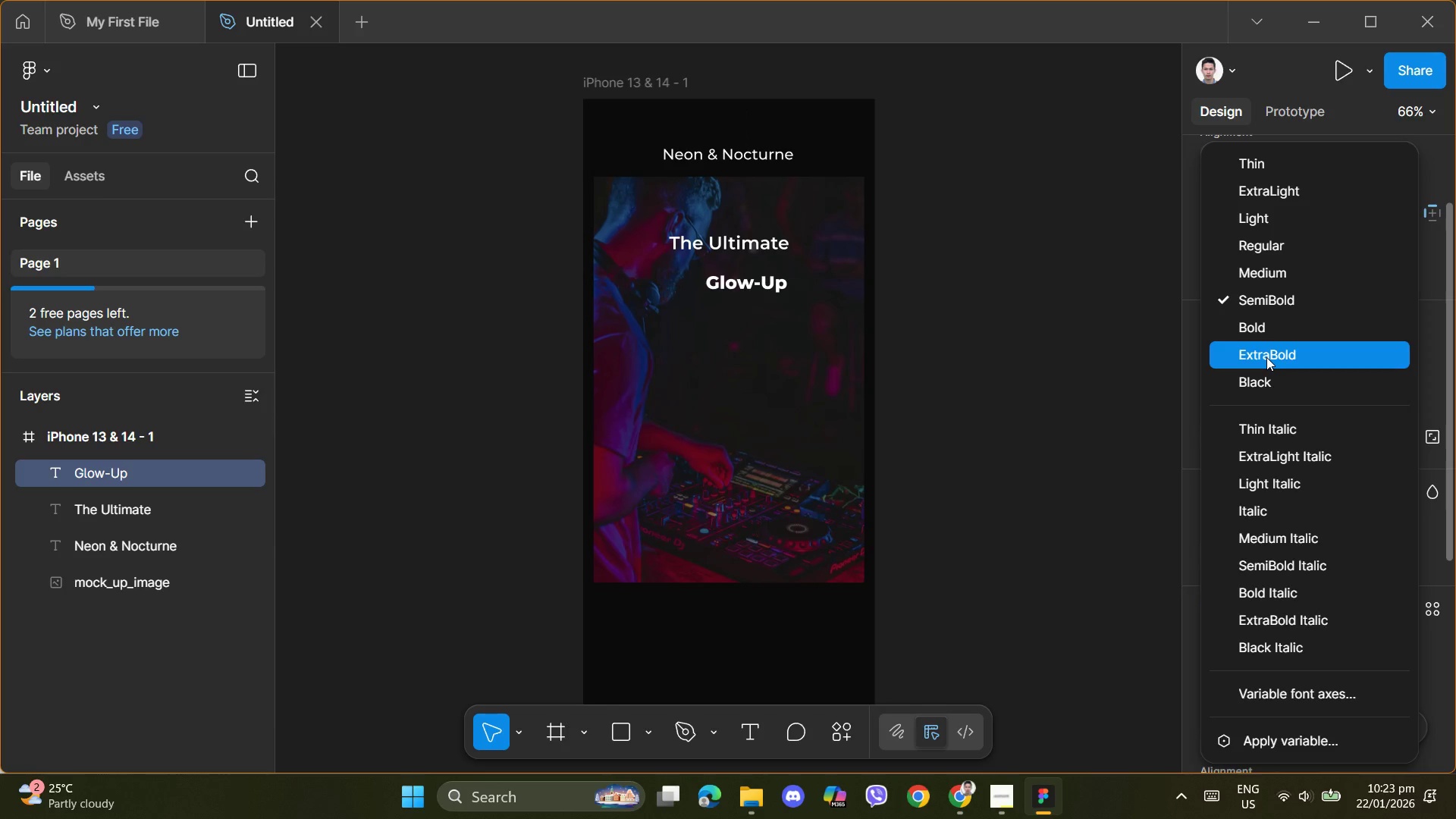 
left_click([1266, 357])
 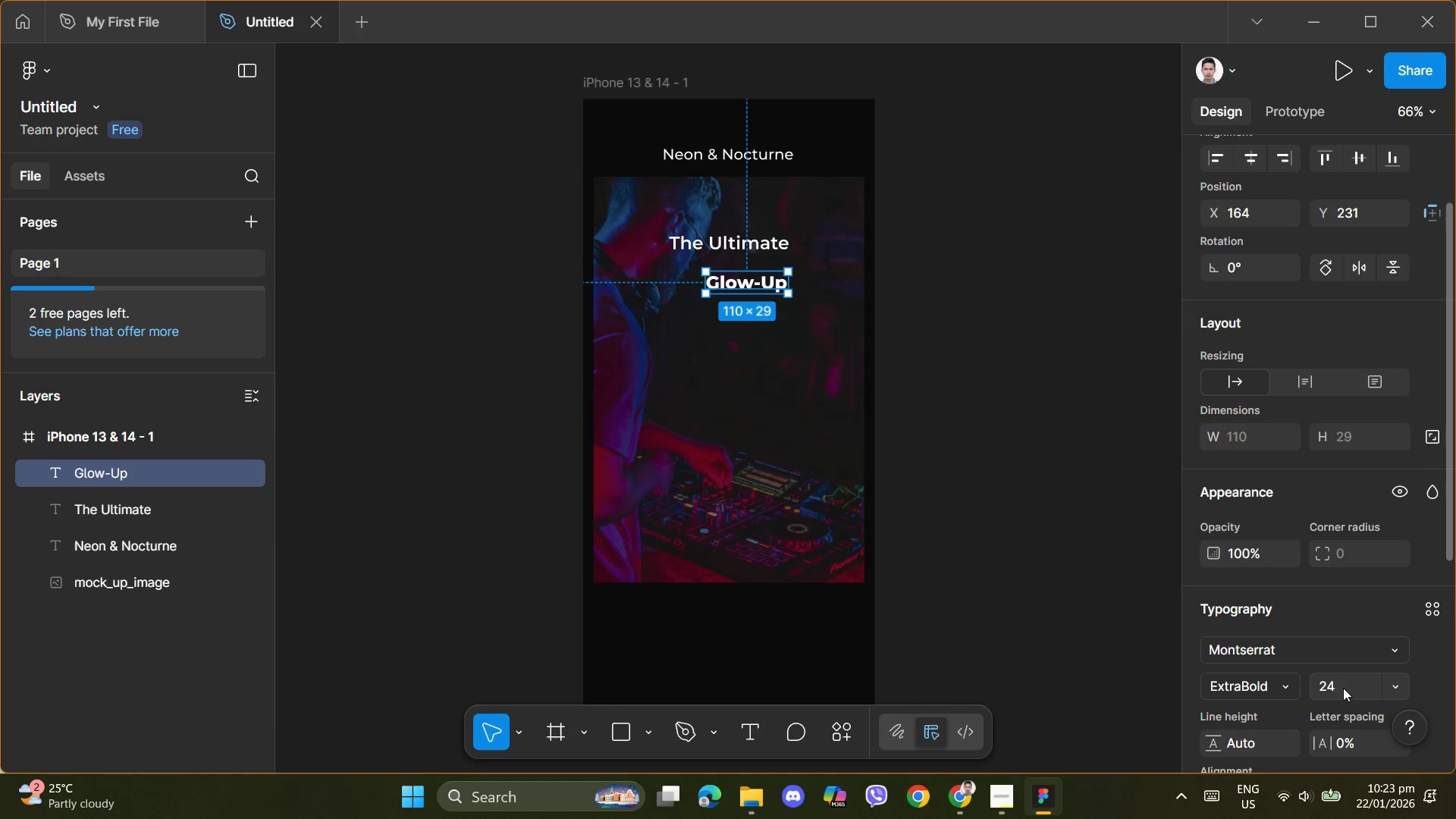 
left_click([1398, 685])
 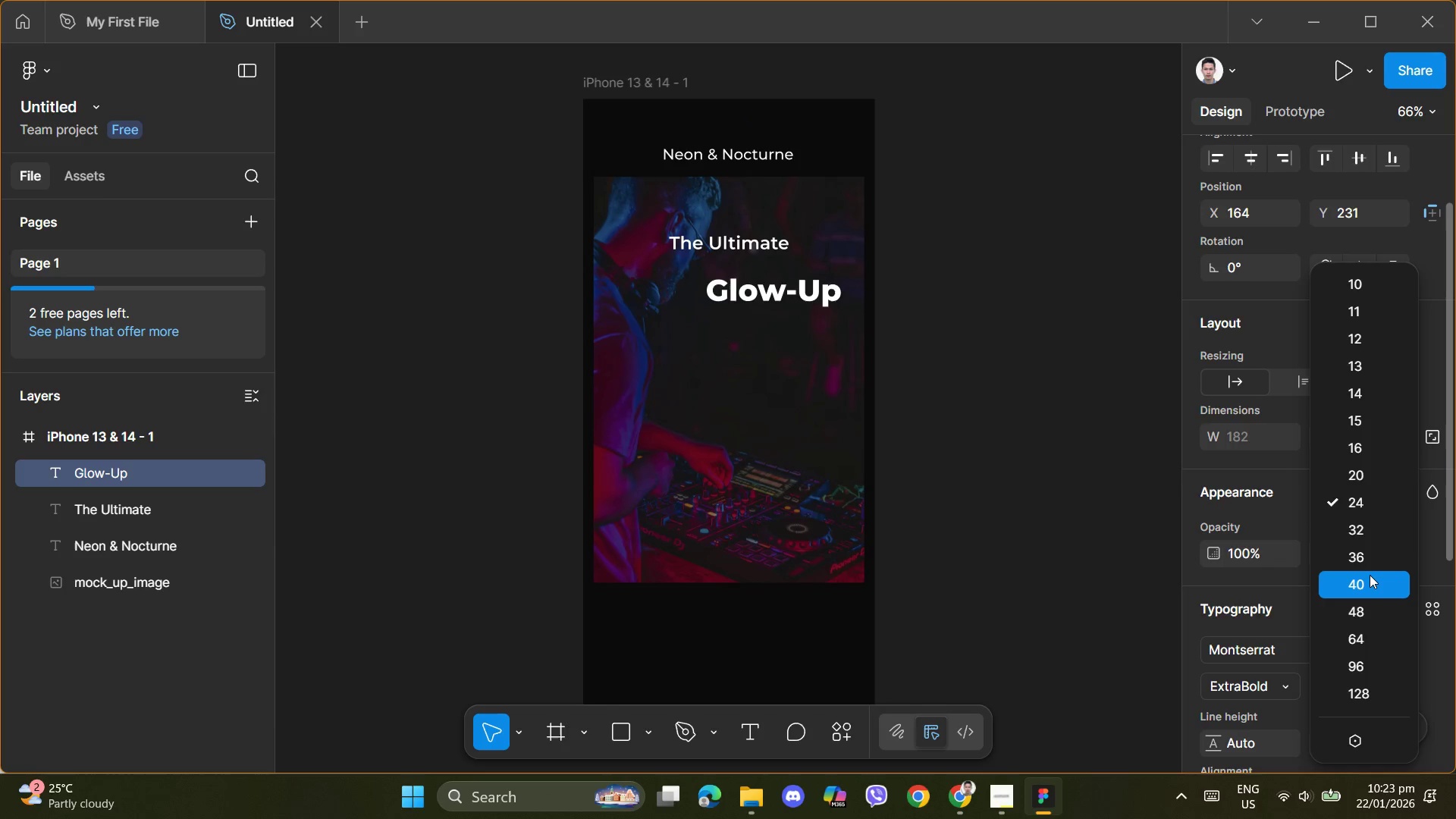 
left_click([1369, 577])
 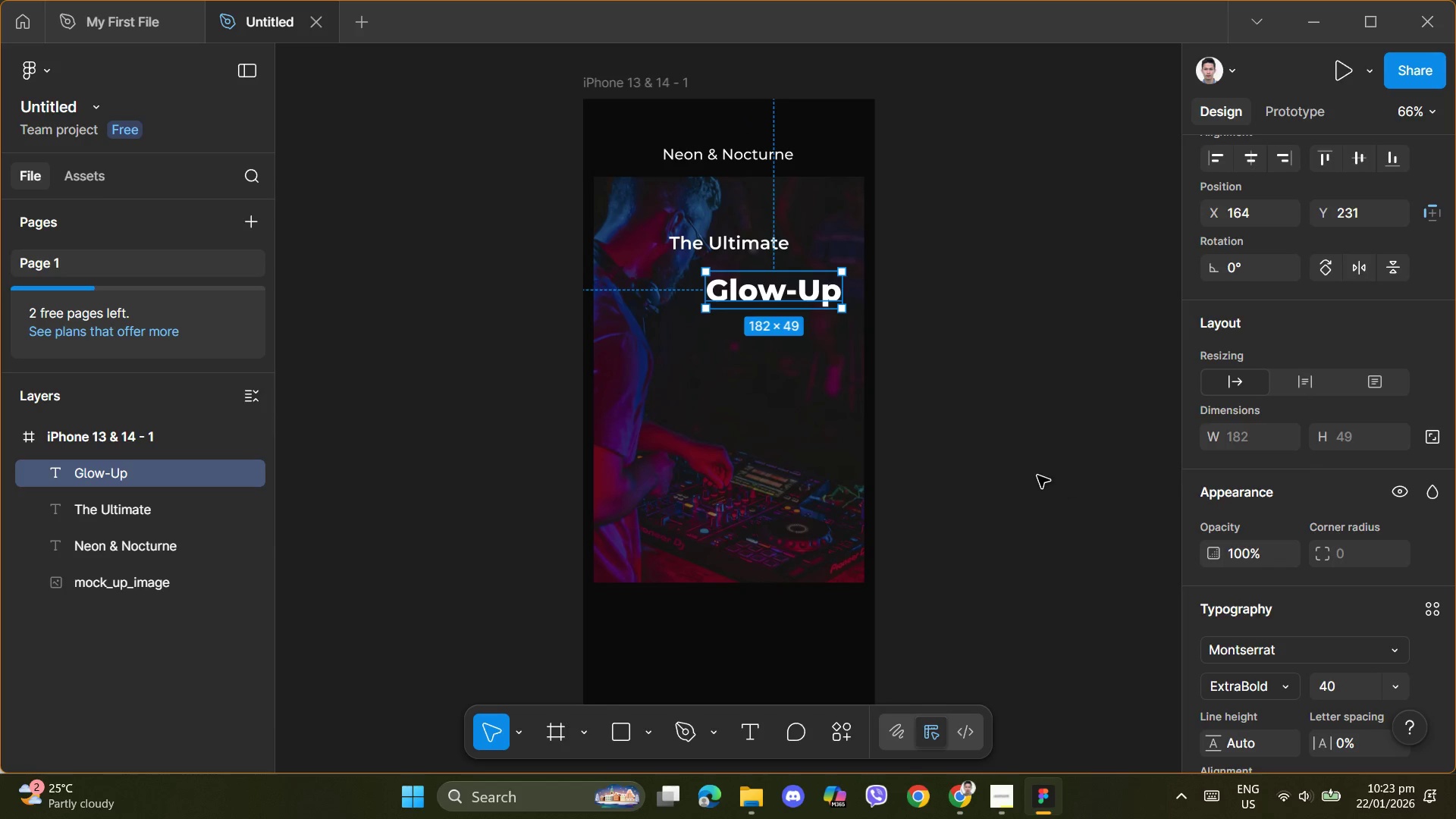 
double_click([1035, 474])
 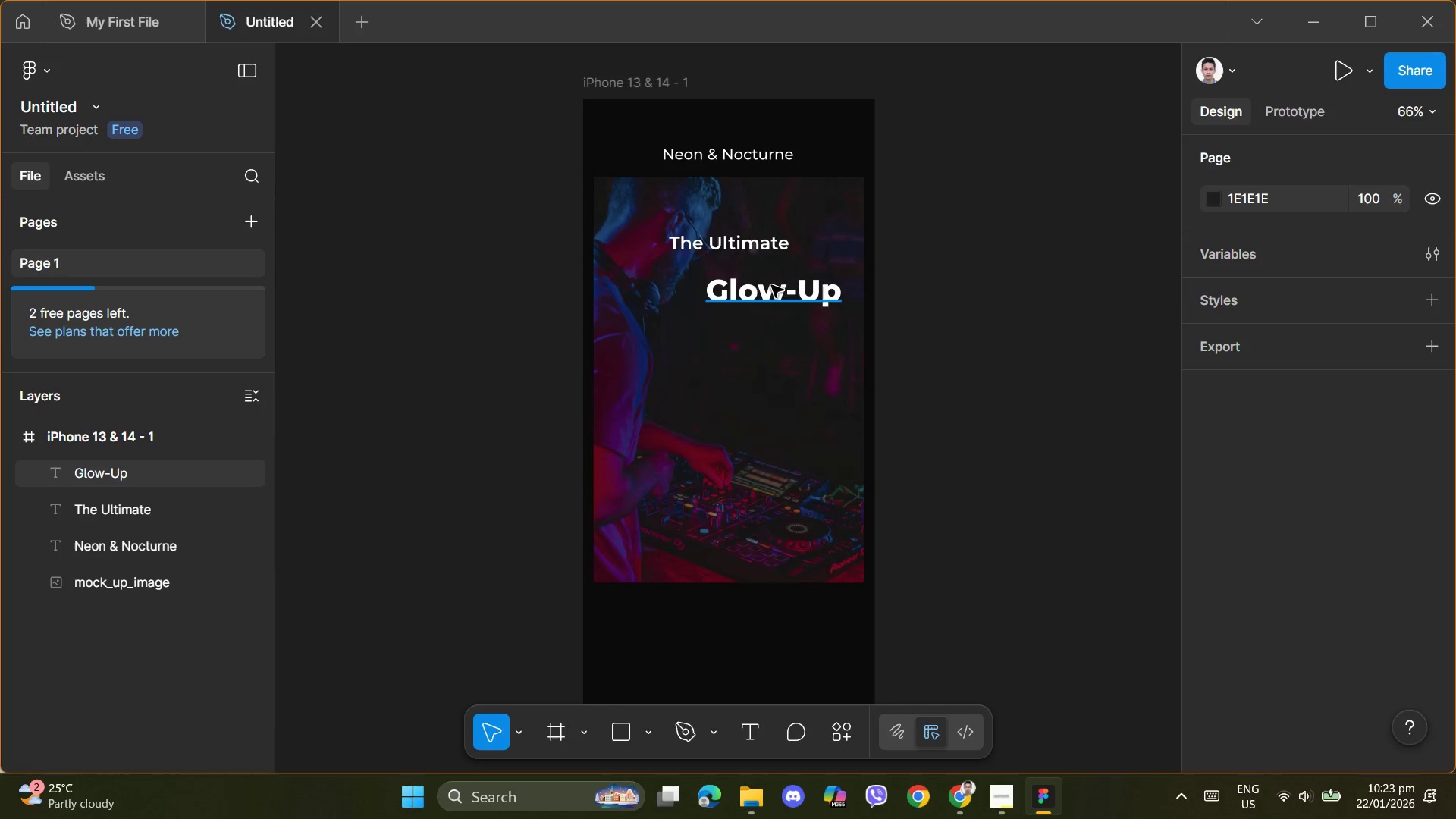 
triple_click([777, 292])
 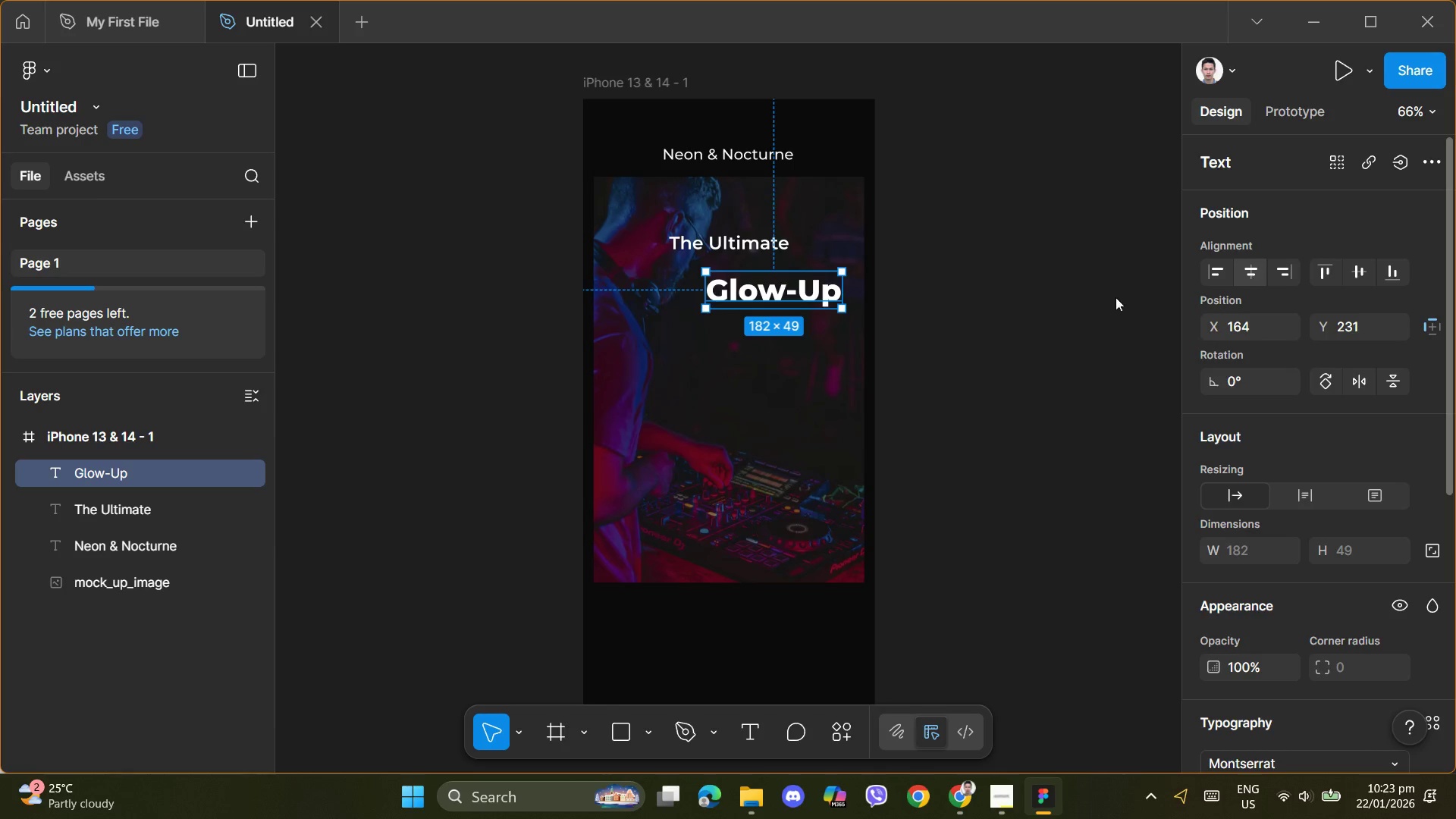 
left_click([1013, 337])
 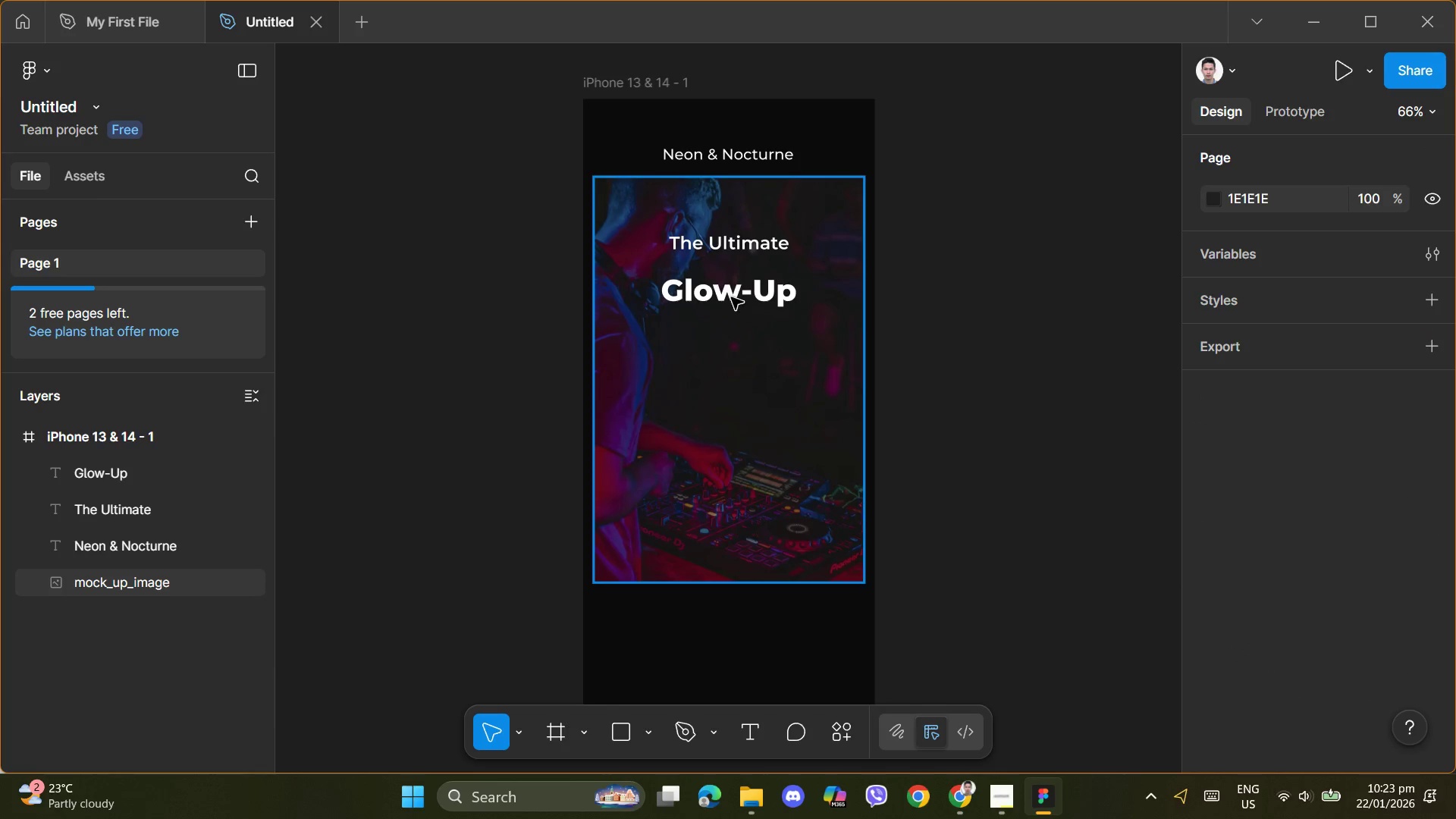 
left_click([730, 297])
 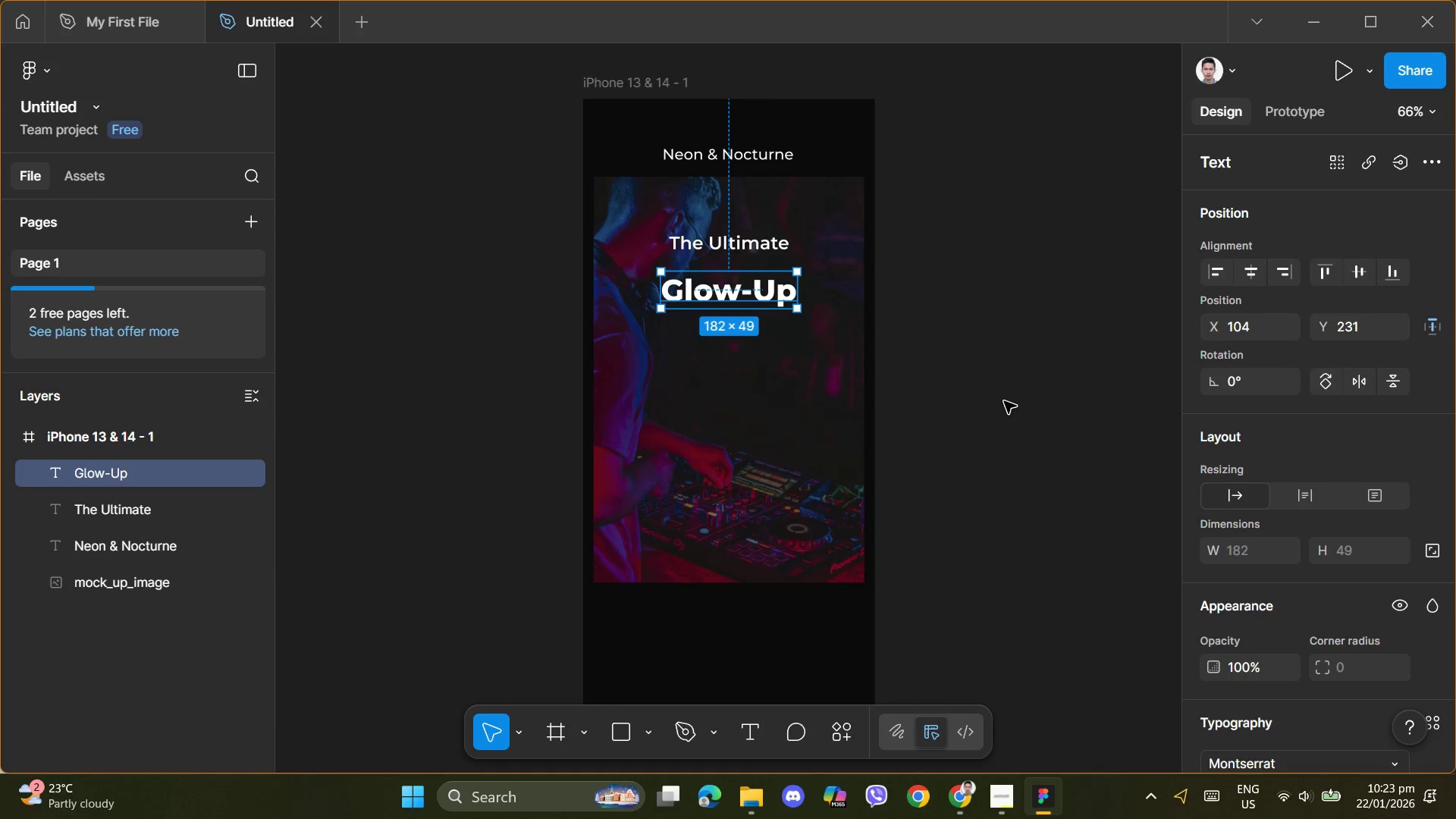 
key(ArrowUp)
 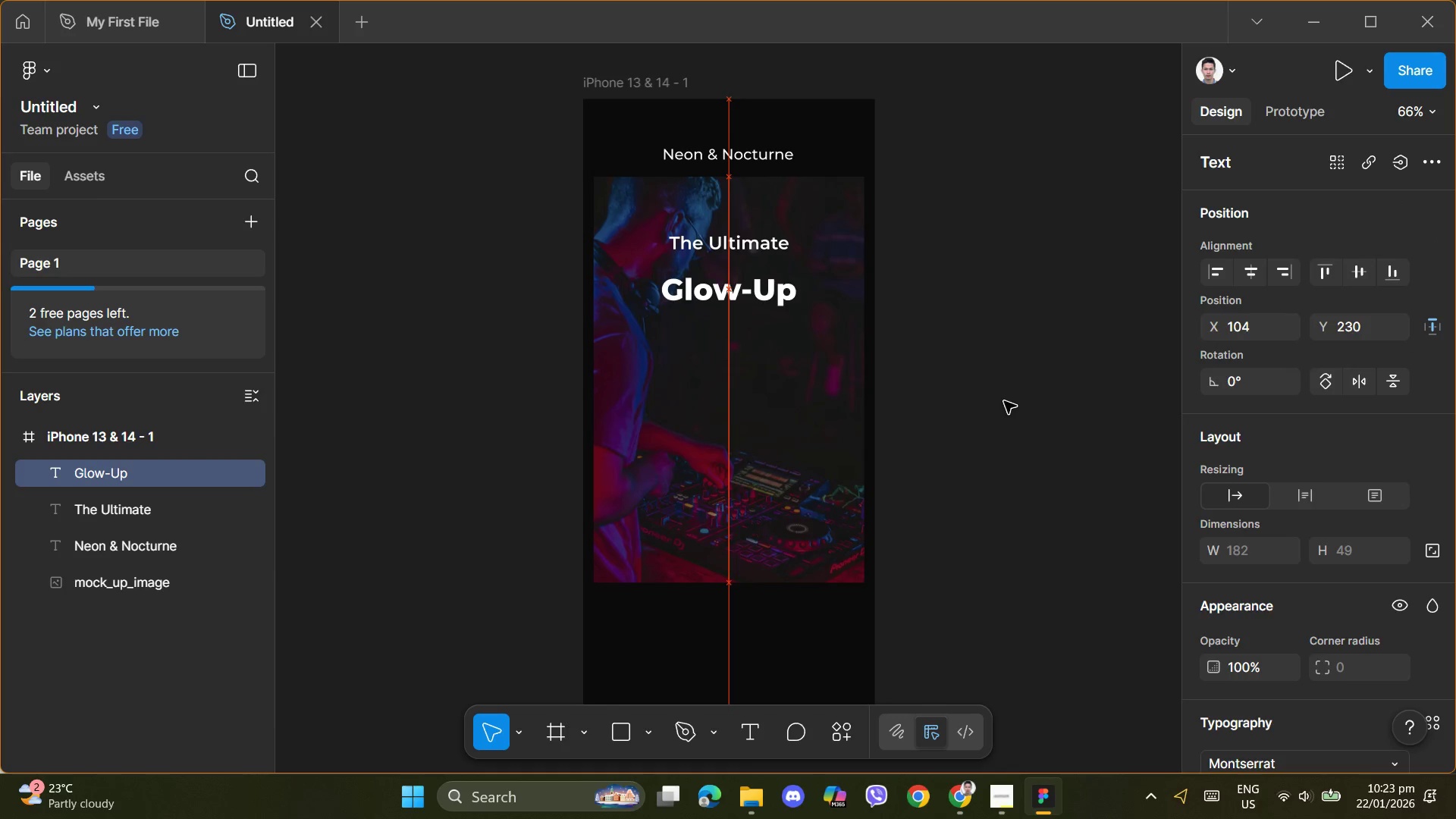 
key(ArrowUp)
 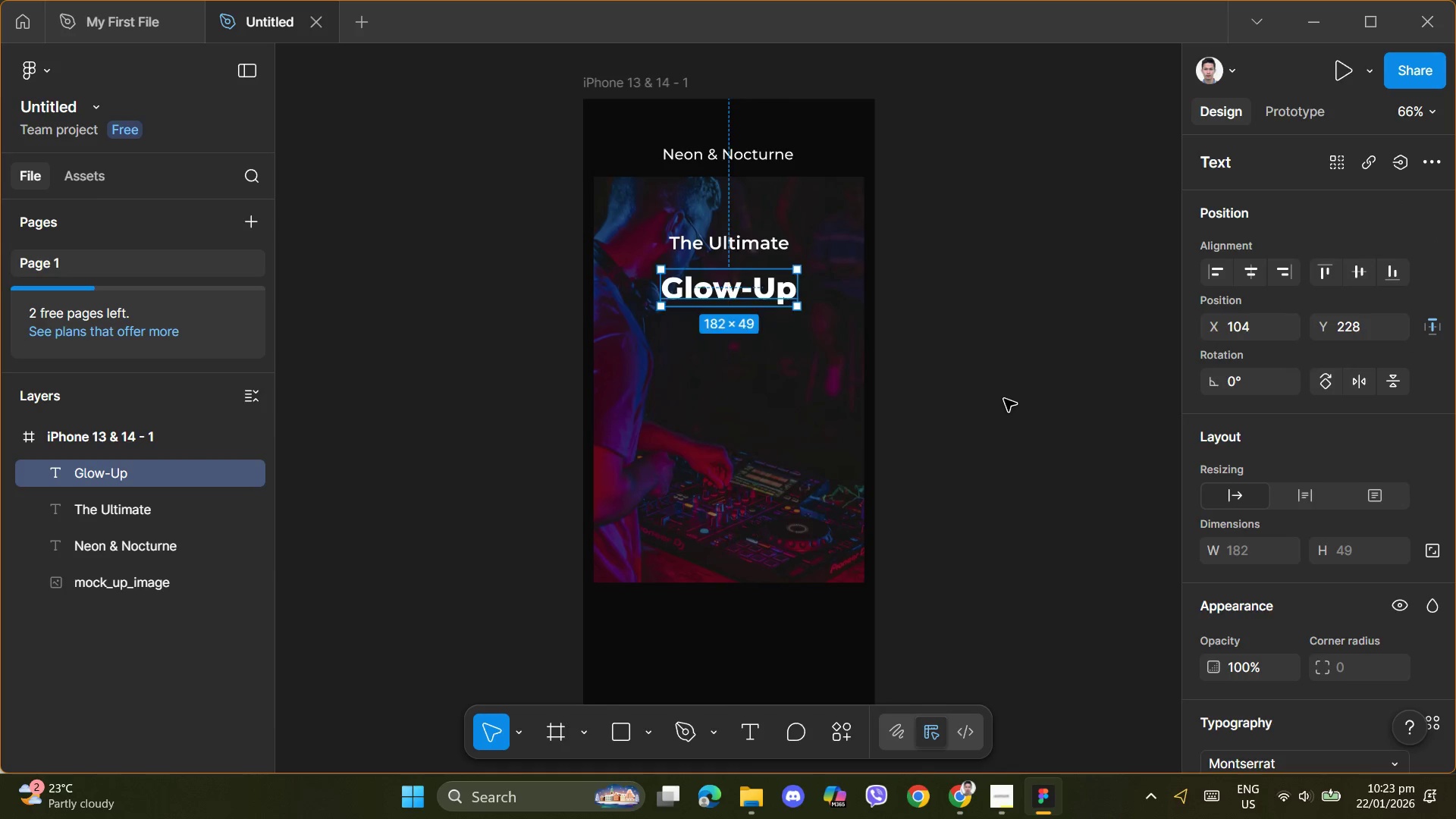 
key(ArrowUp)
 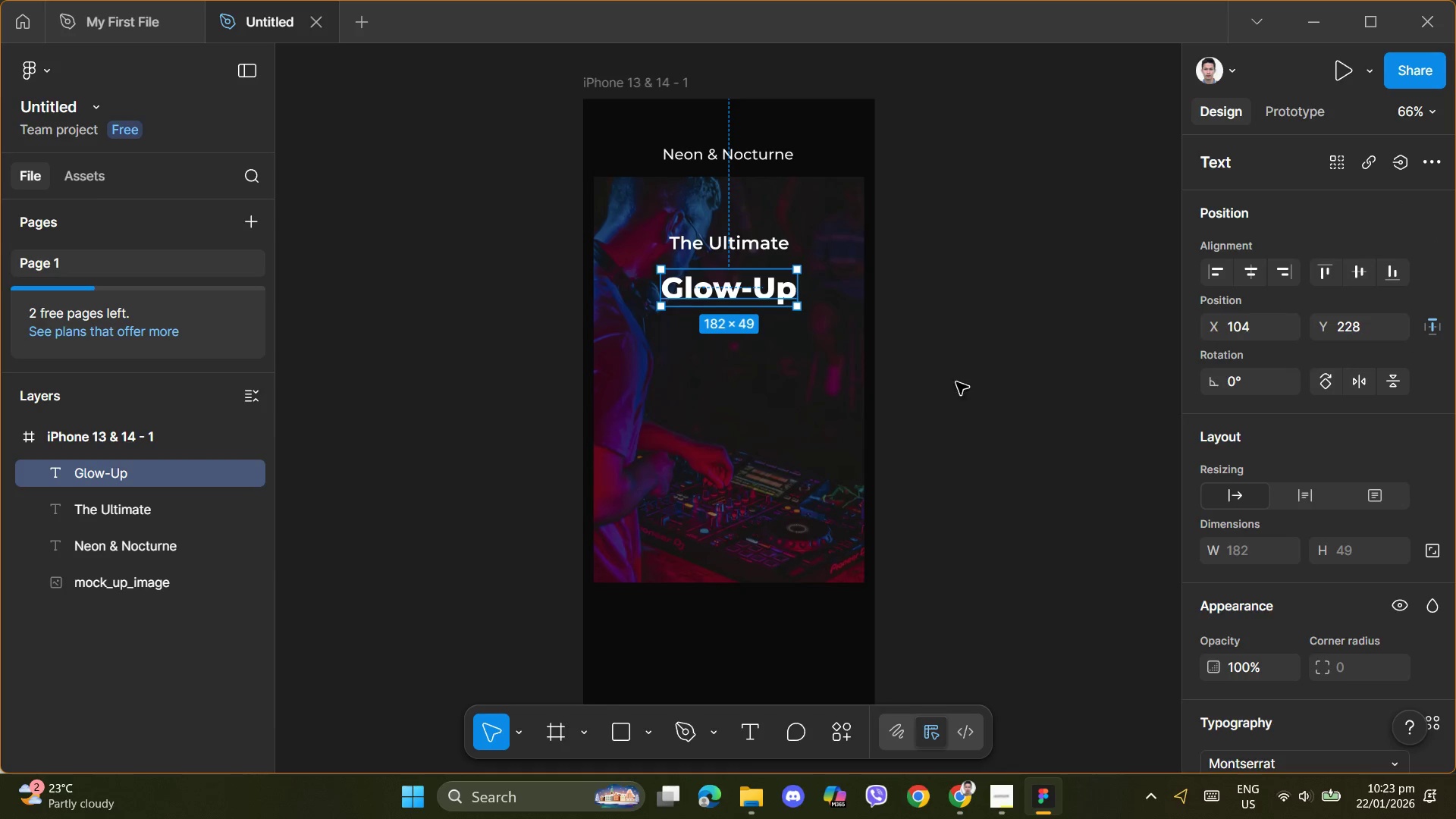 
key(ArrowUp)
 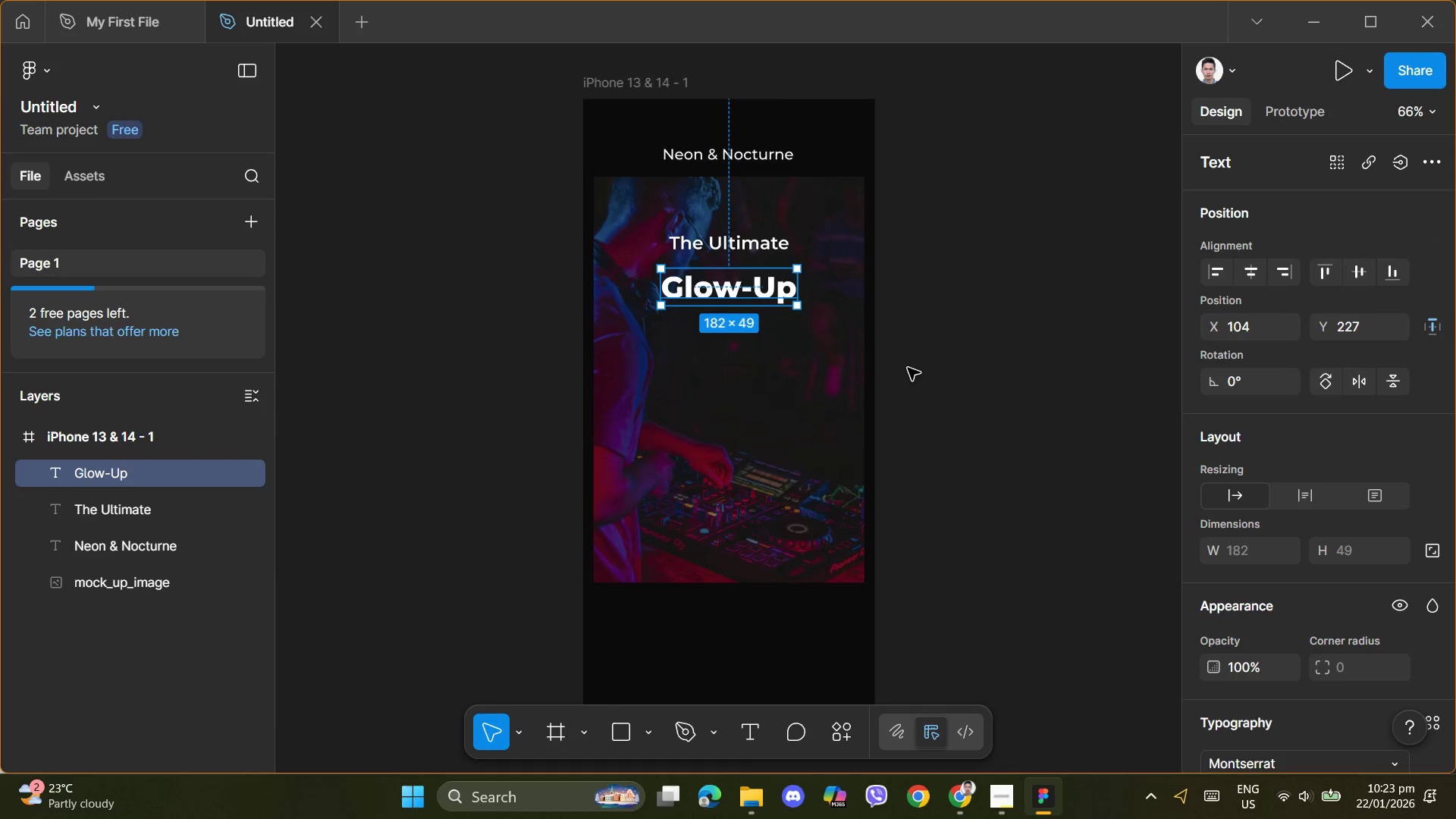 
key(ArrowUp)
 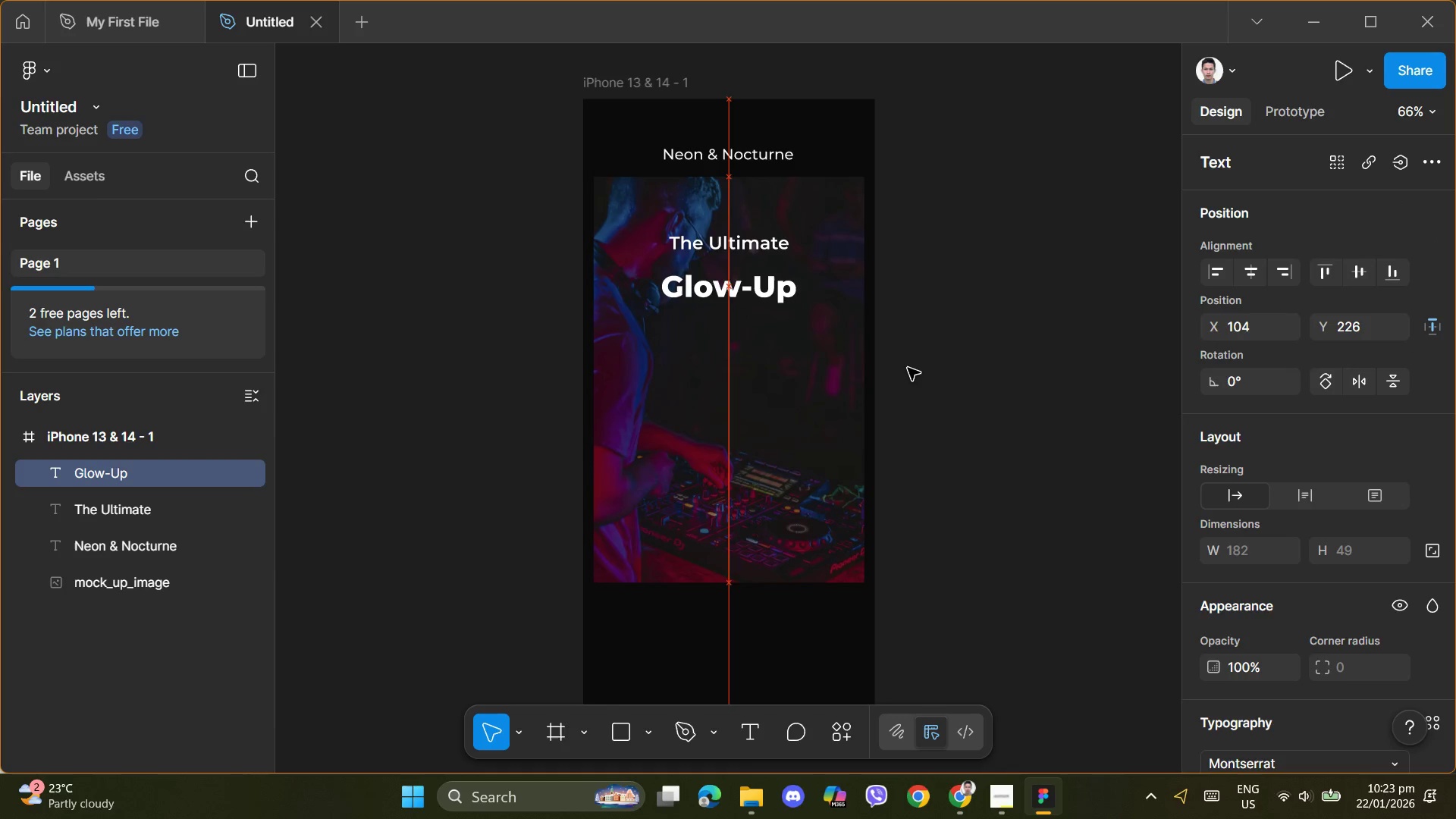 
key(ArrowUp)
 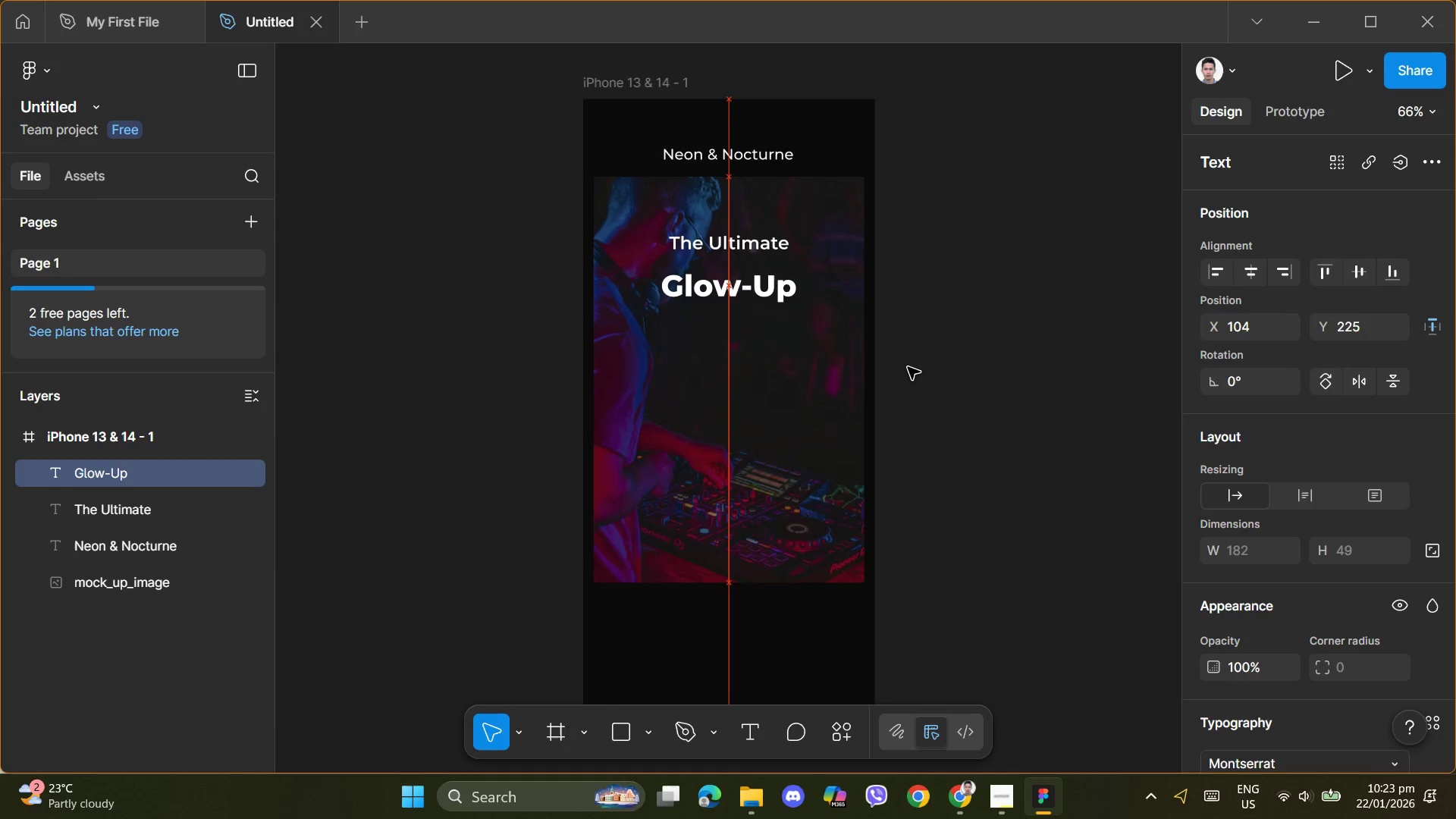 
key(ArrowUp)
 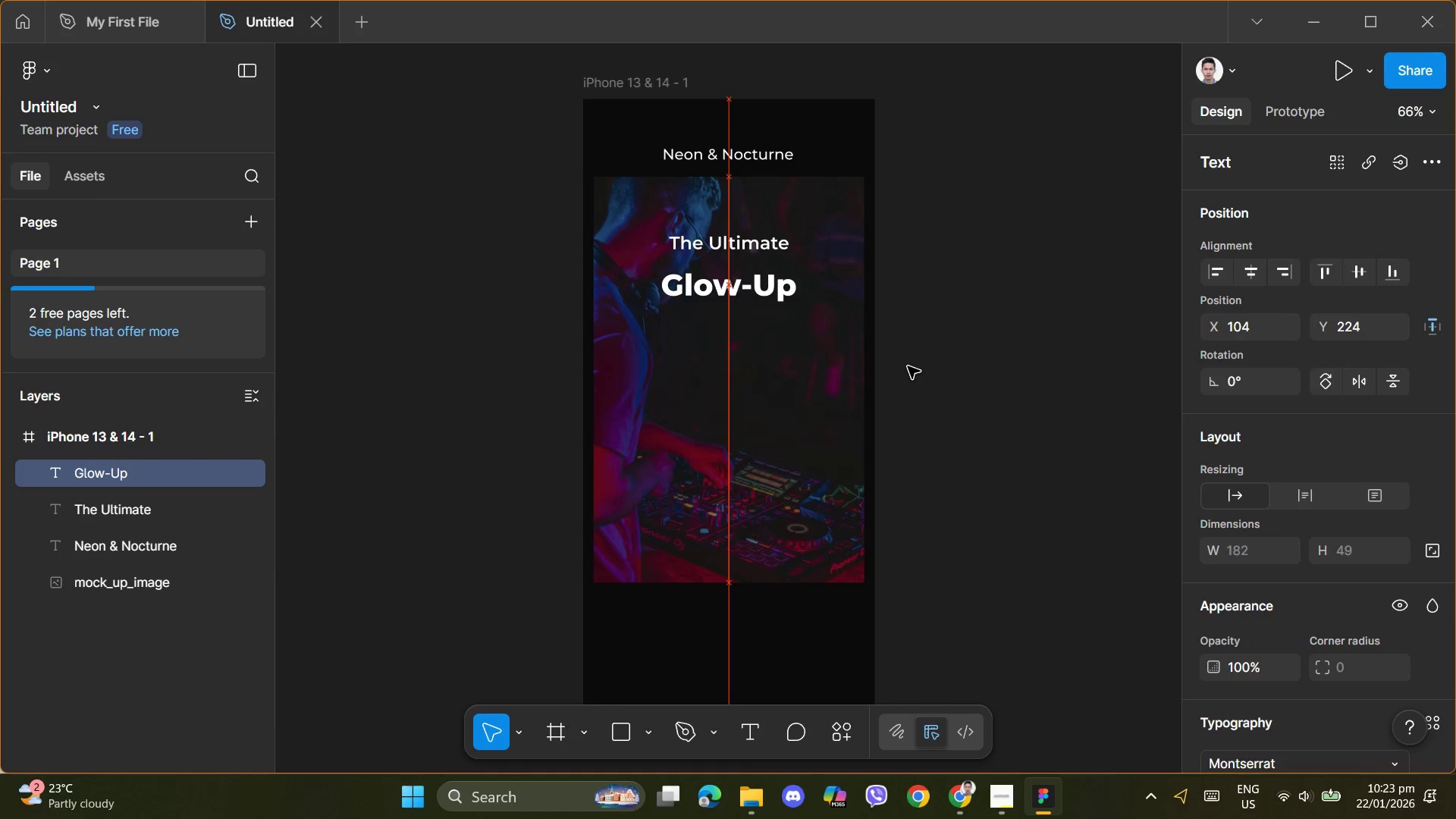 
key(ArrowUp)
 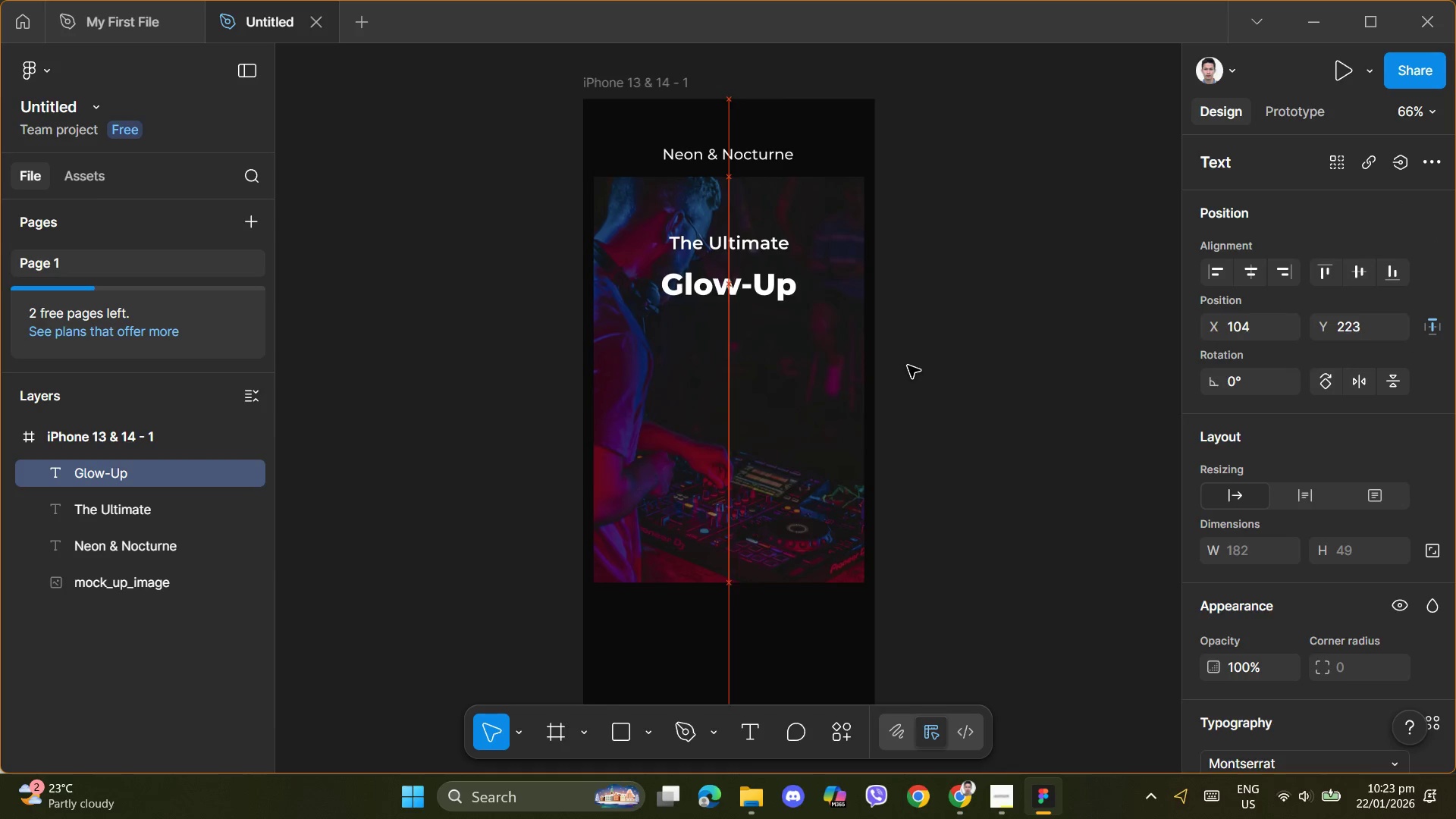 
key(ArrowUp)
 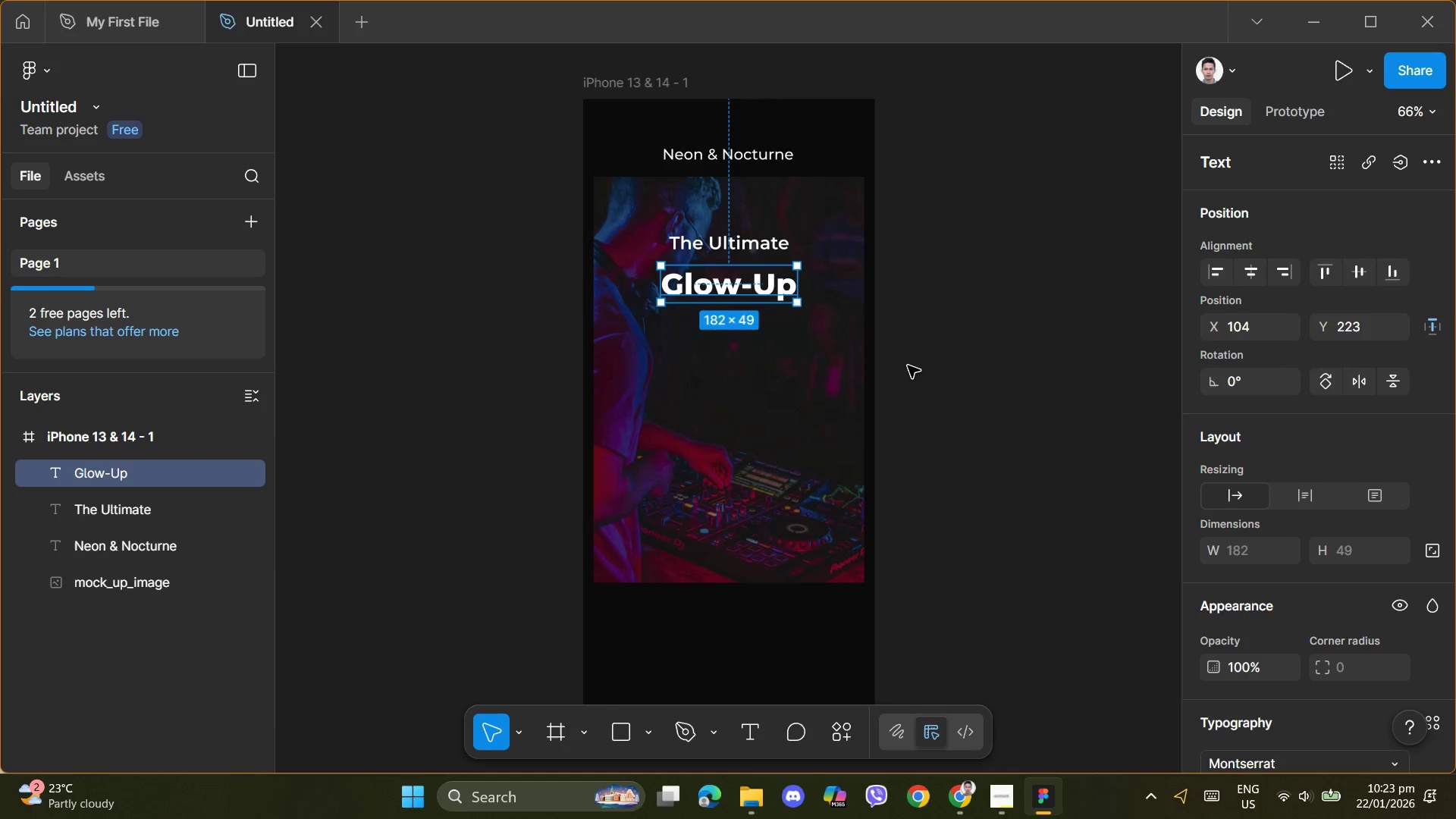 
key(ArrowUp)
 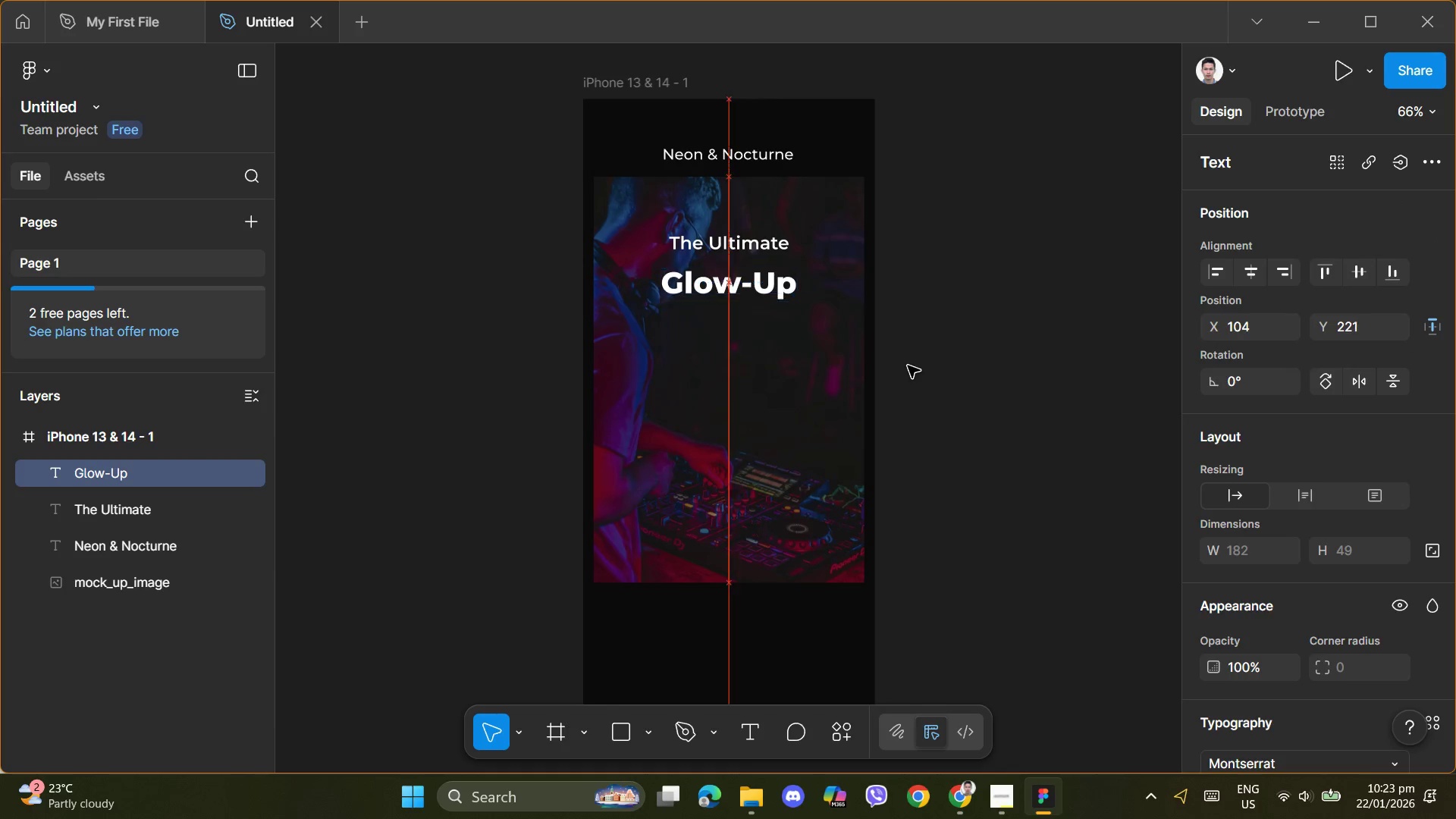 
key(ArrowUp)
 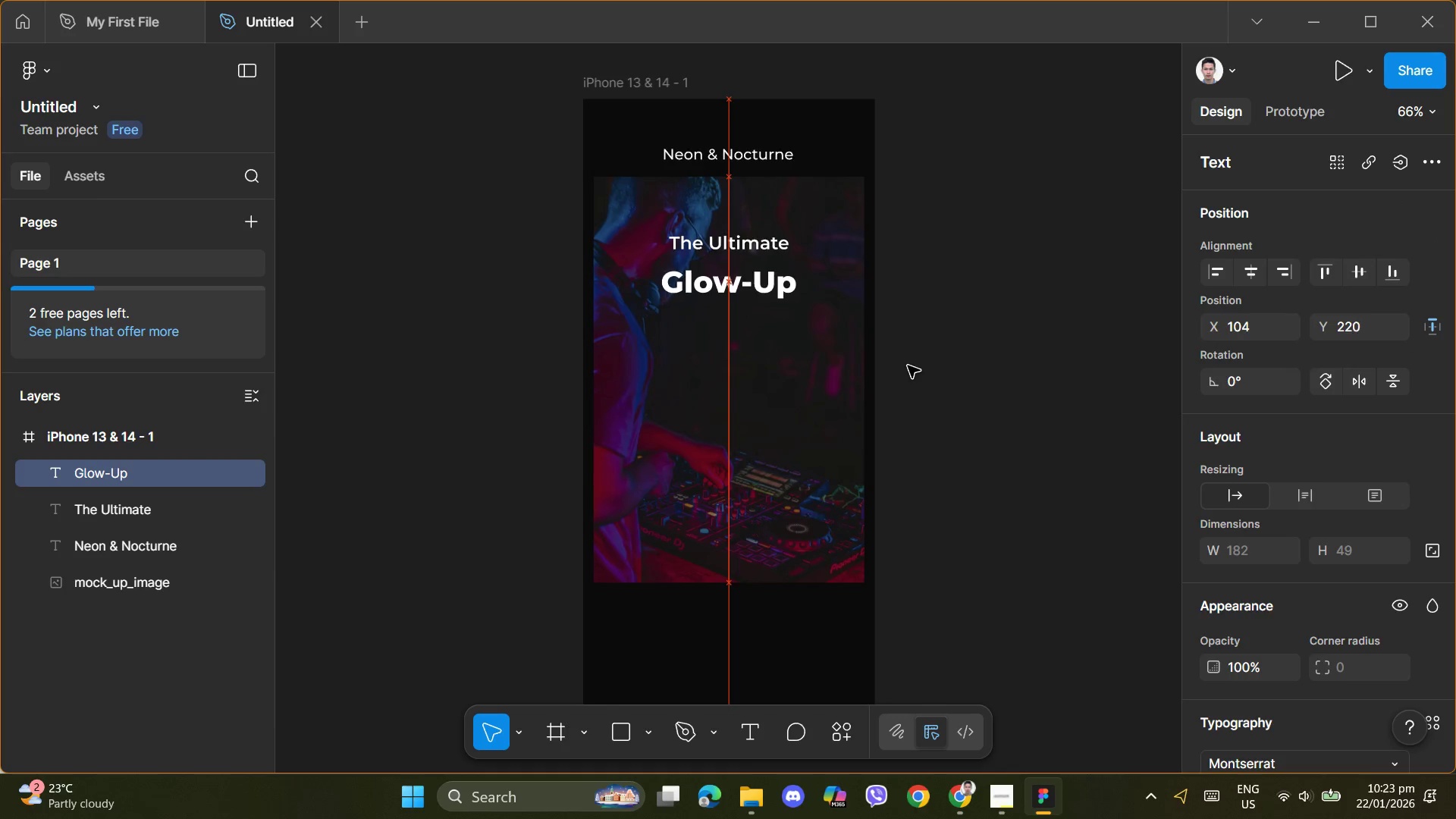 
key(ArrowUp)
 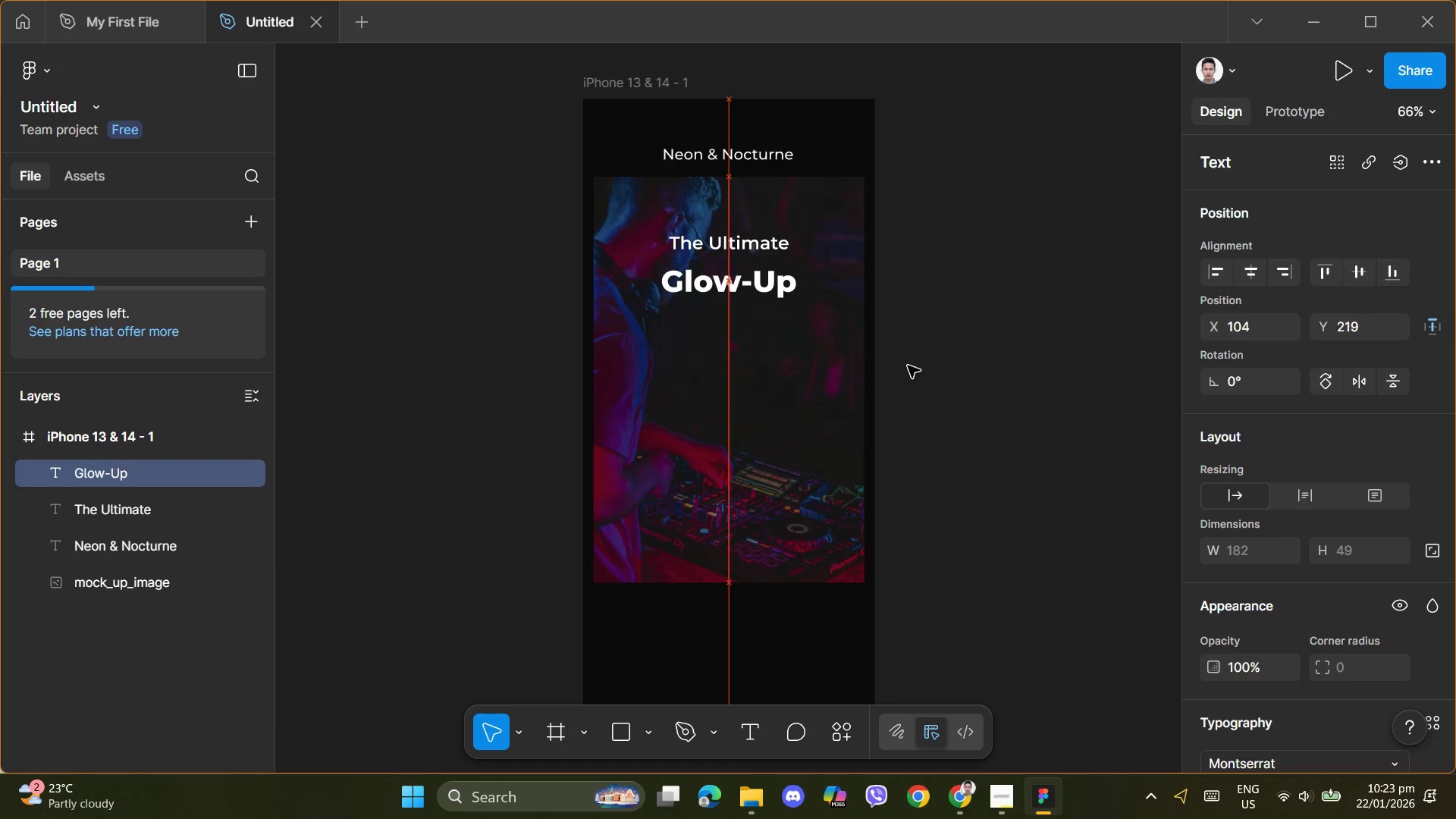 
key(ArrowUp)
 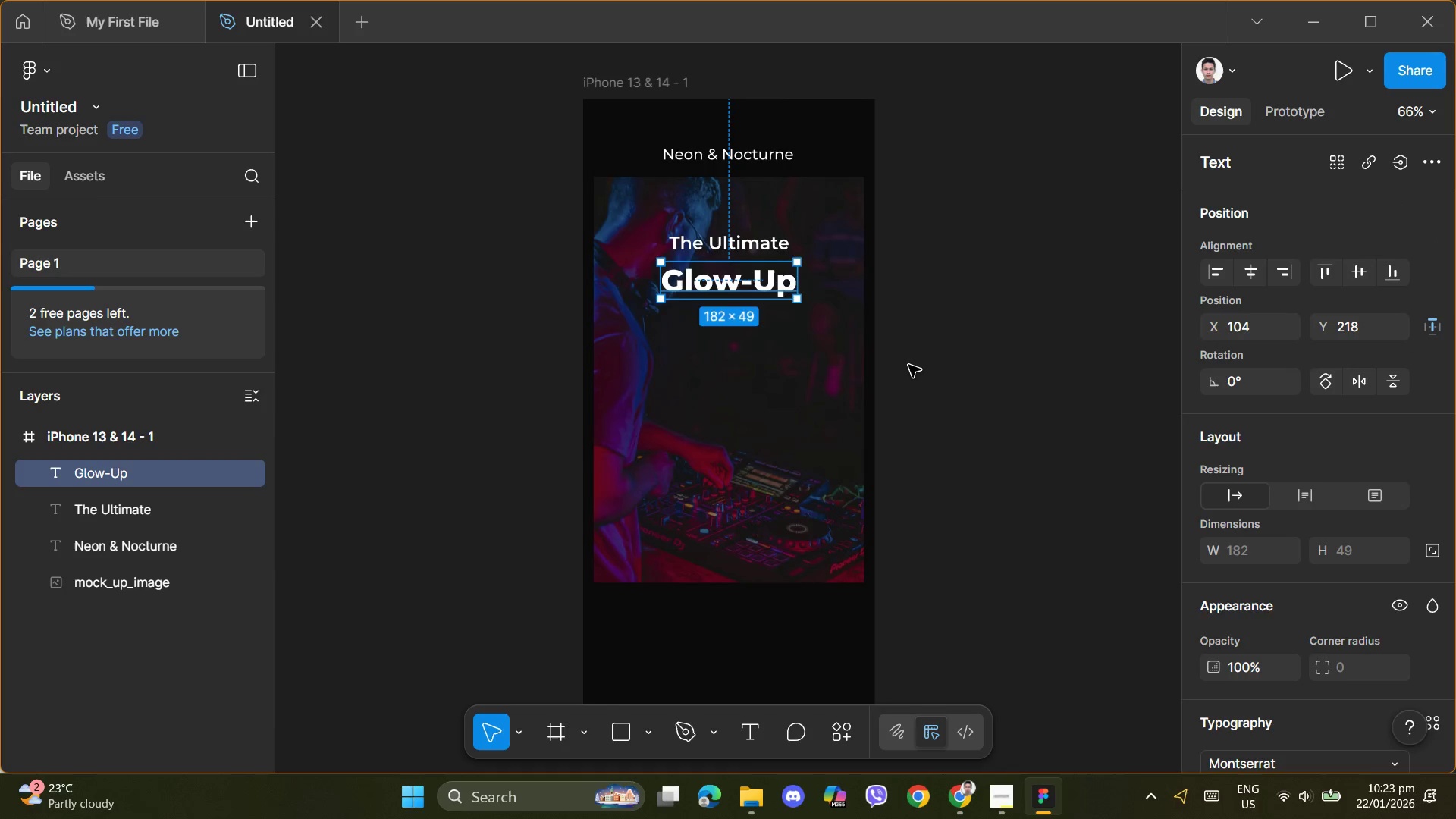 
key(ArrowUp)
 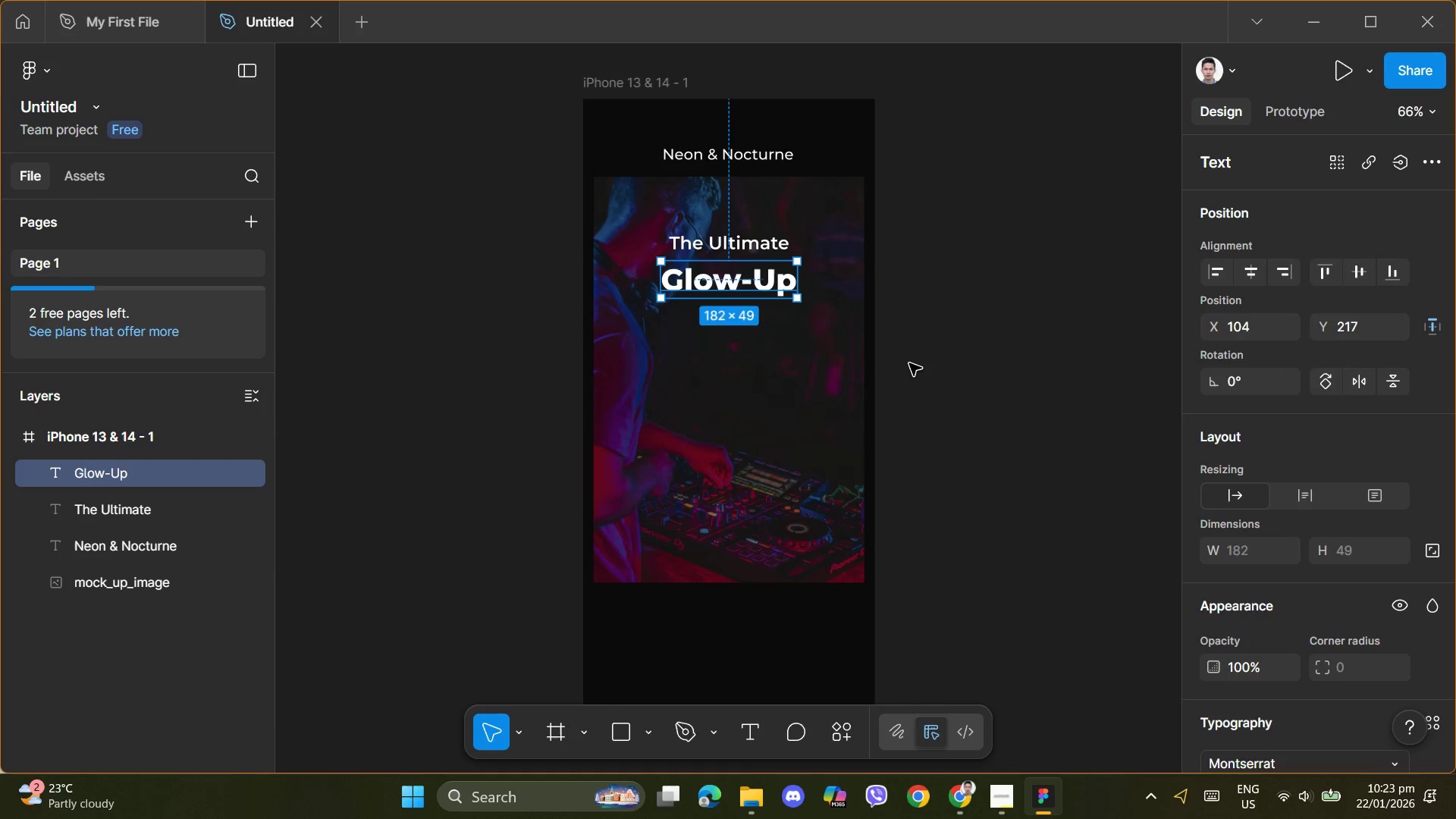 
key(ArrowUp)
 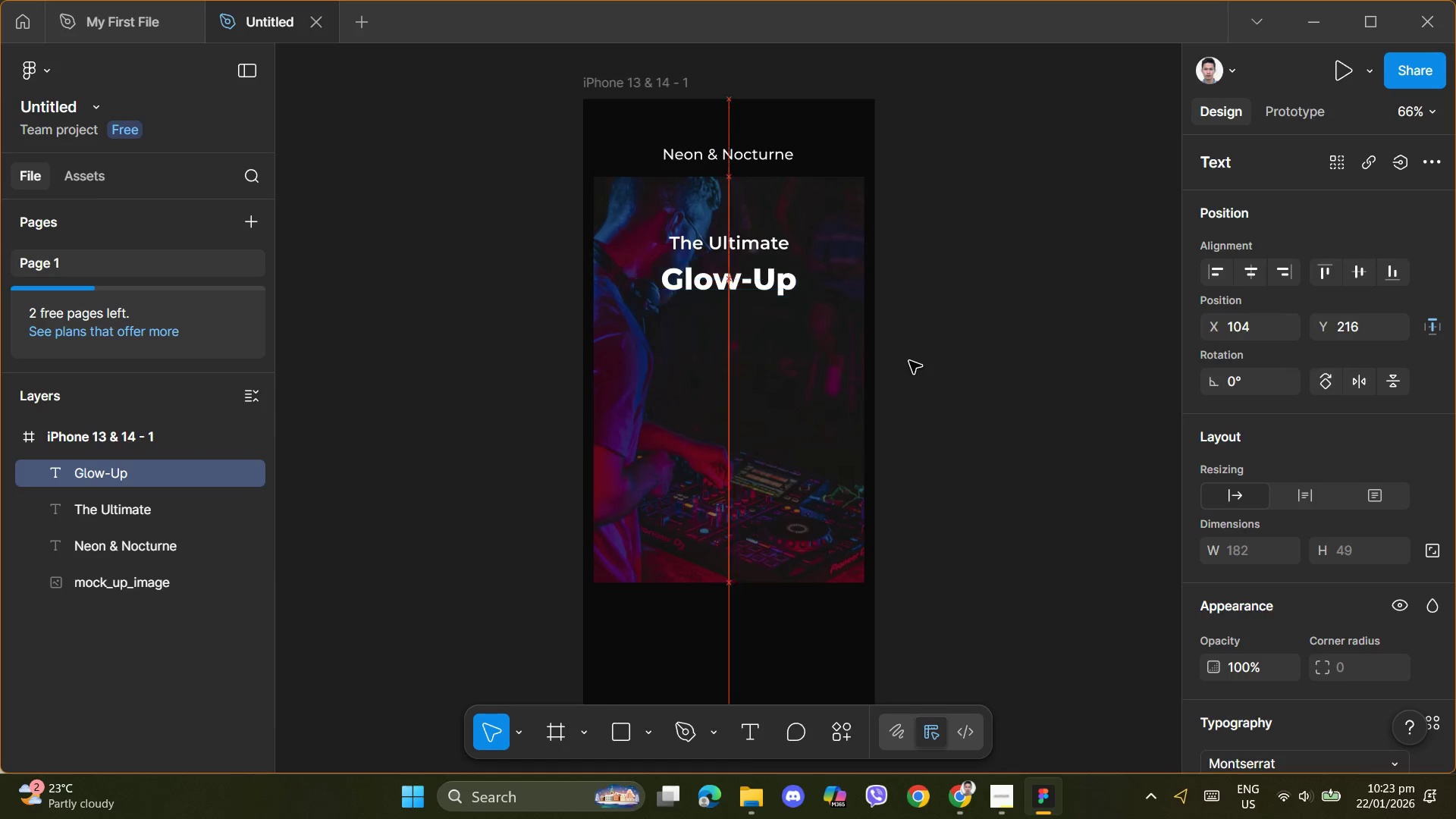 
key(ArrowUp)
 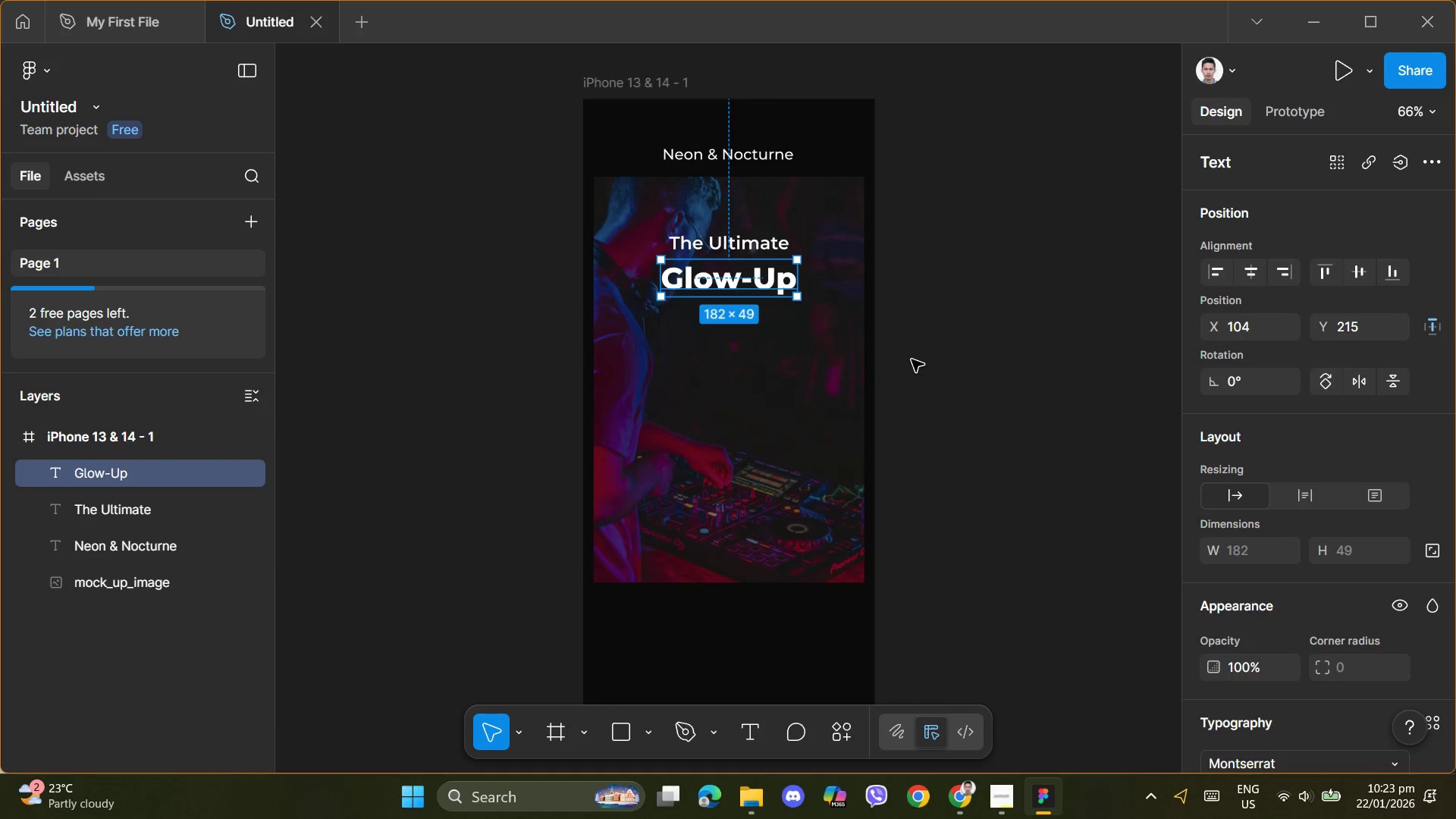 
key(ArrowUp)
 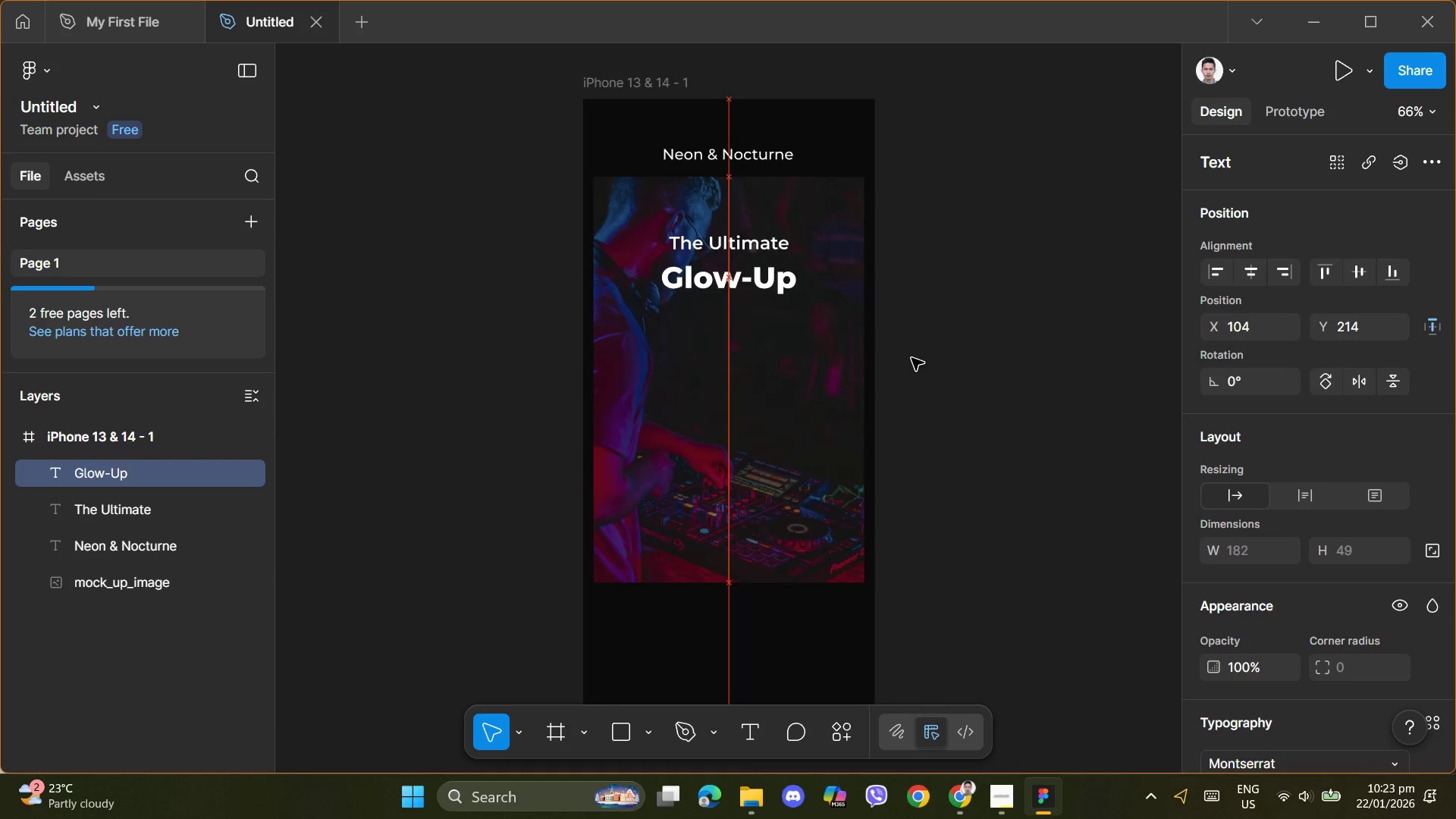 
key(ArrowUp)
 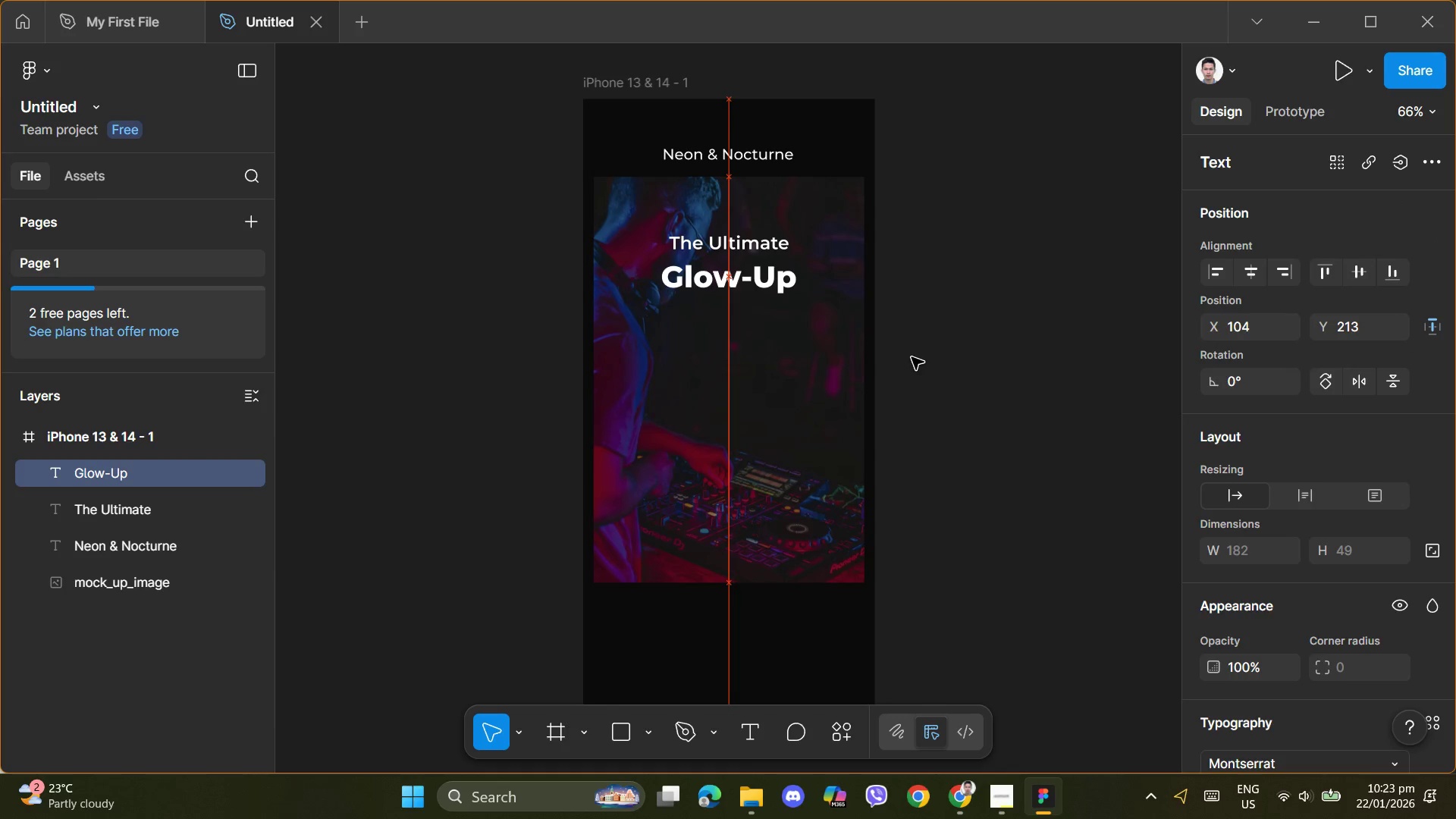 
key(ArrowUp)
 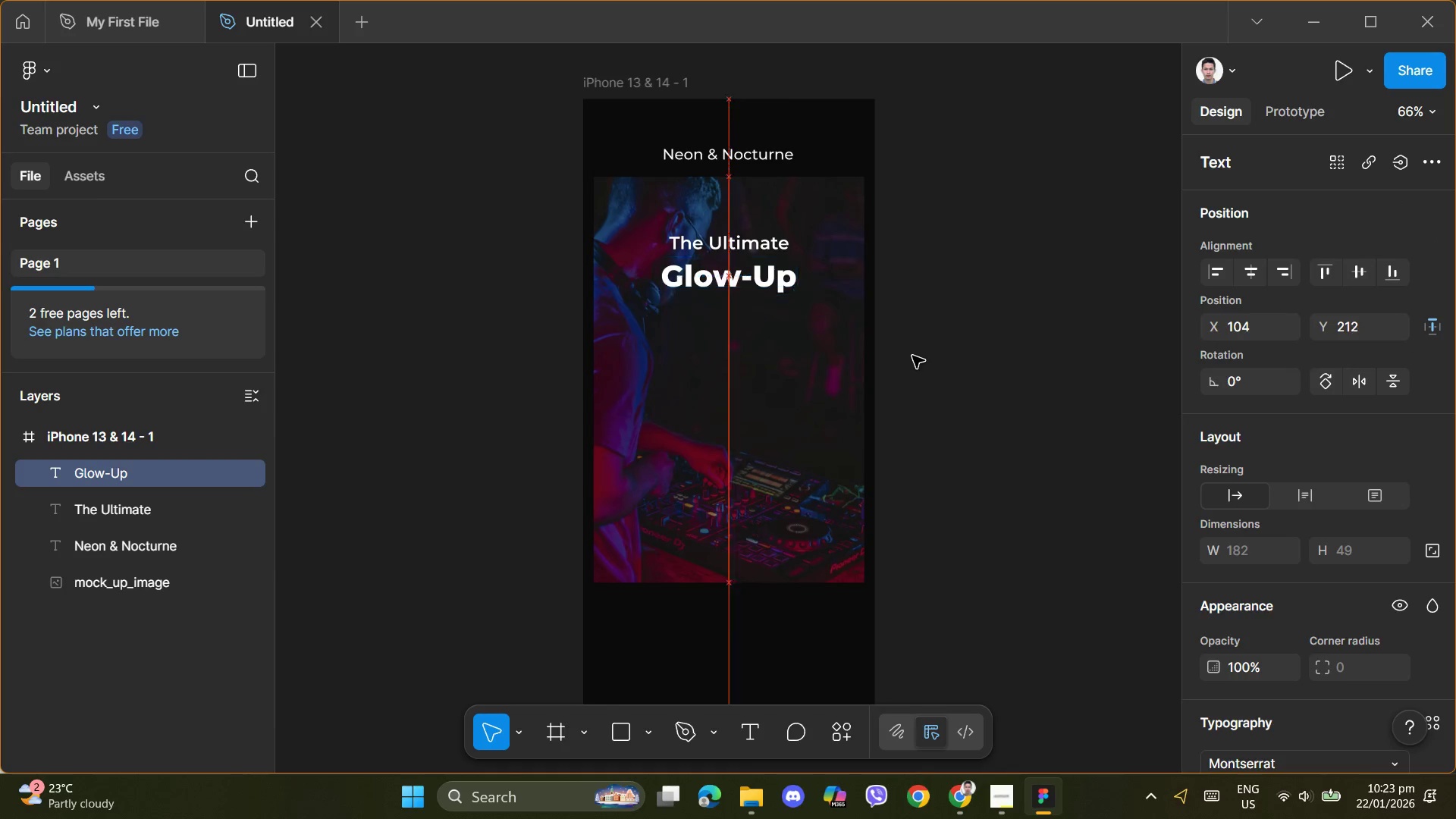 
key(ArrowUp)
 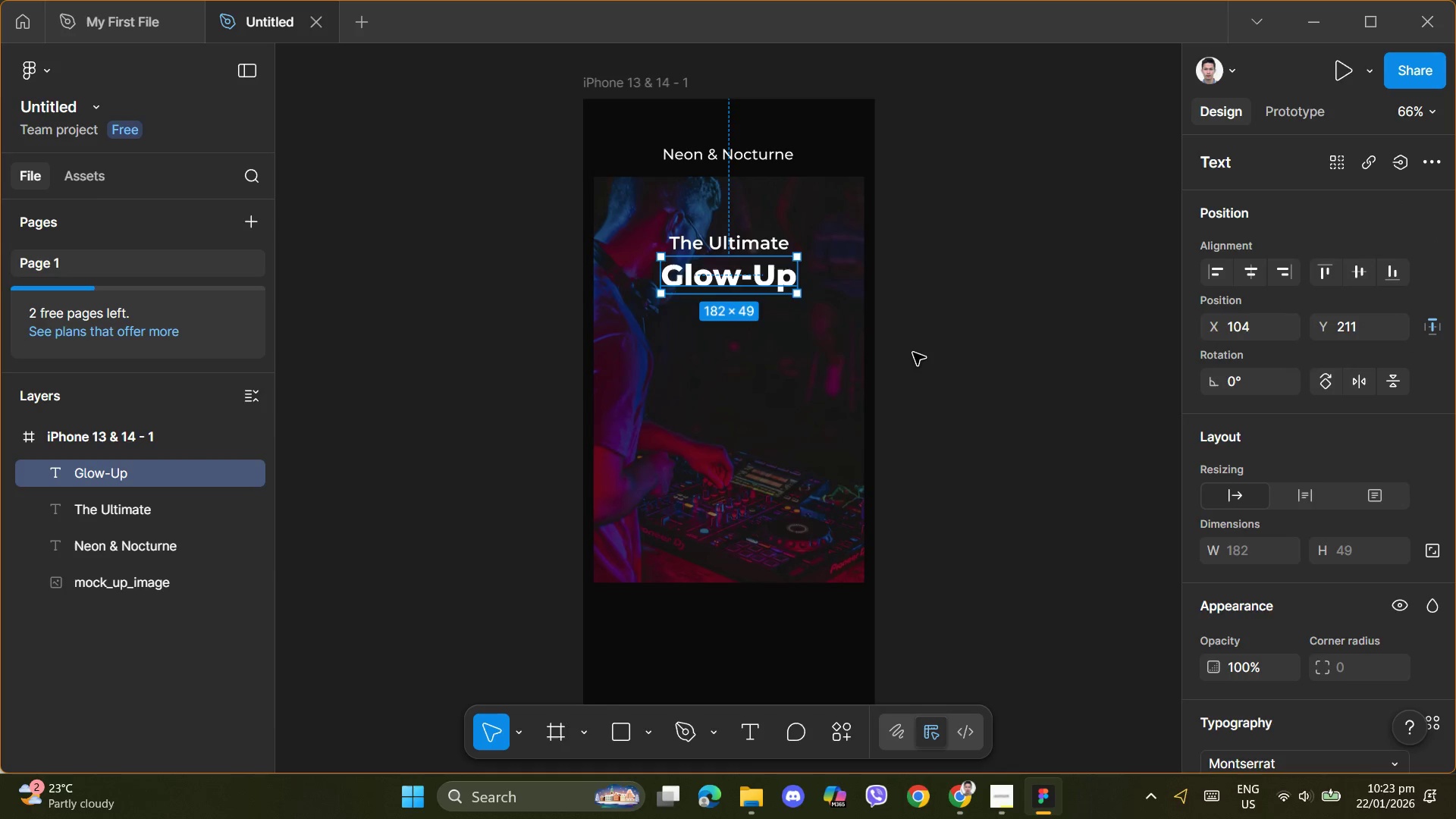 
key(ArrowUp)
 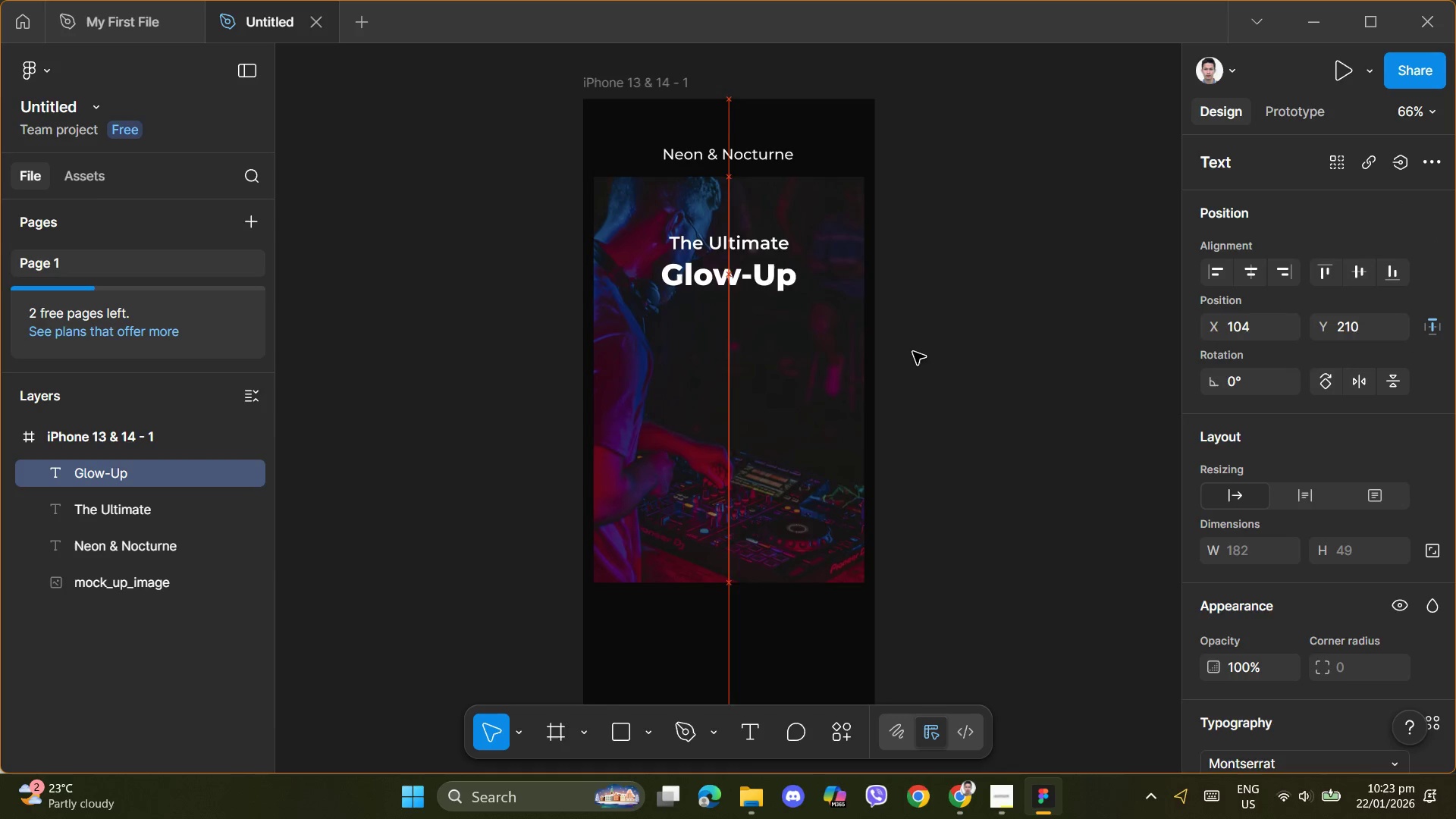 
key(ArrowUp)
 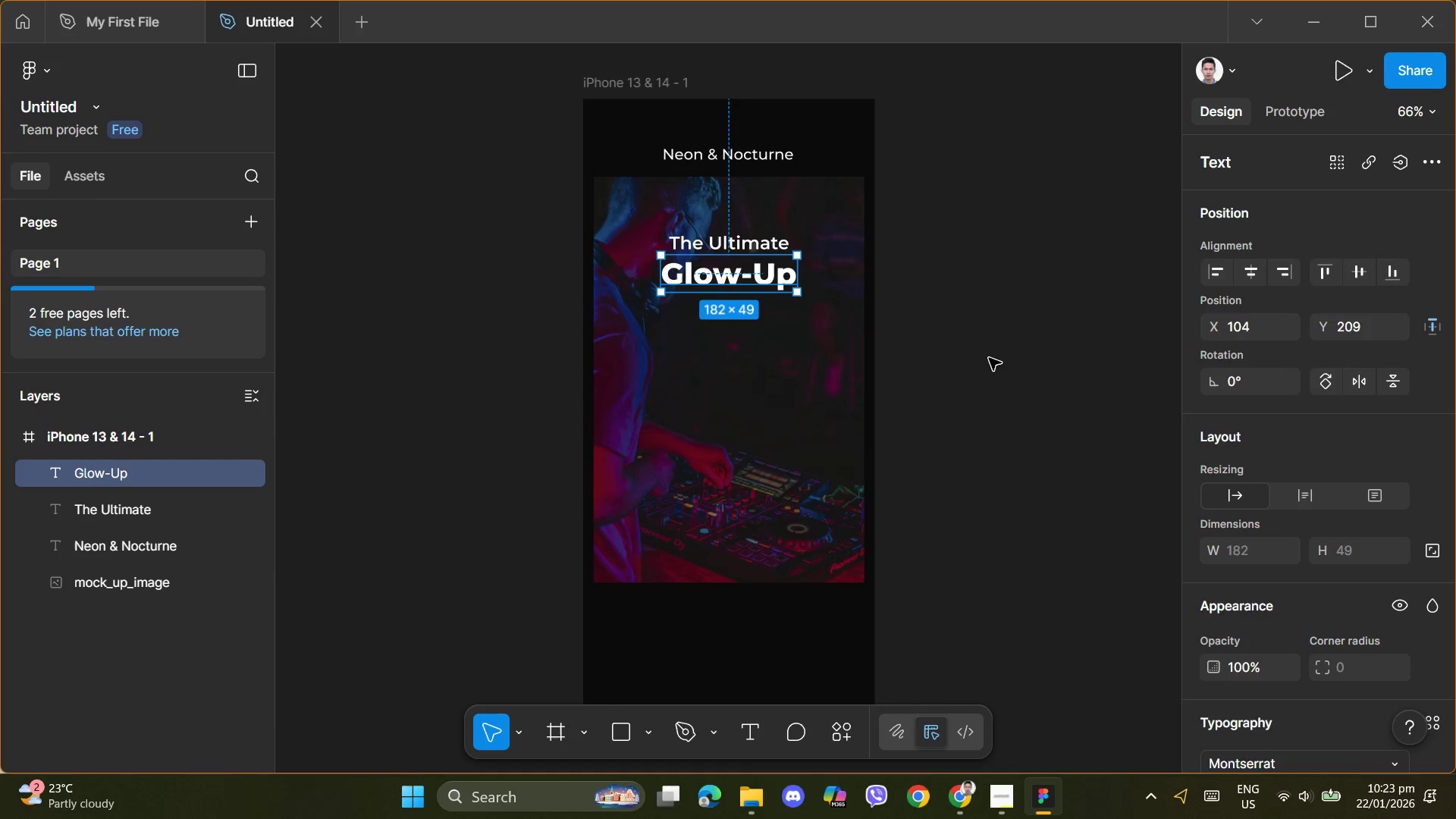 
key(ArrowUp)
 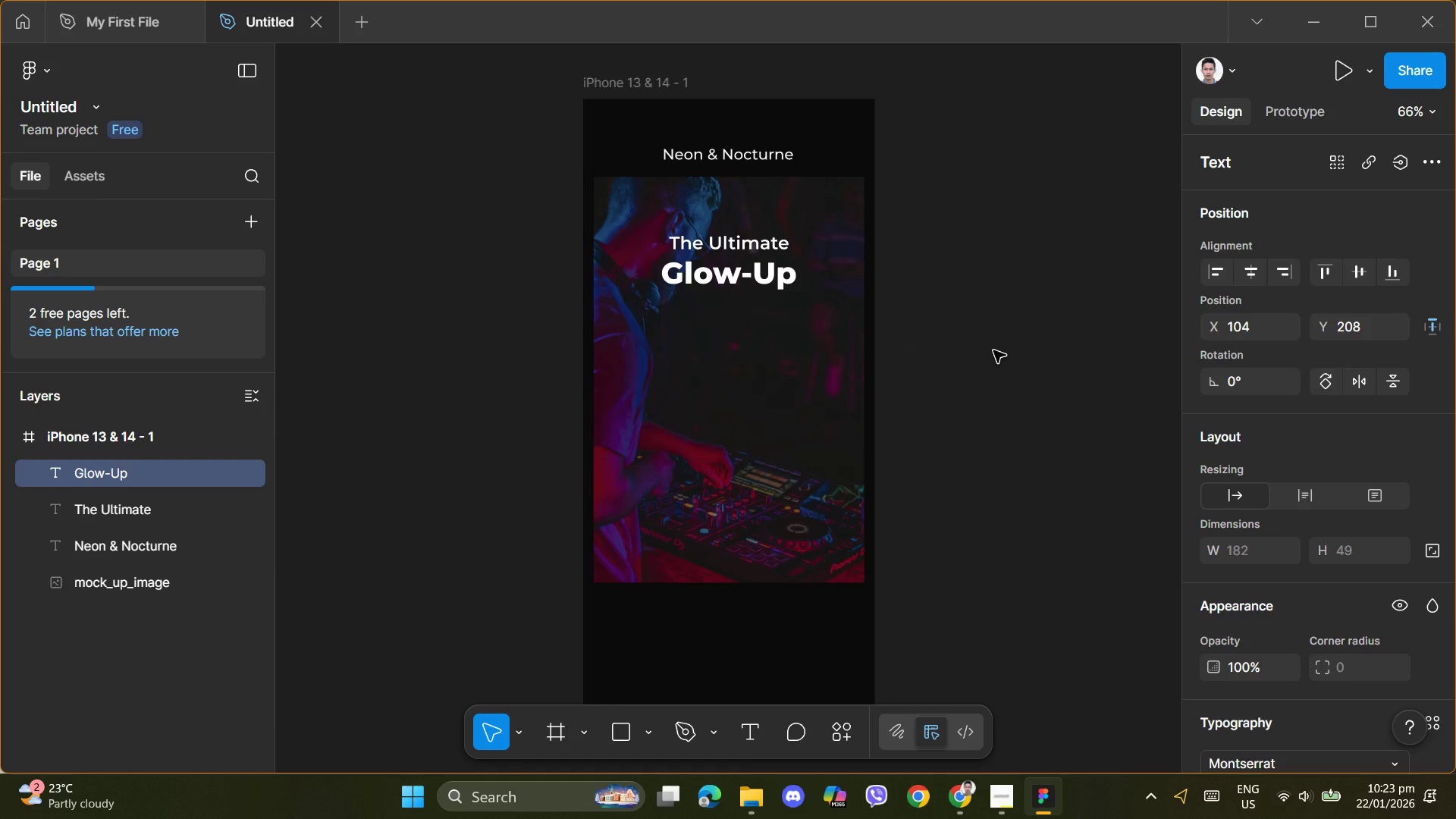 
key(ArrowUp)
 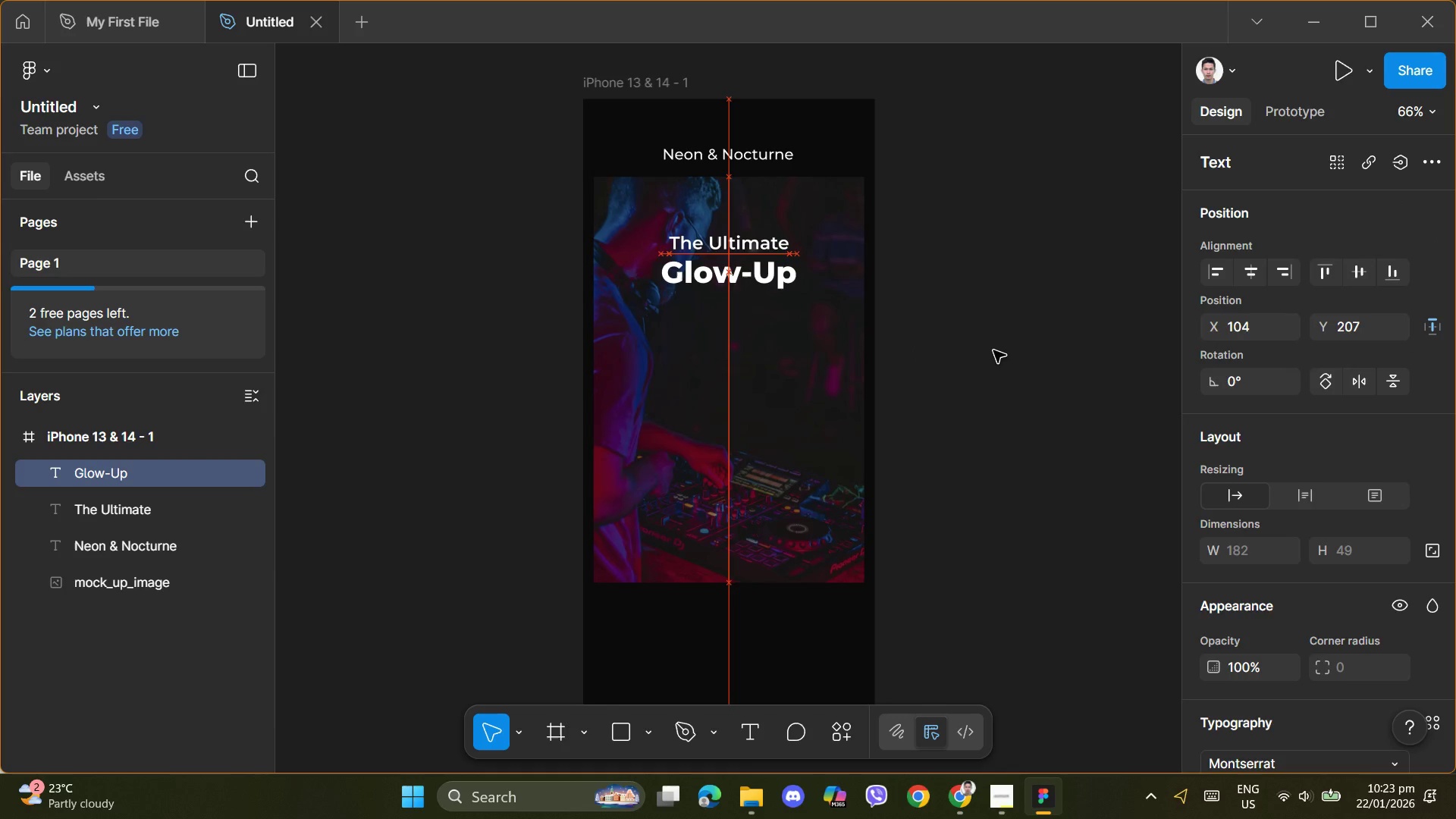 
key(ArrowUp)
 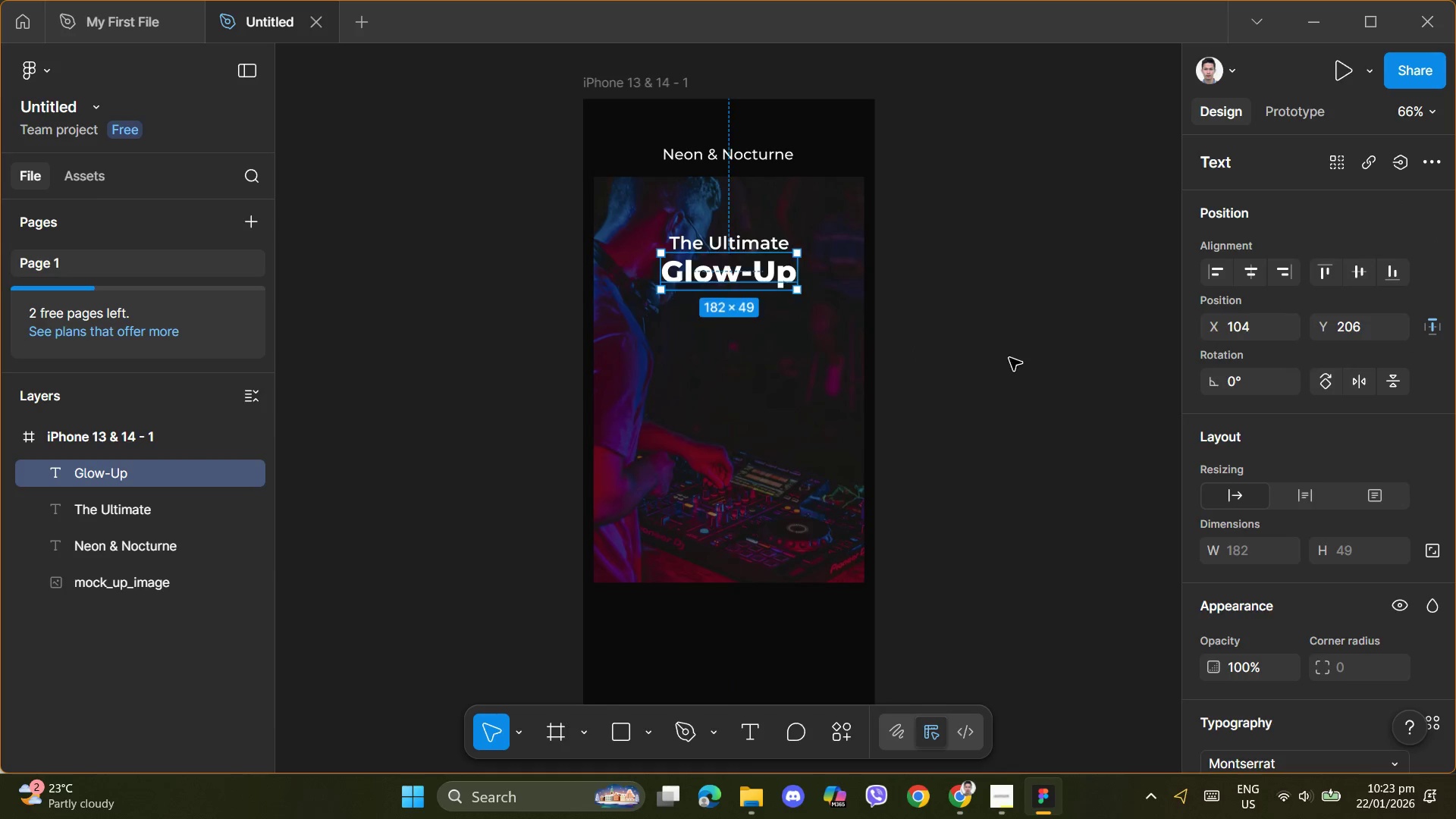 
key(ArrowUp)
 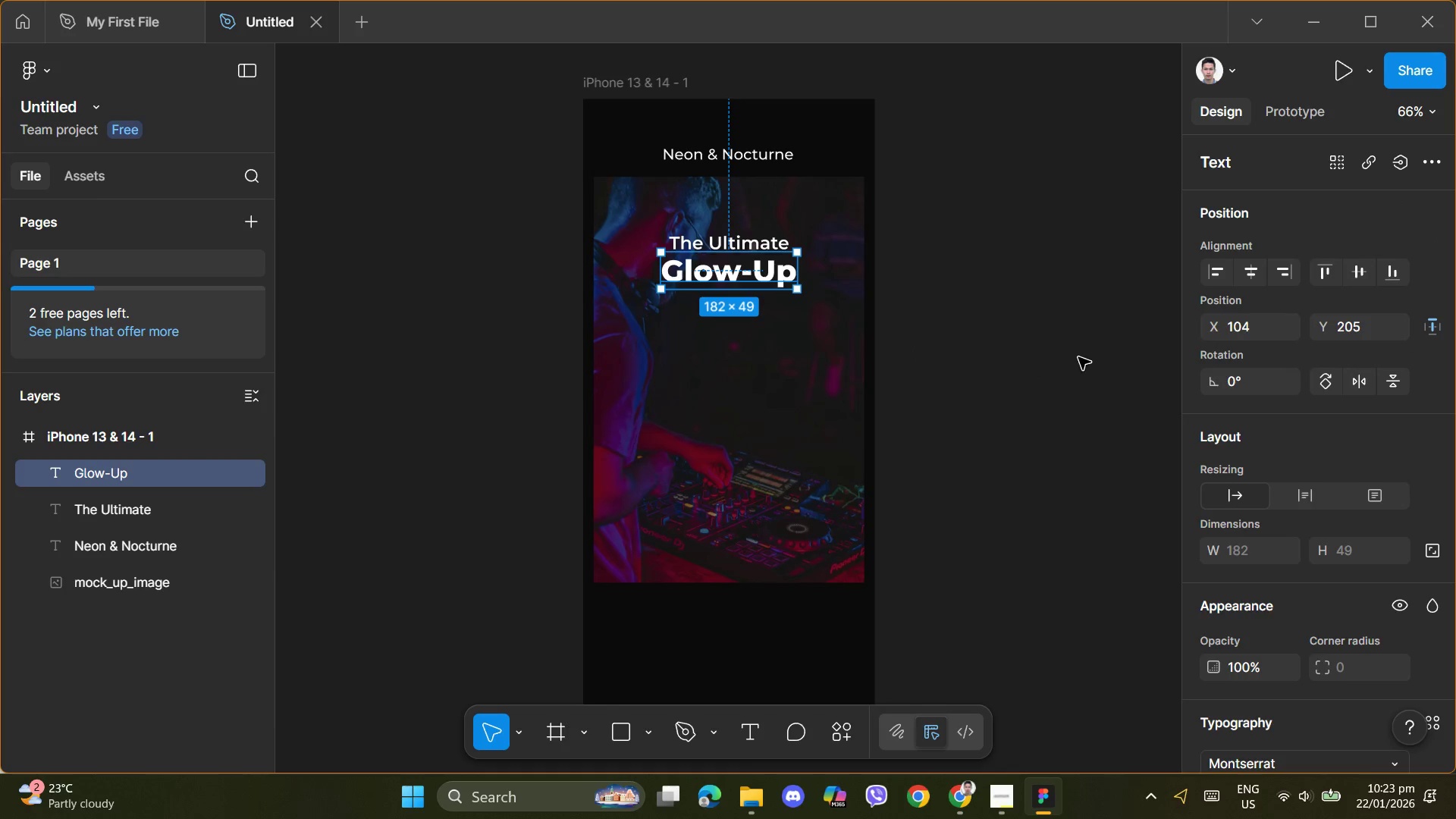 
left_click([1078, 357])
 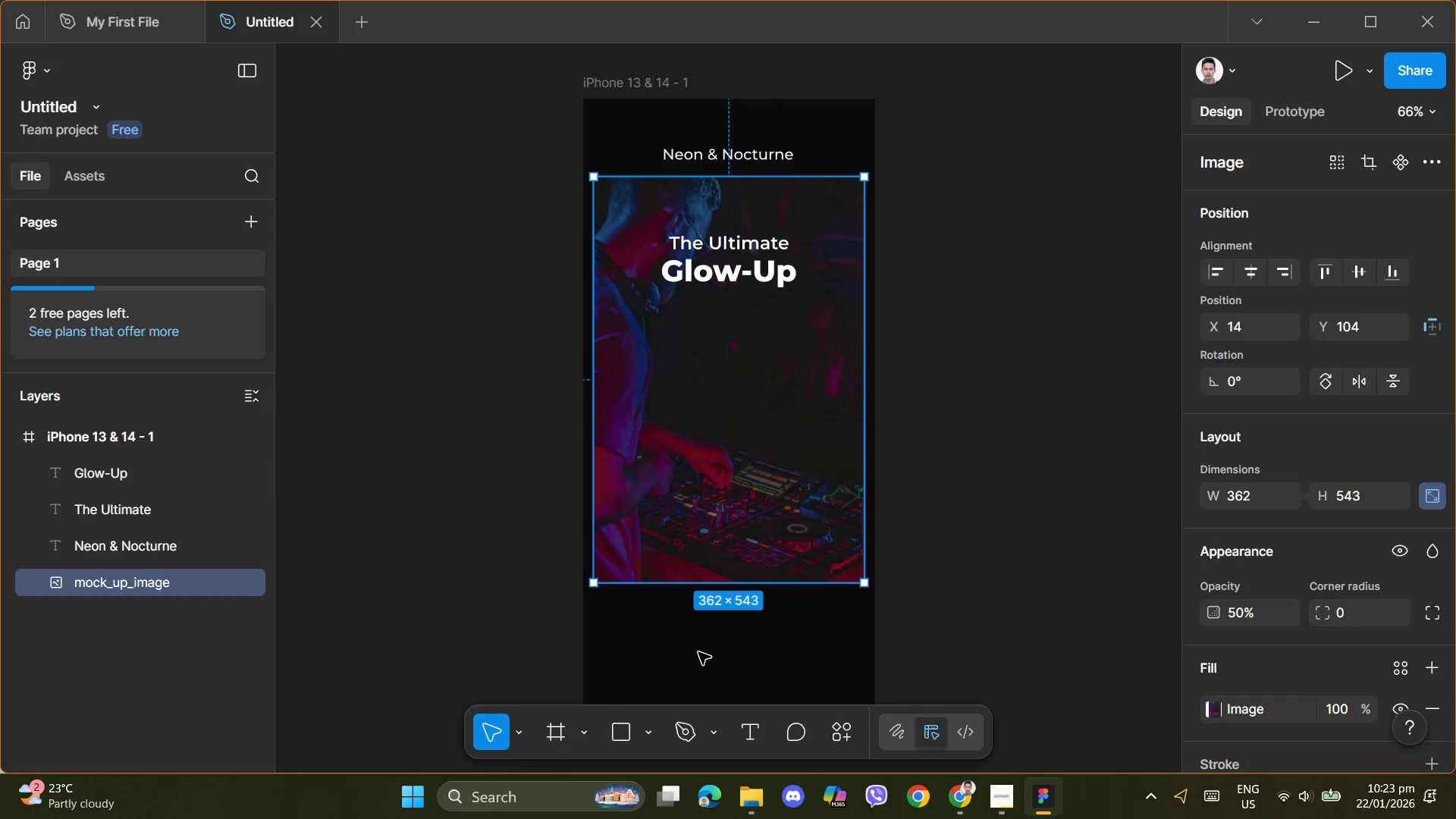 
left_click([752, 729])
 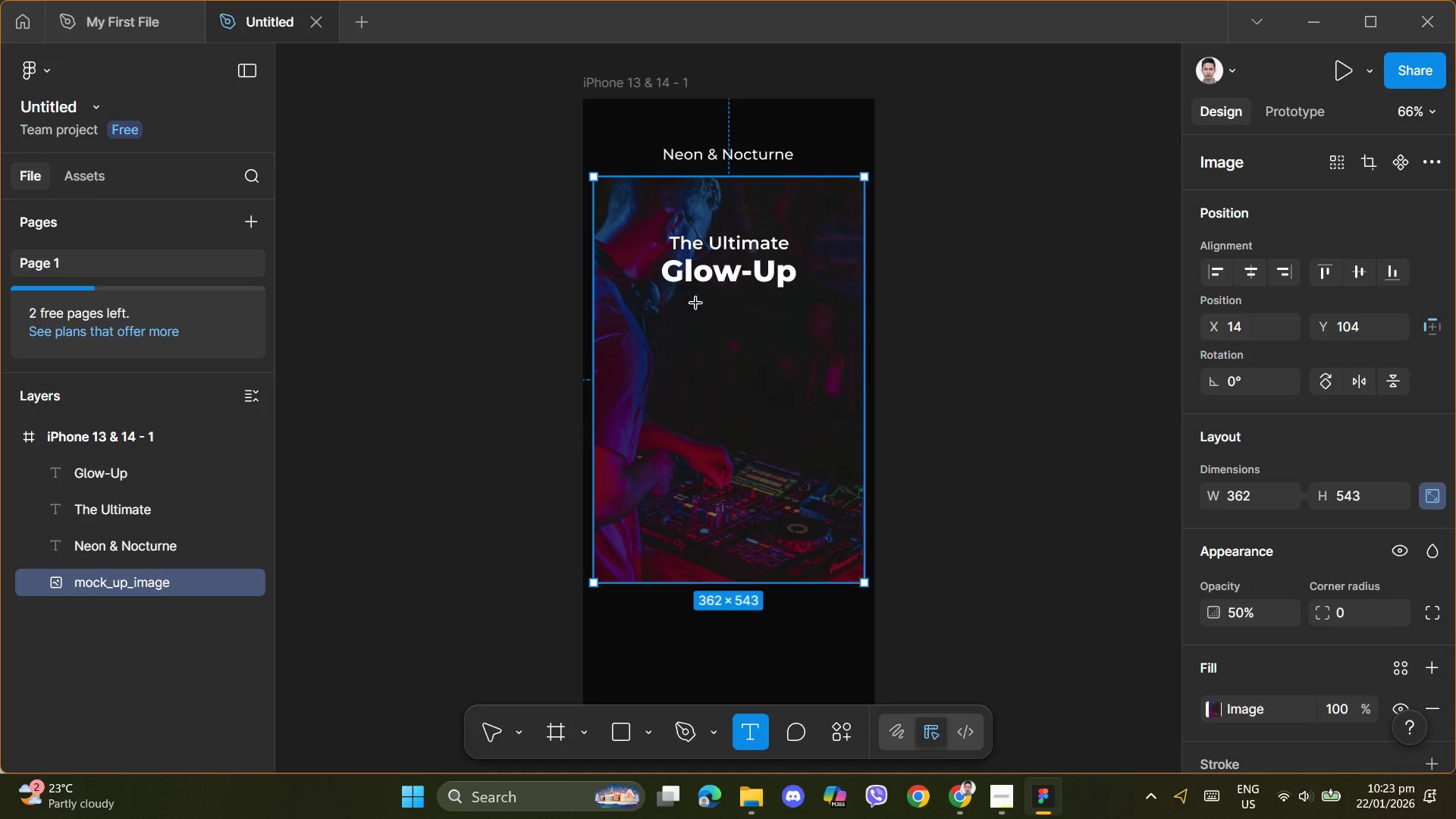 
left_click([691, 303])
 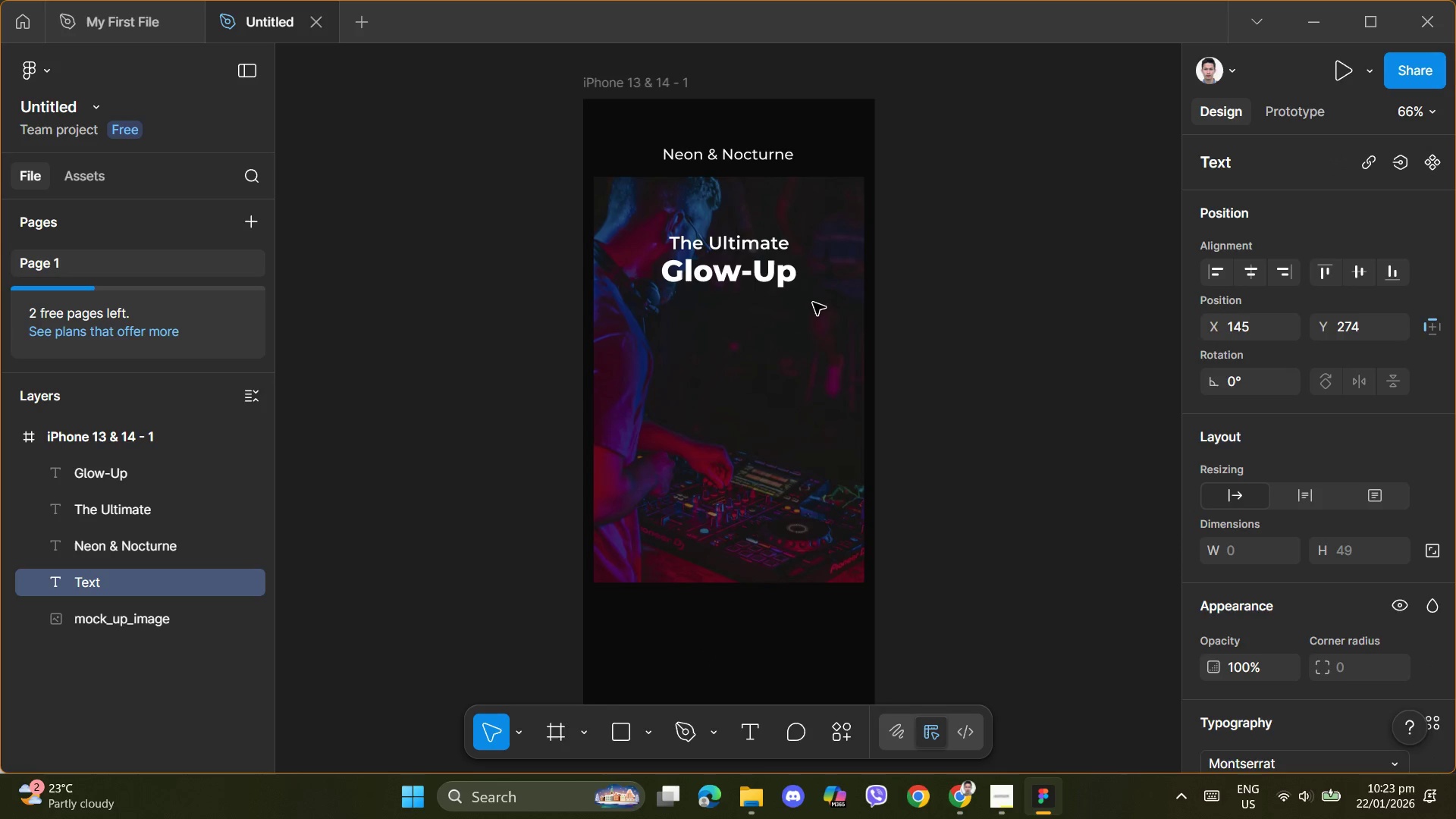 
type(for Your Office Party)
 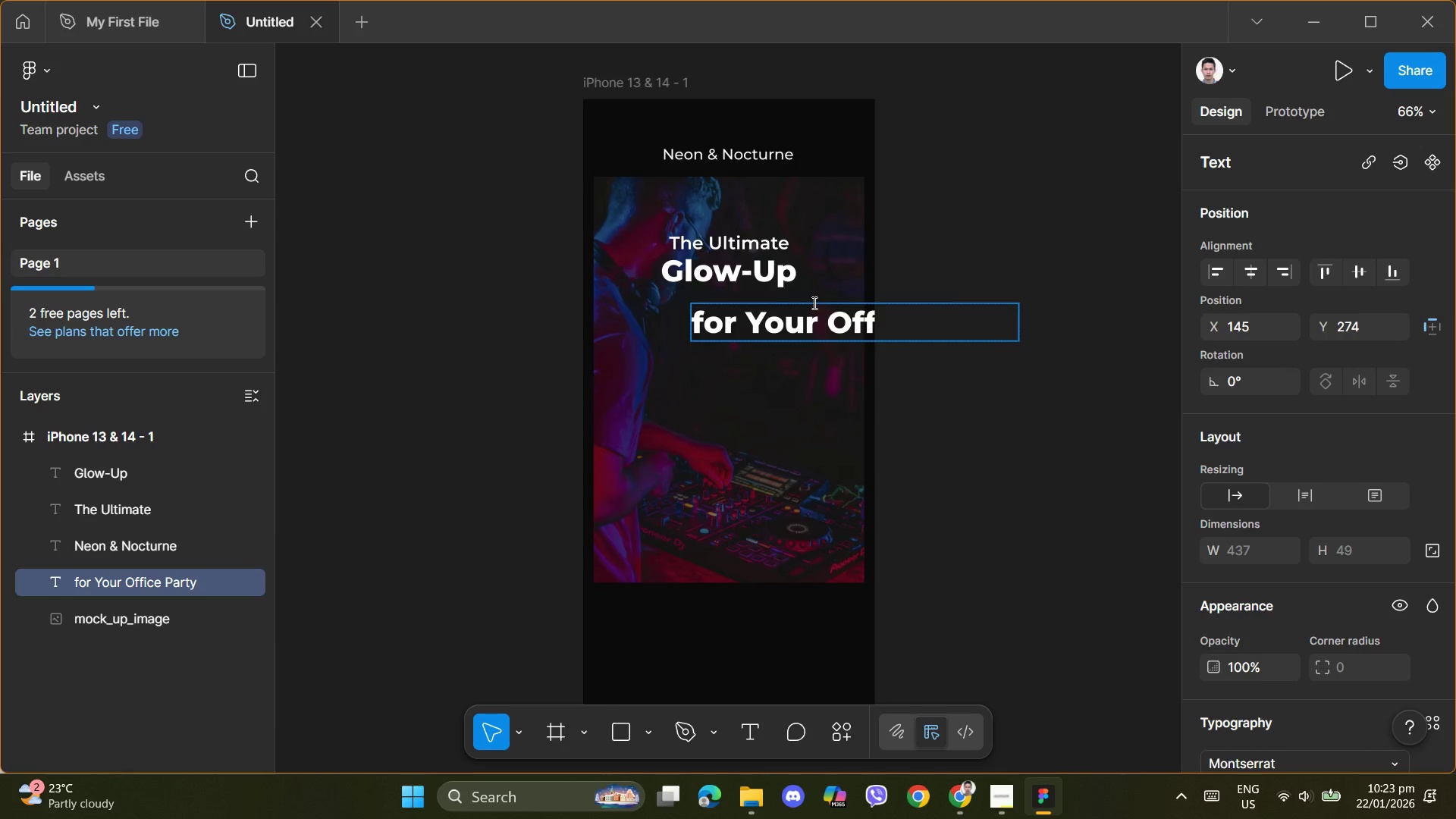 
scroll: coordinate [1364, 636], scroll_direction: down, amount: 1.0
 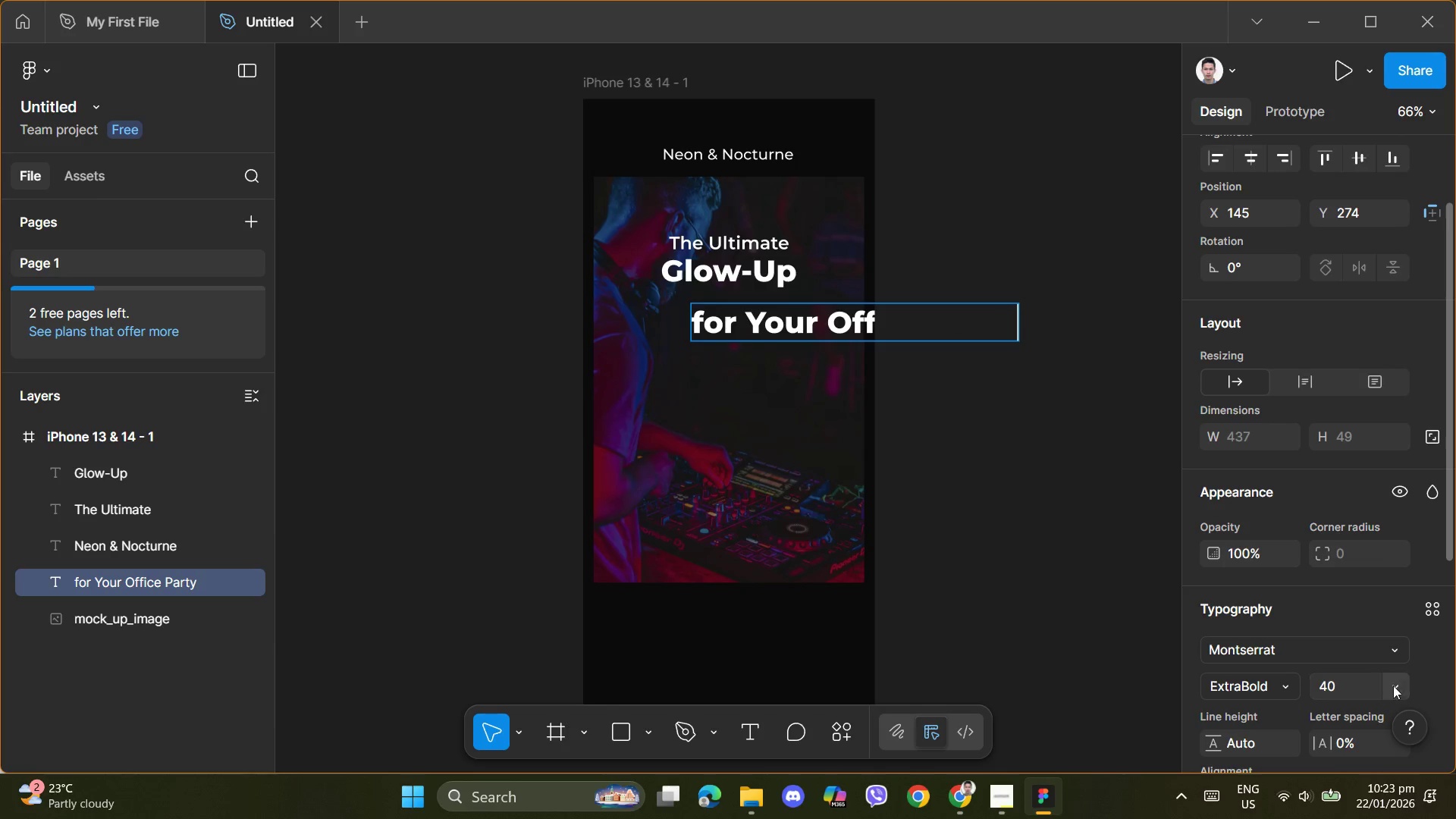 
left_click([1403, 686])
 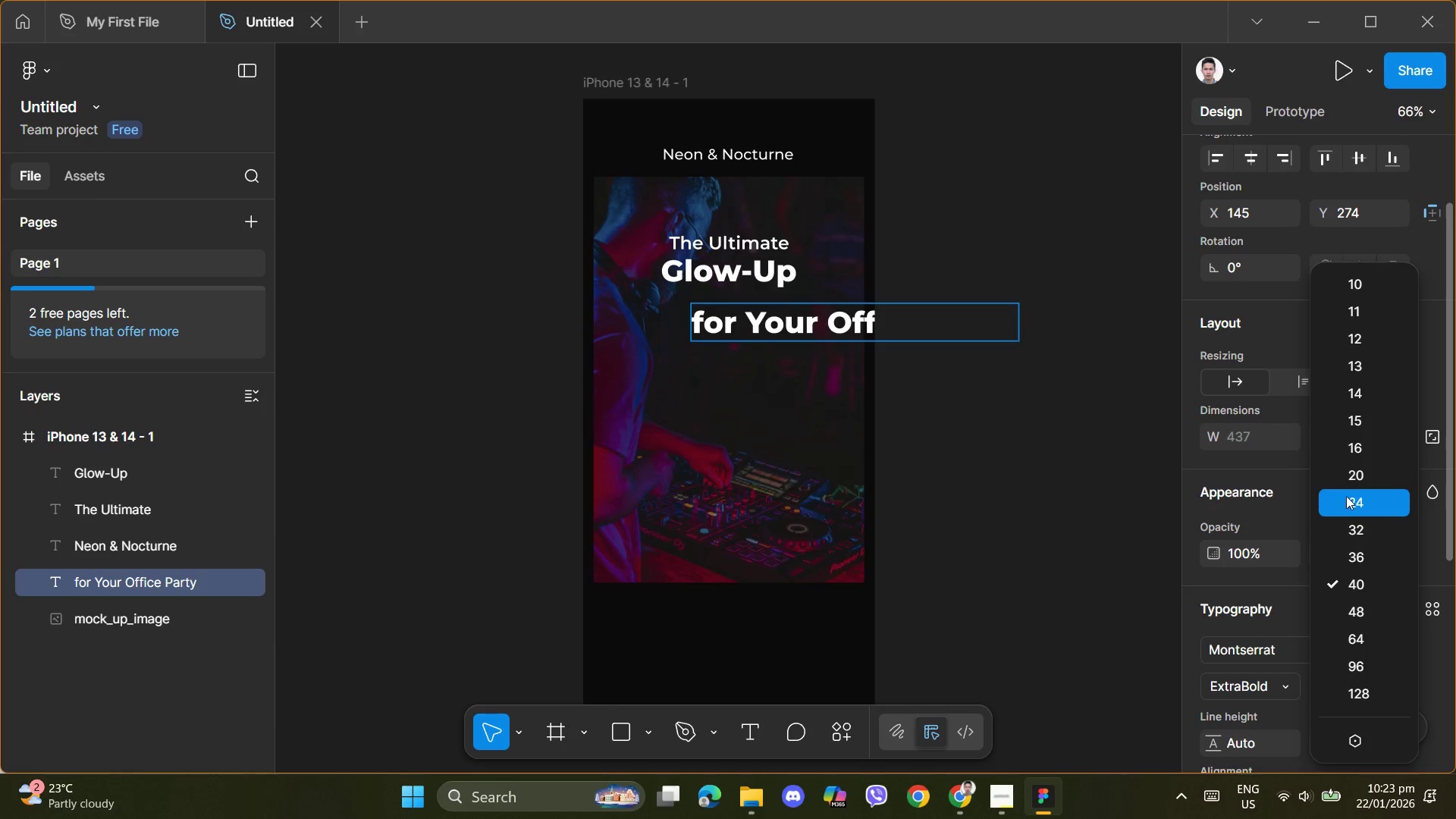 
left_click([1356, 475])
 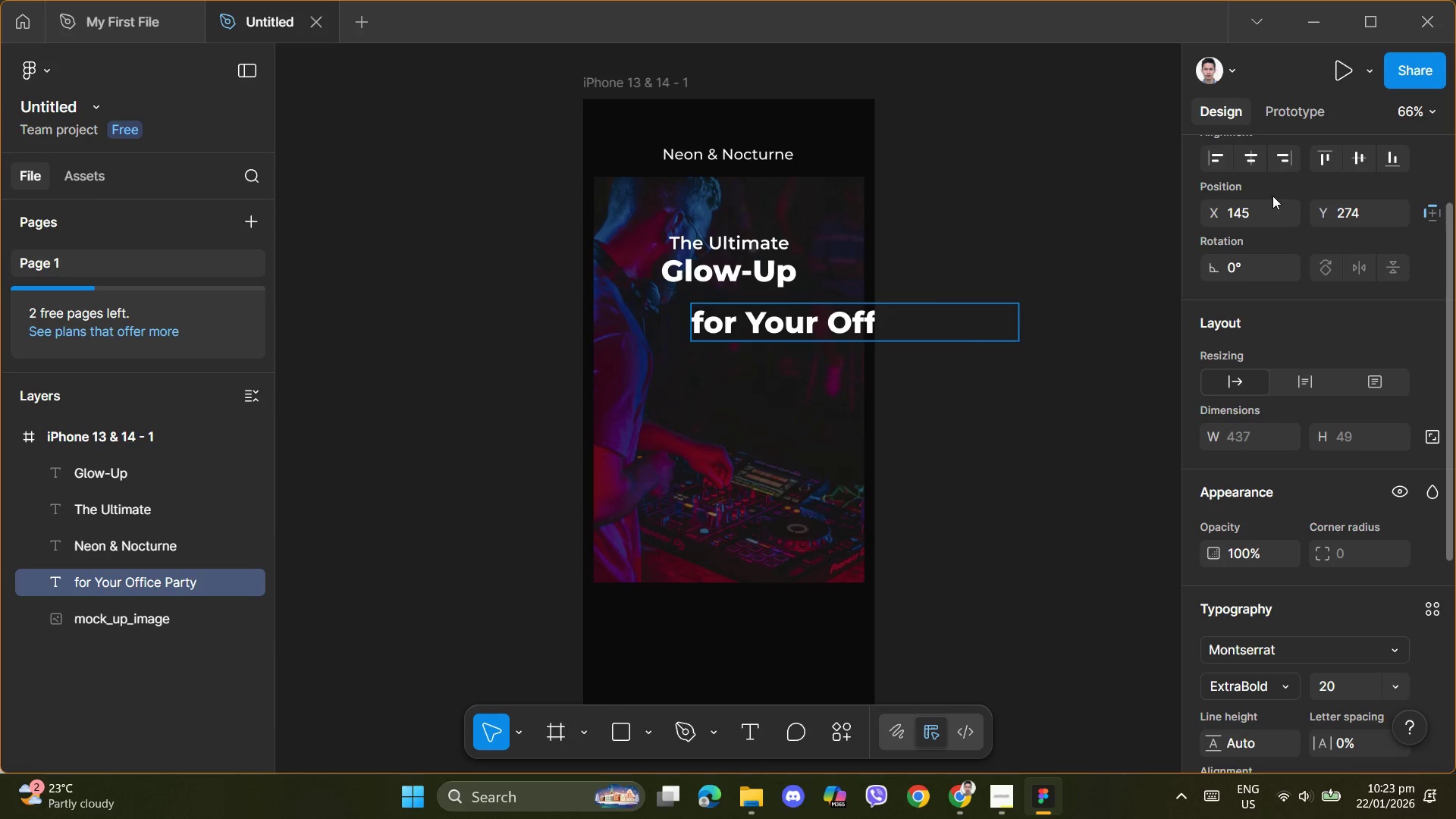 
left_click([1260, 159])
 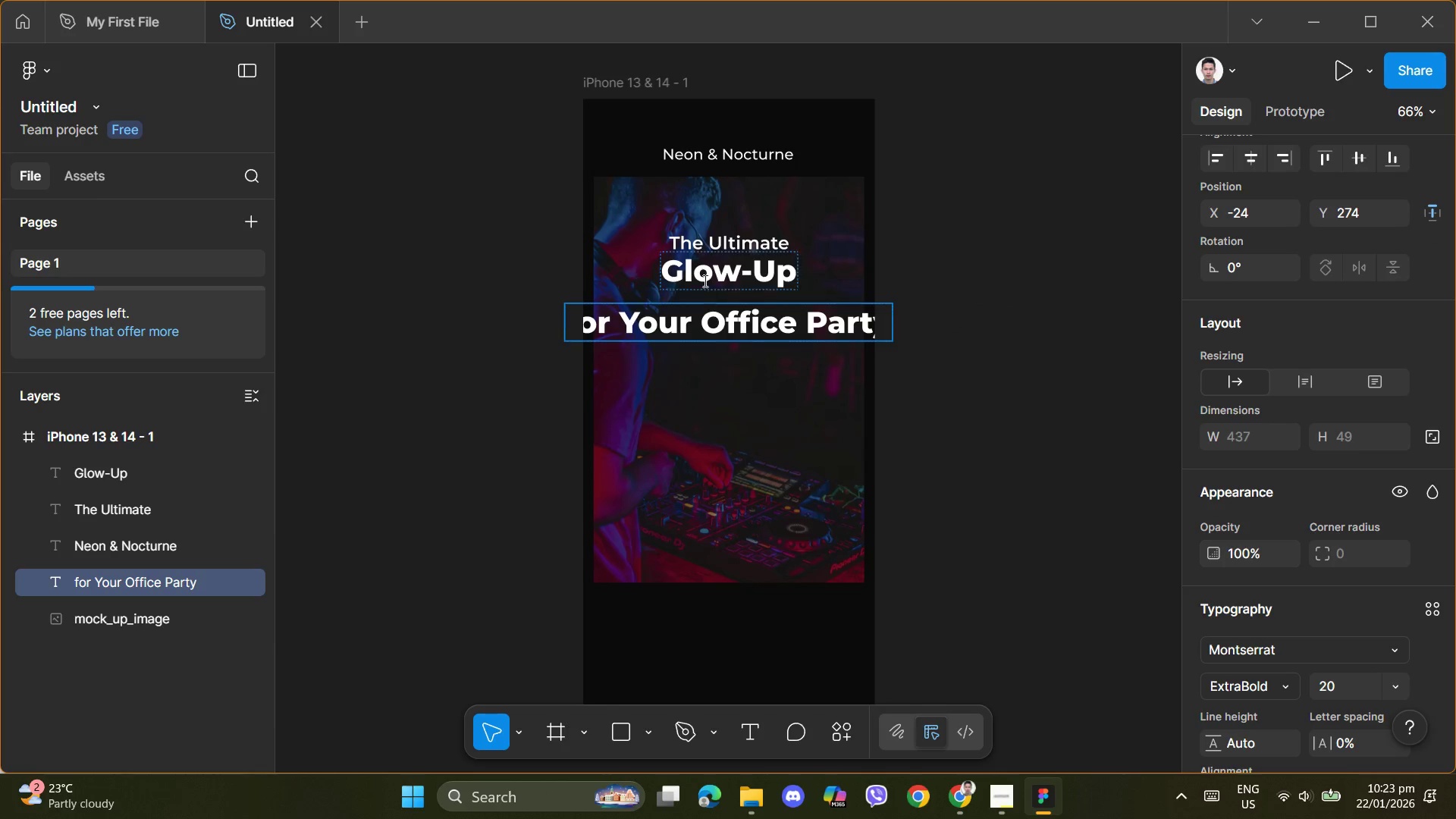 
left_click([737, 243])
 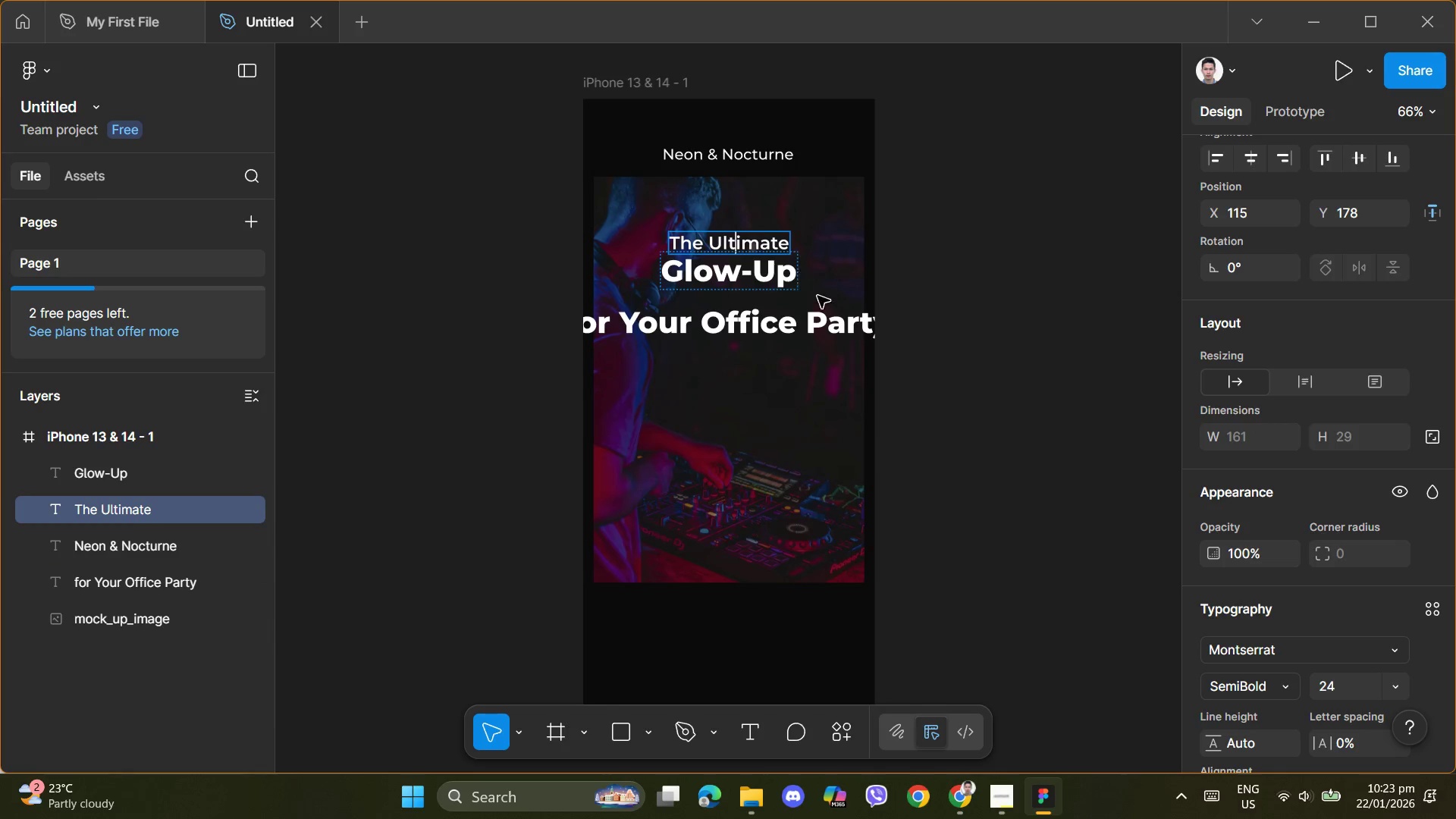 
left_click([755, 331])
 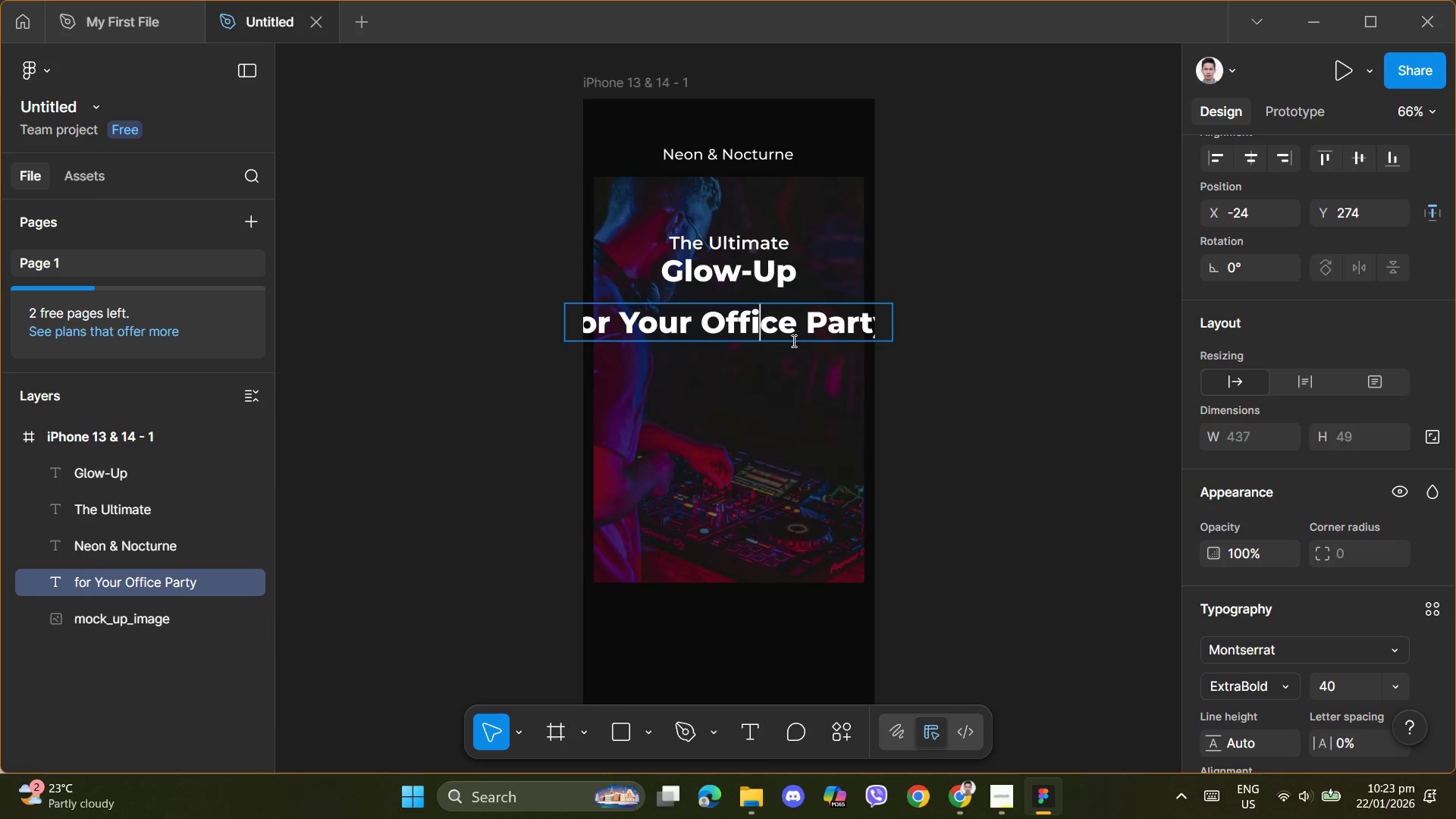 
wait(9.06)
 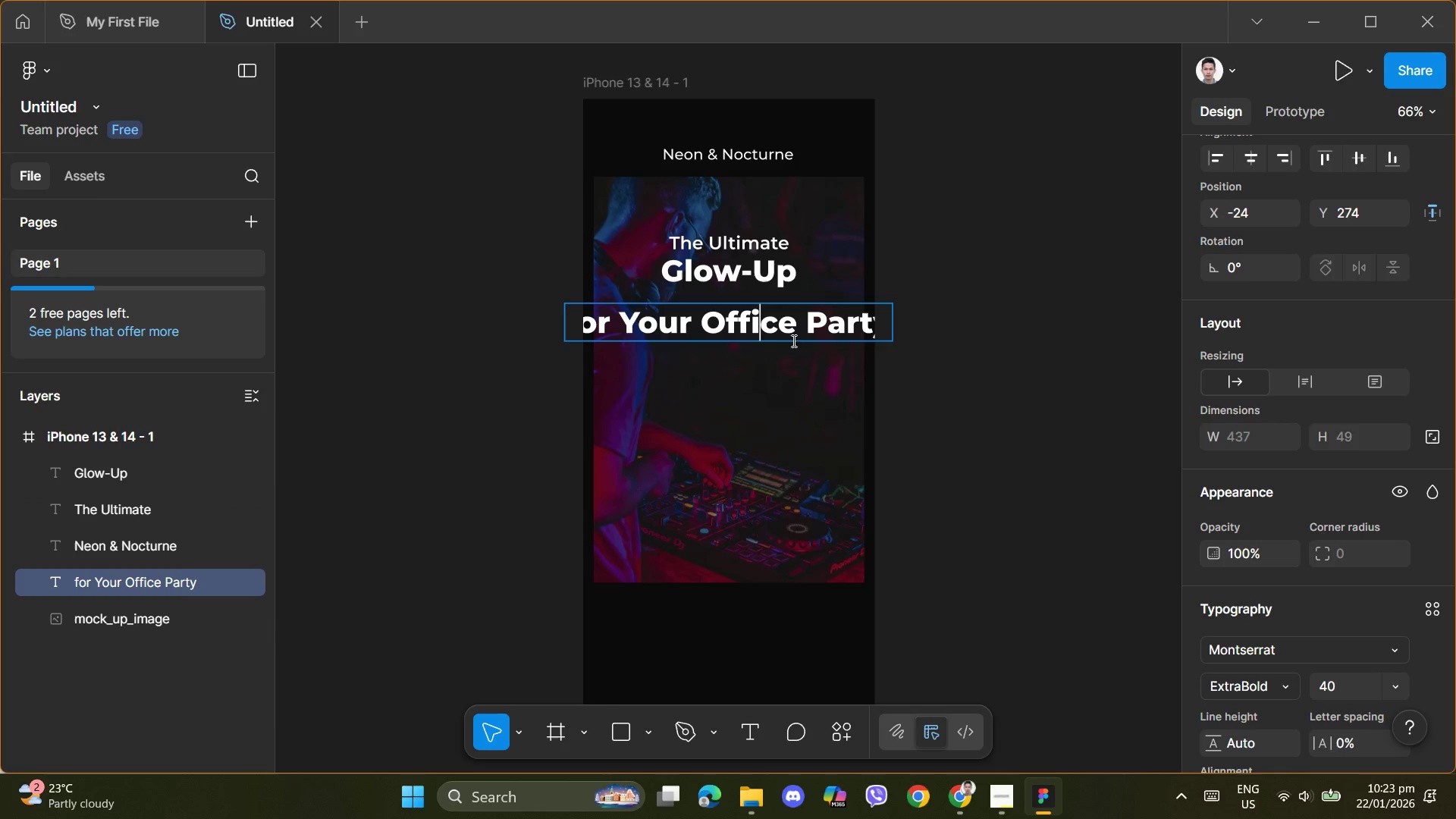 
left_click([1288, 689])
 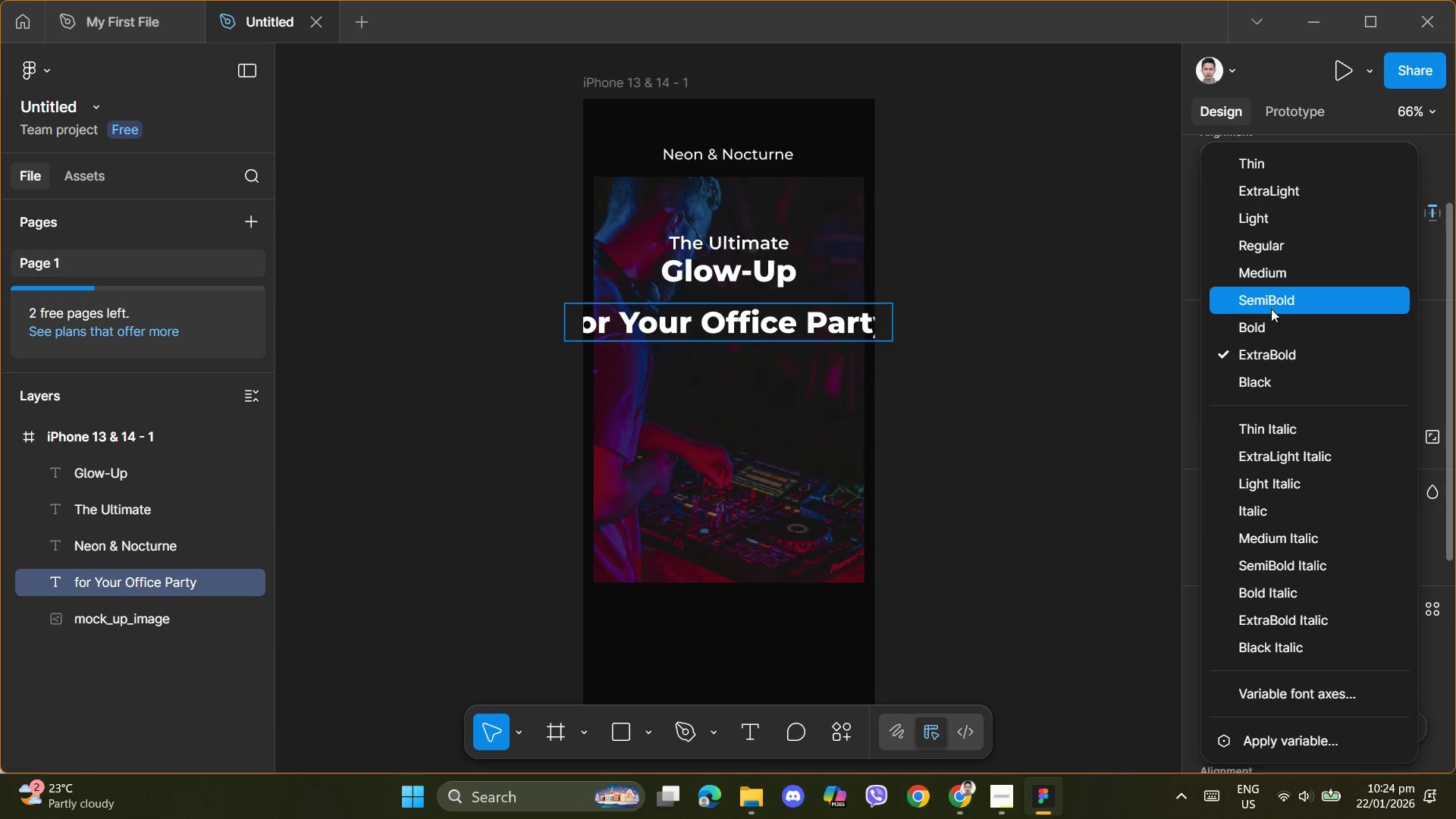 
left_click([1271, 302])
 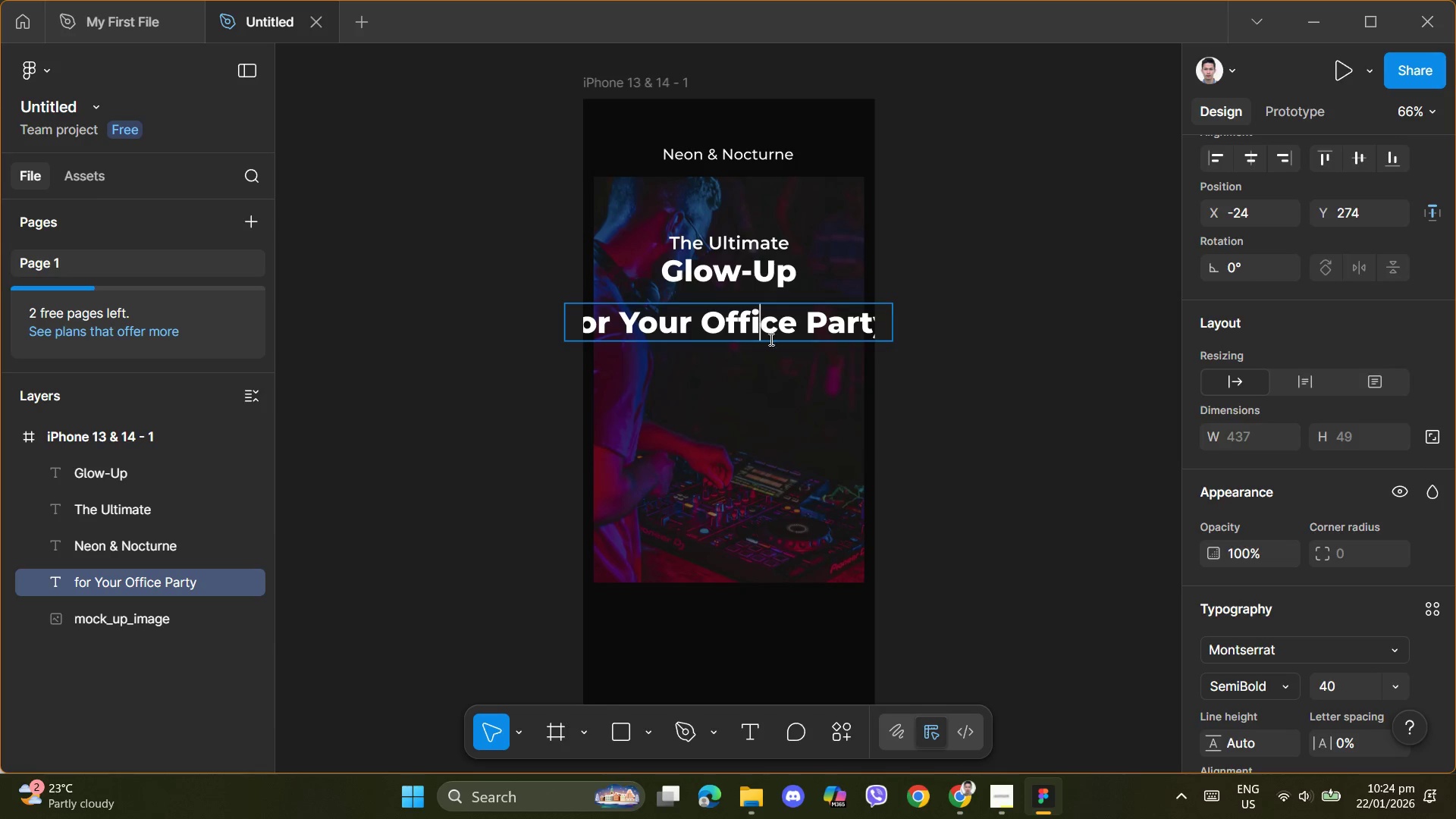 
left_click([788, 329])
 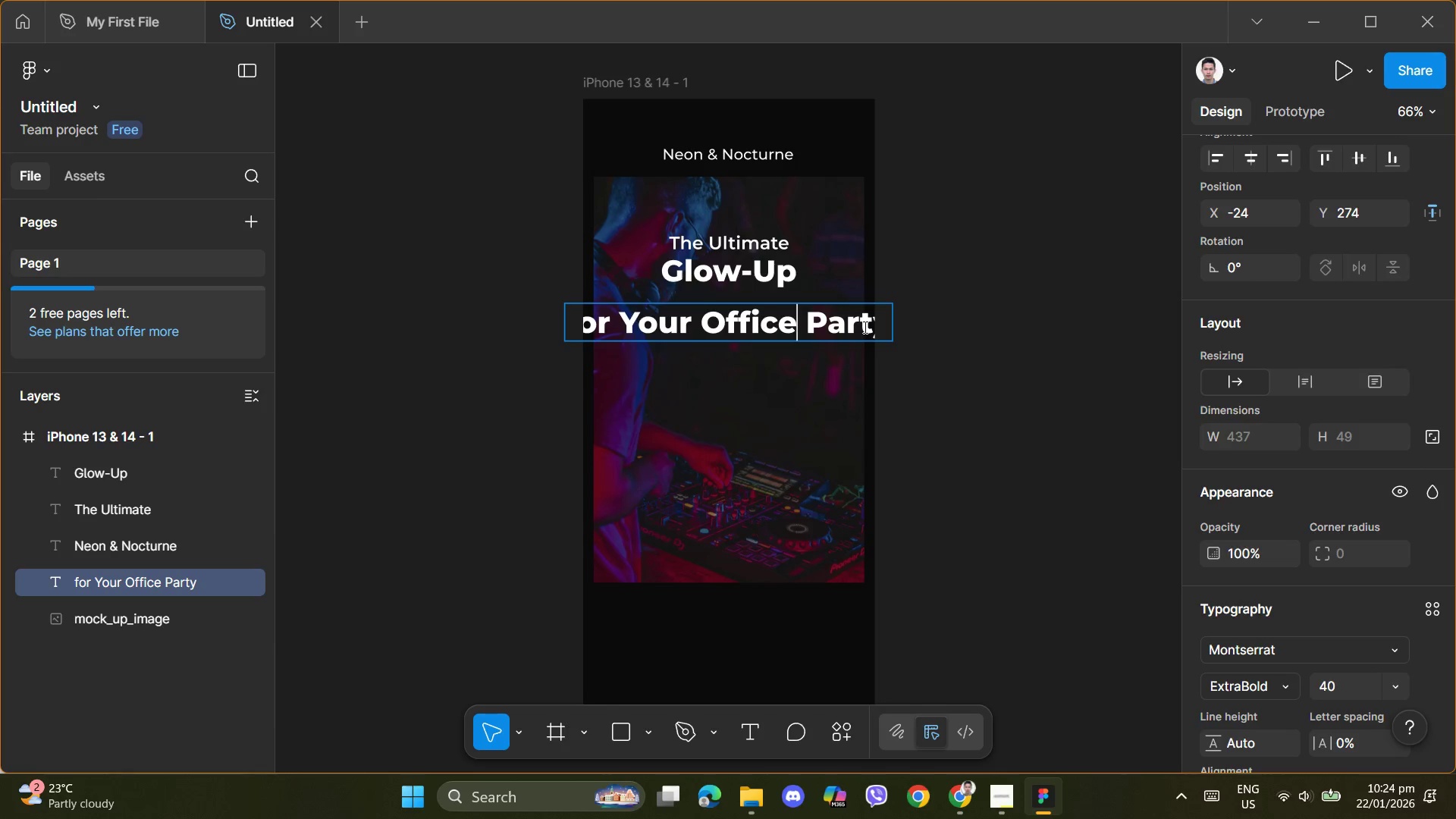 
left_click([867, 325])
 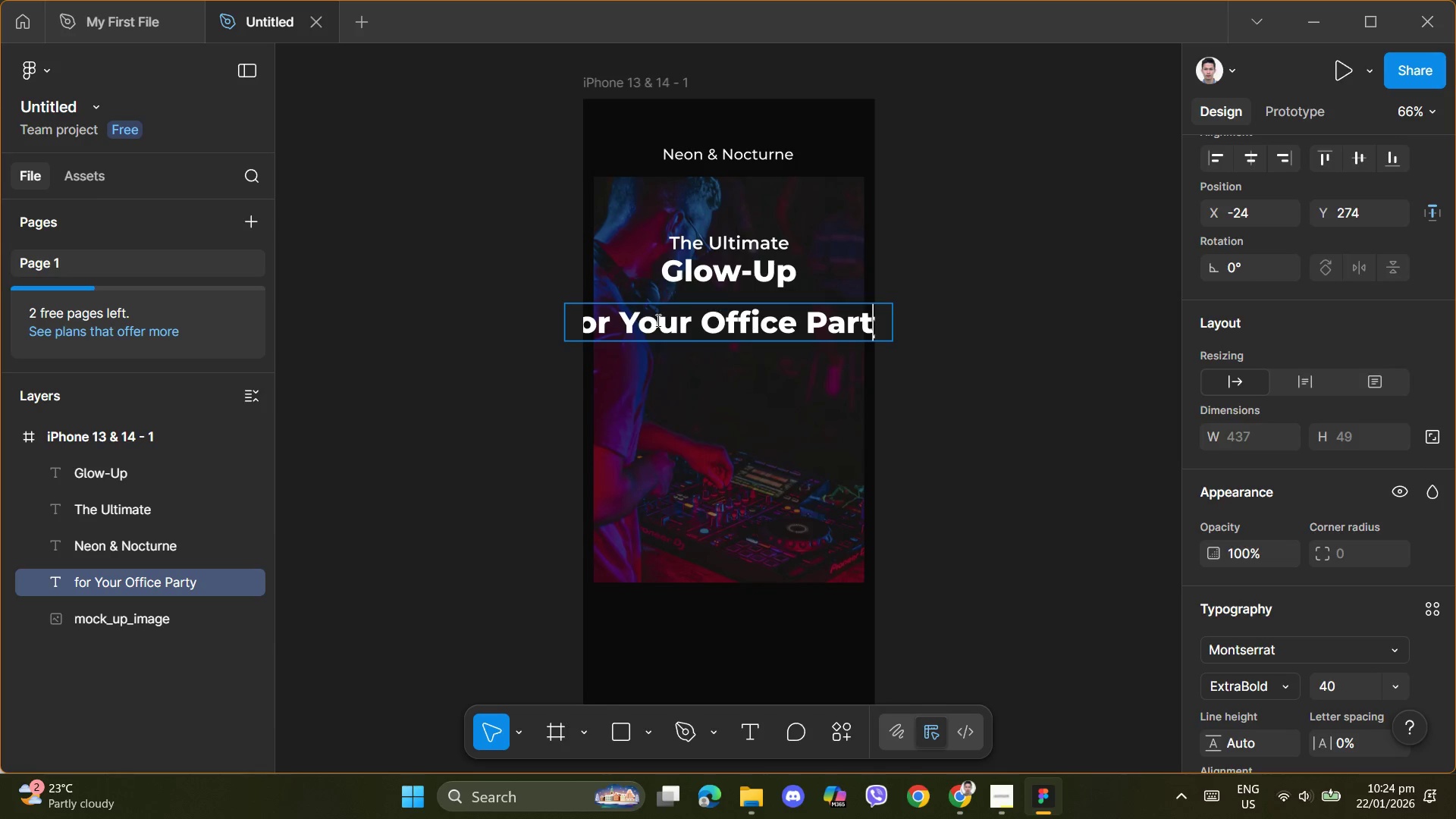 
left_click([653, 323])
 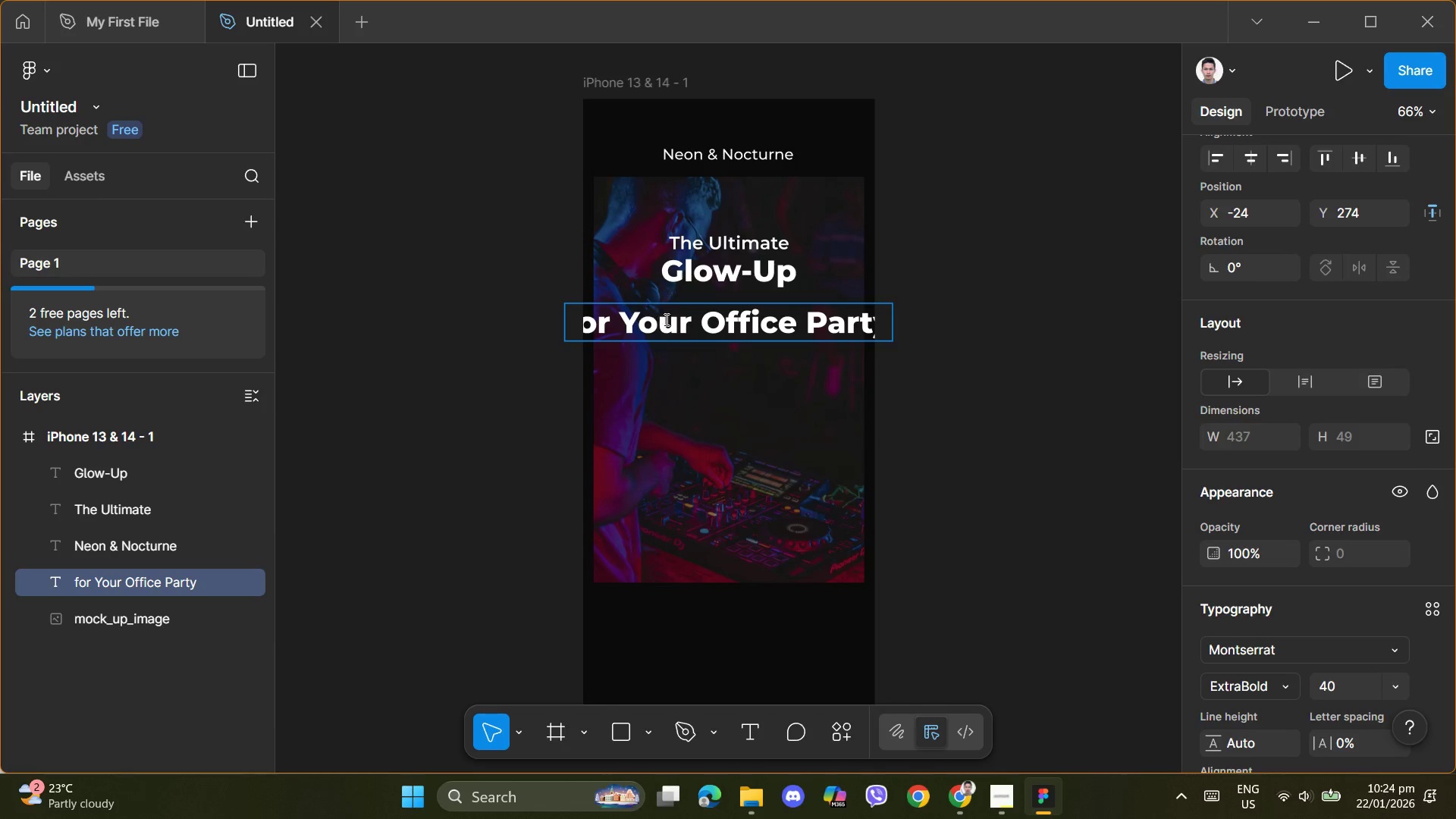 
key(Control+Z)
 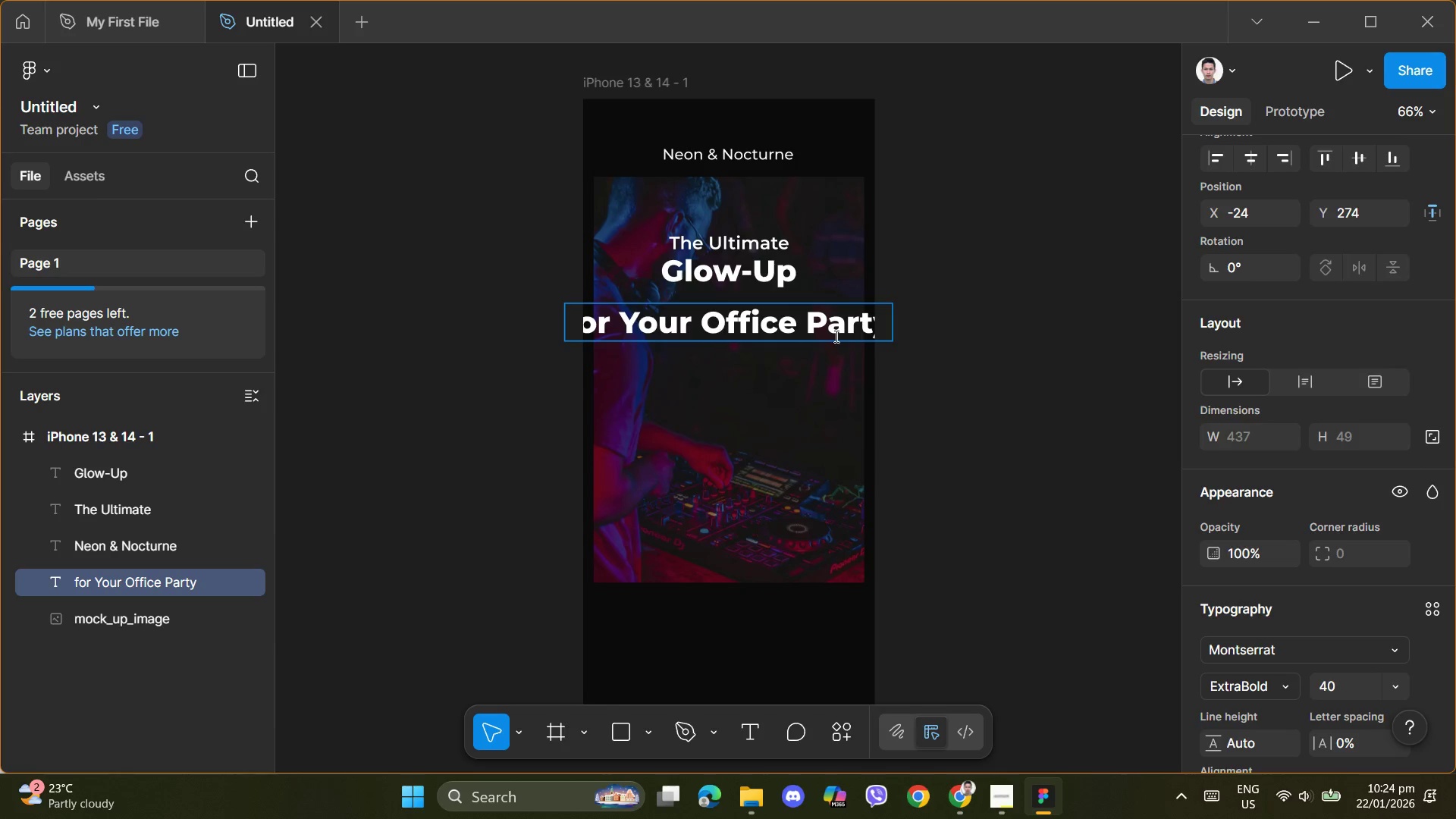 
key(Control+Z)
 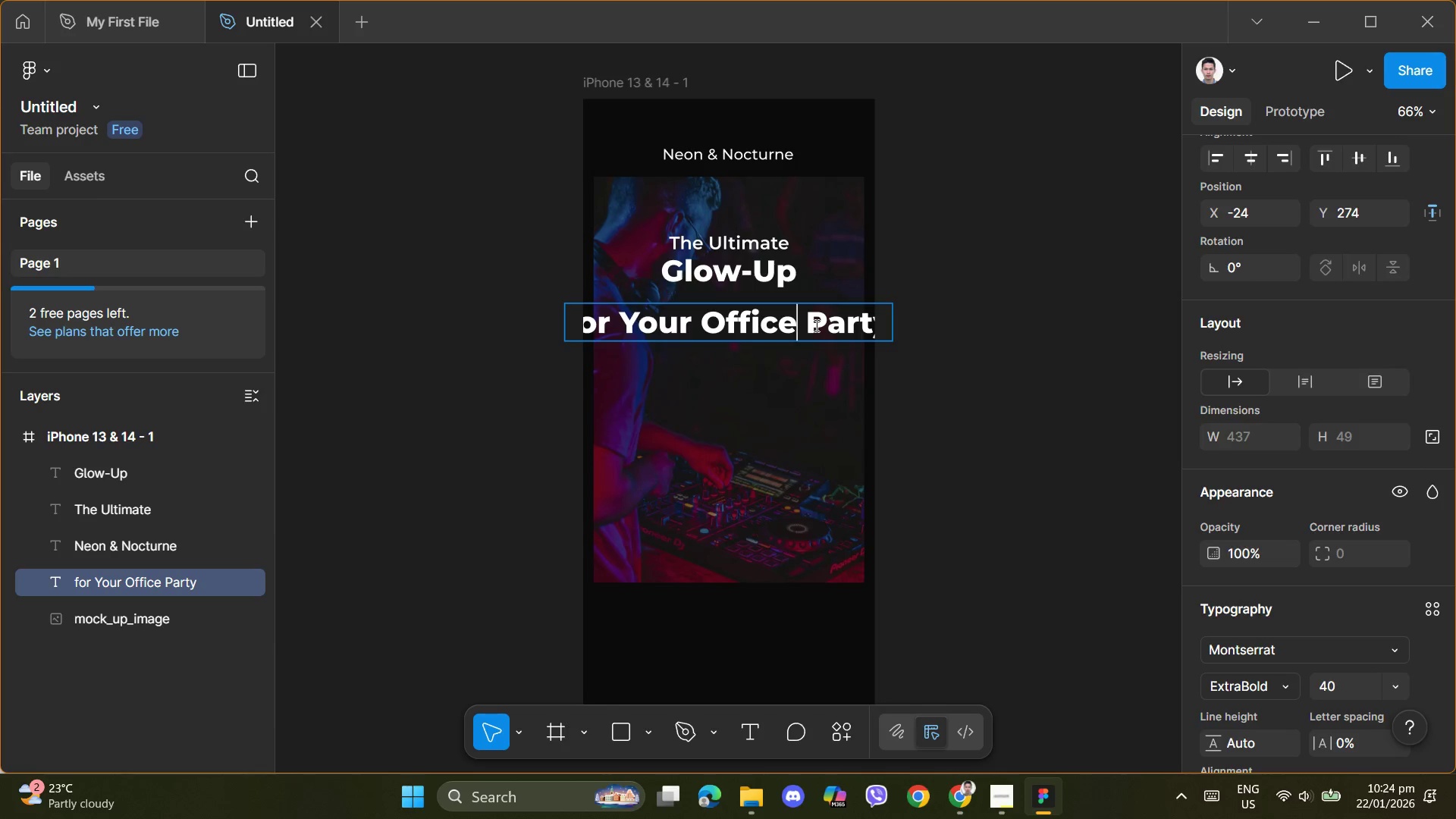 
key(Control+Z)
 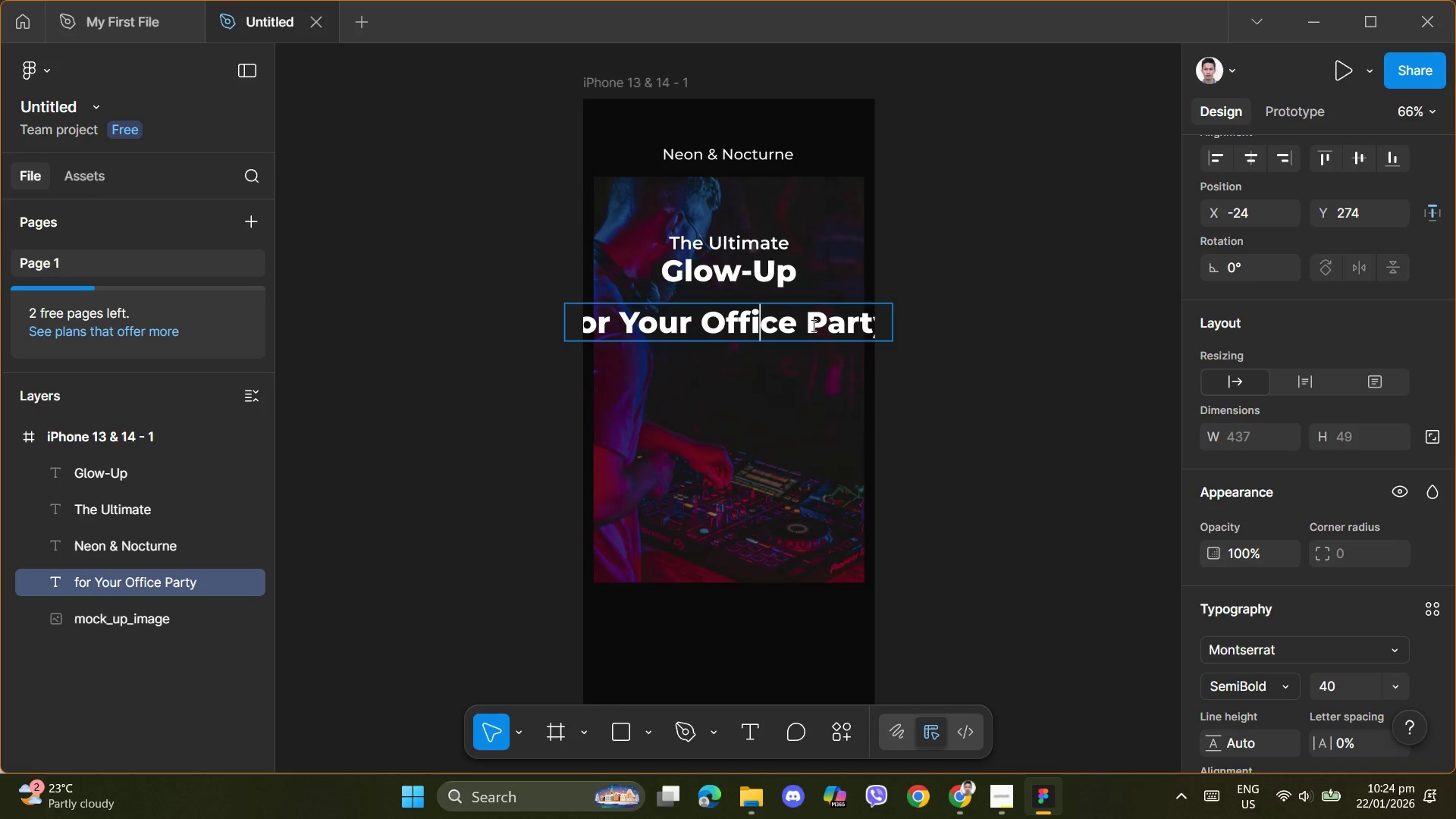 
key(Control+Z)
 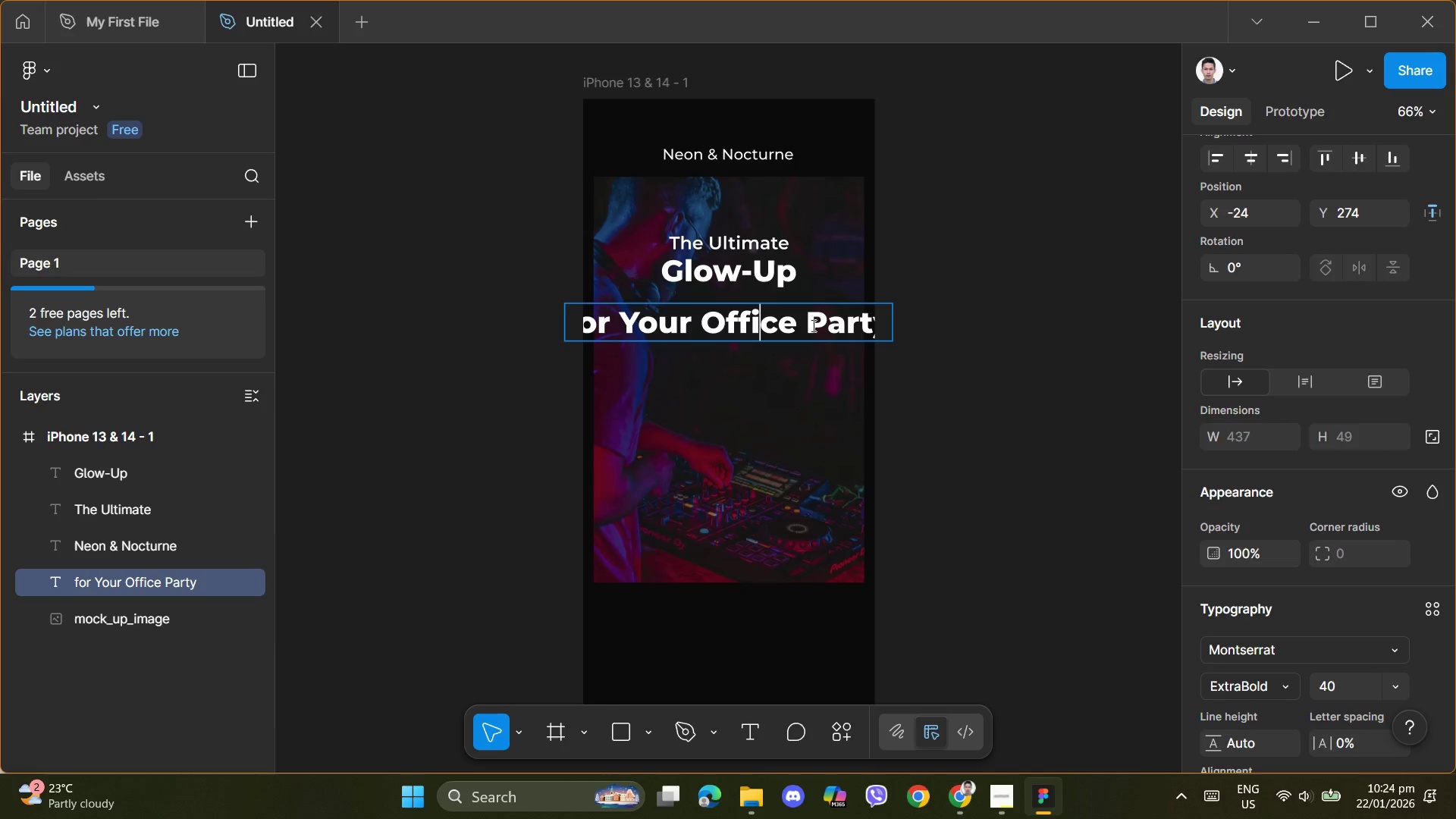 
key(Control+Z)
 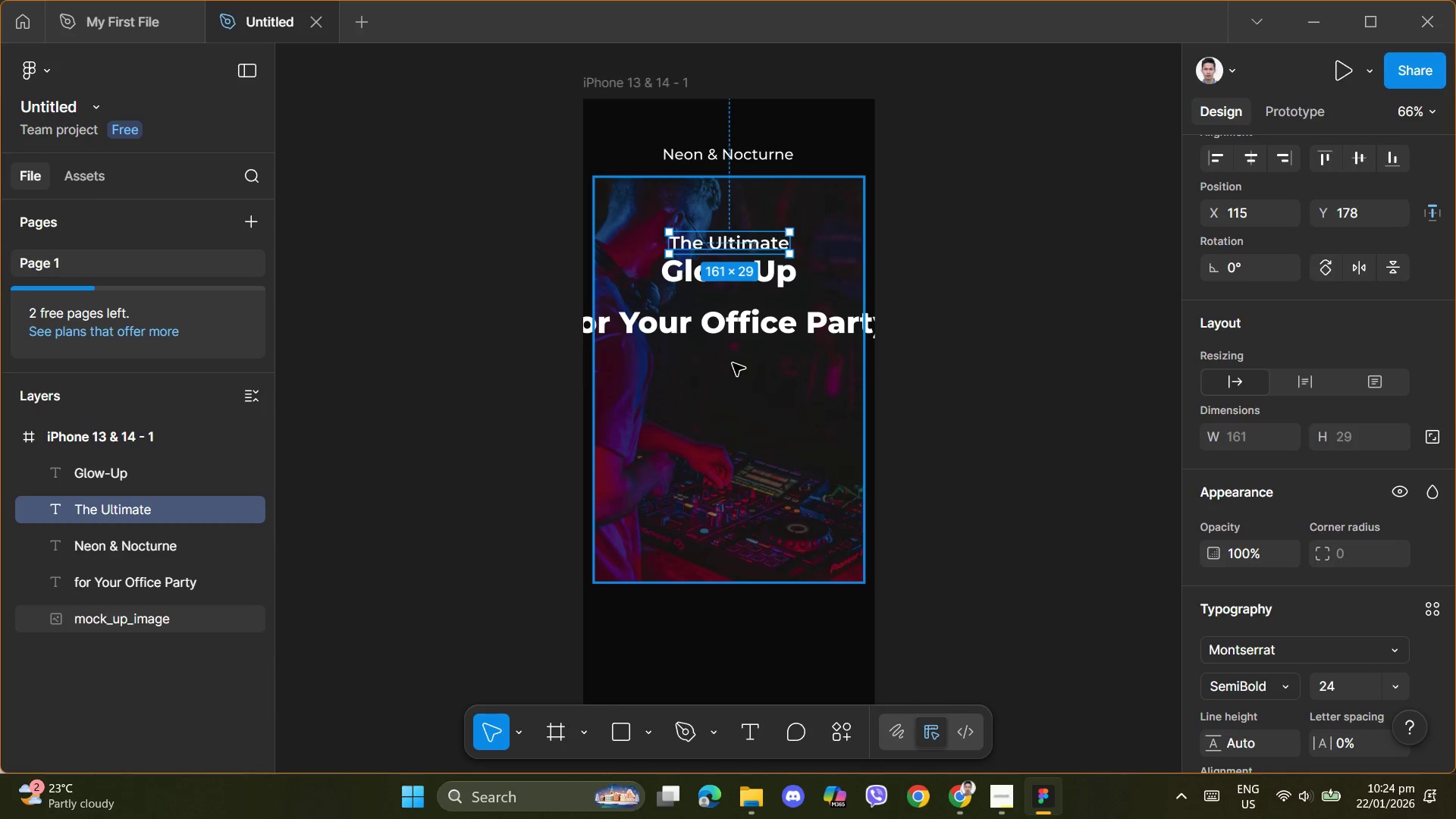 
left_click([733, 328])
 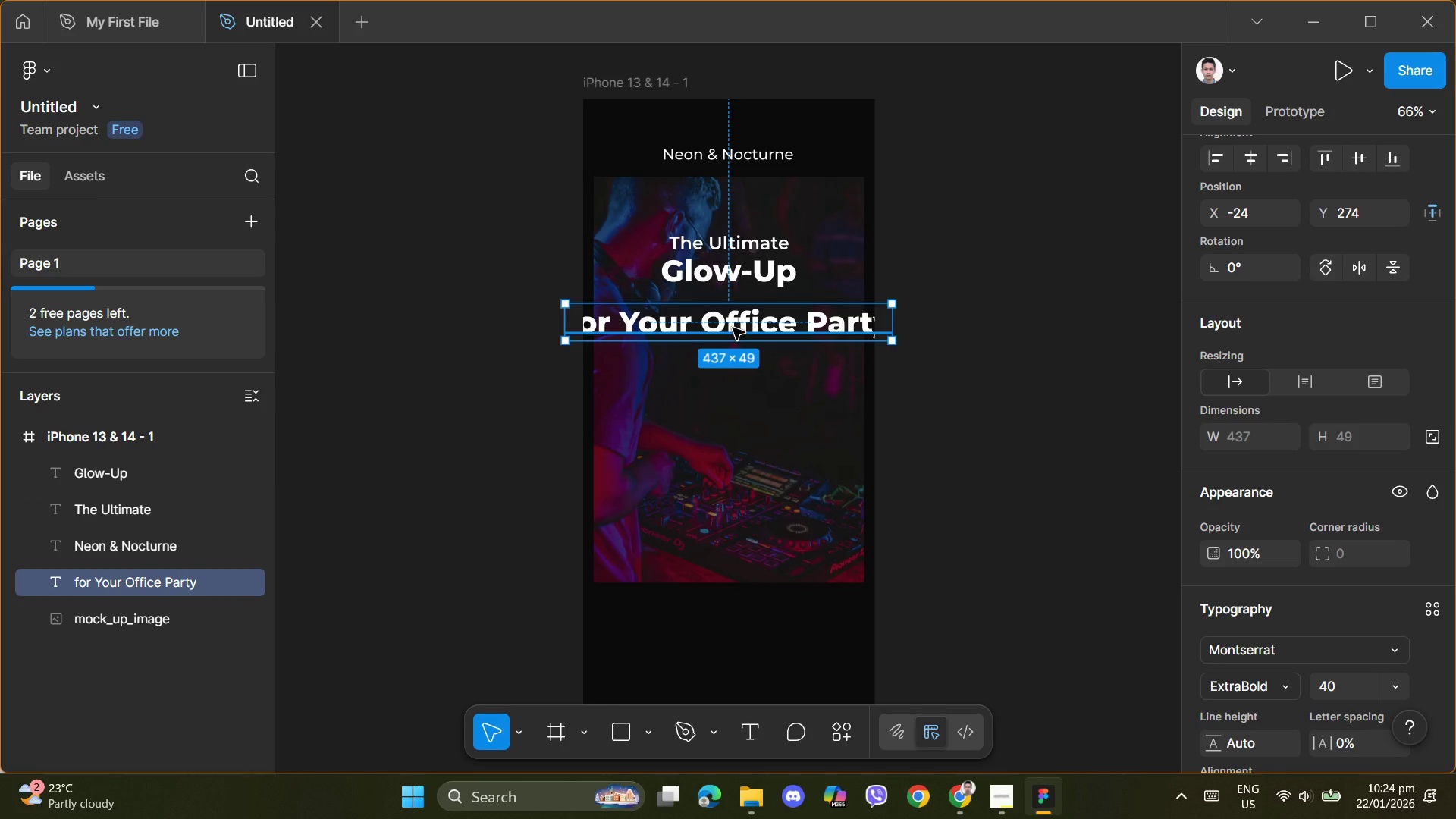 
key(Delete)
 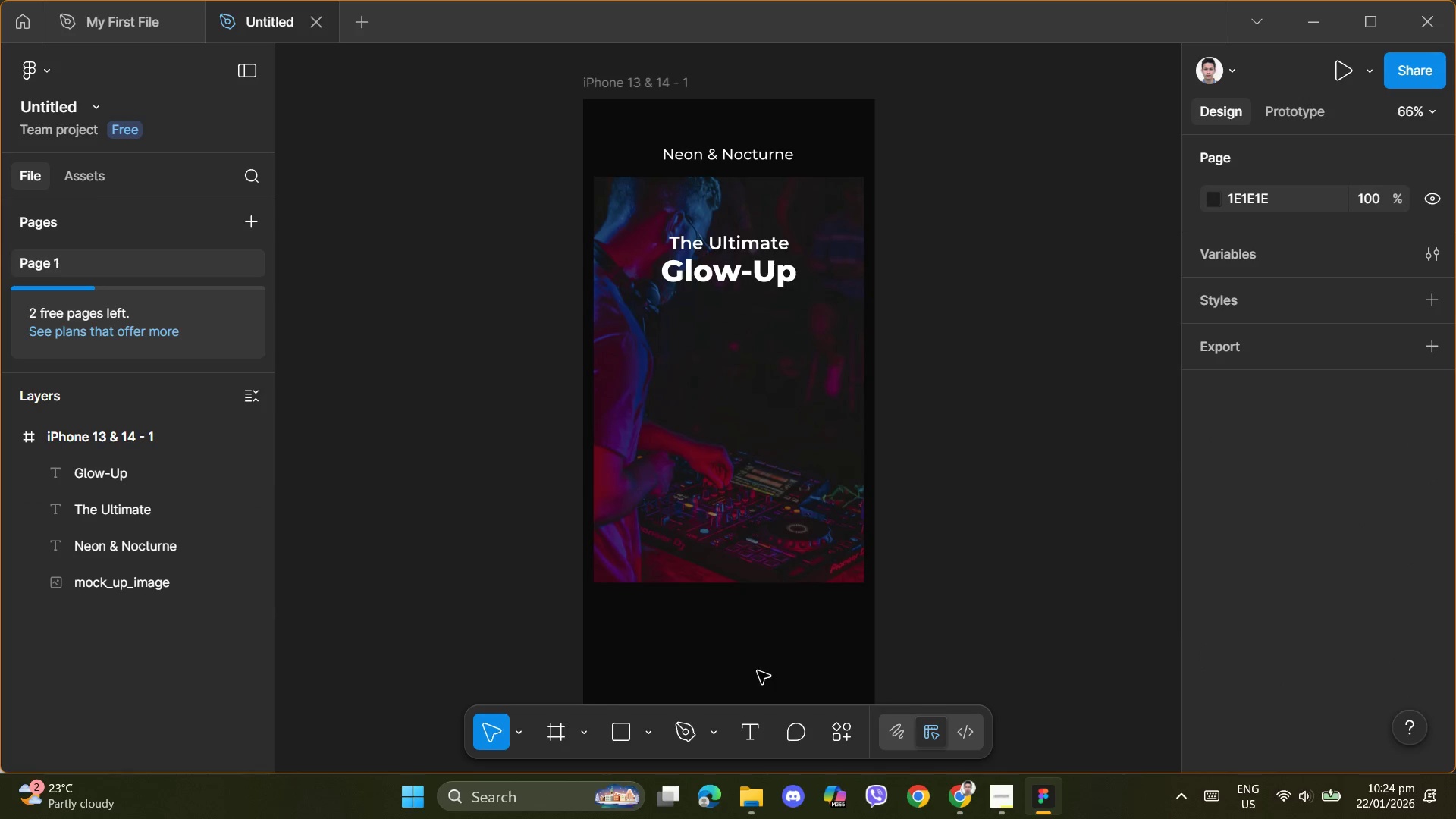 
left_click([750, 731])
 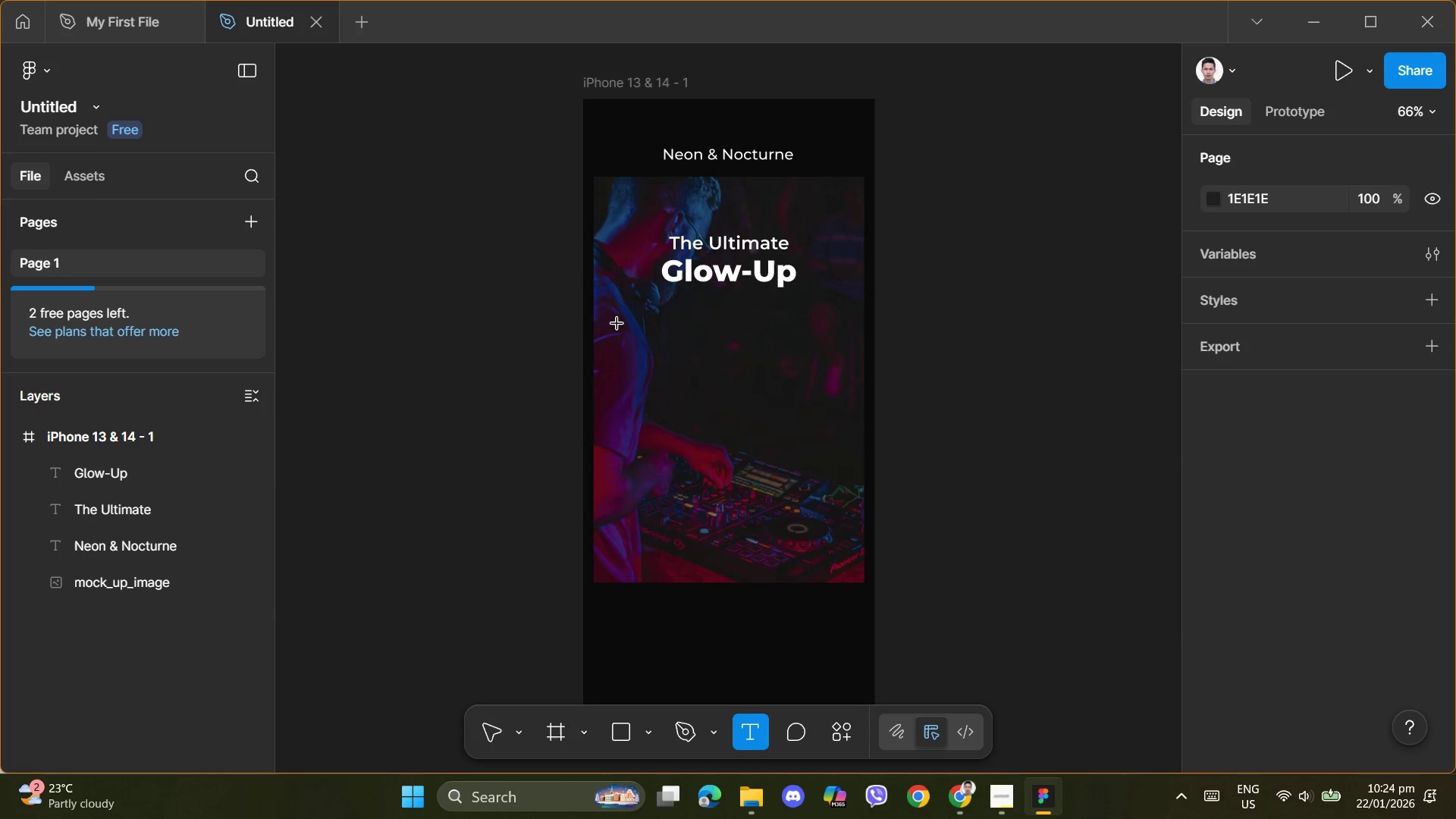 
left_click([617, 320])
 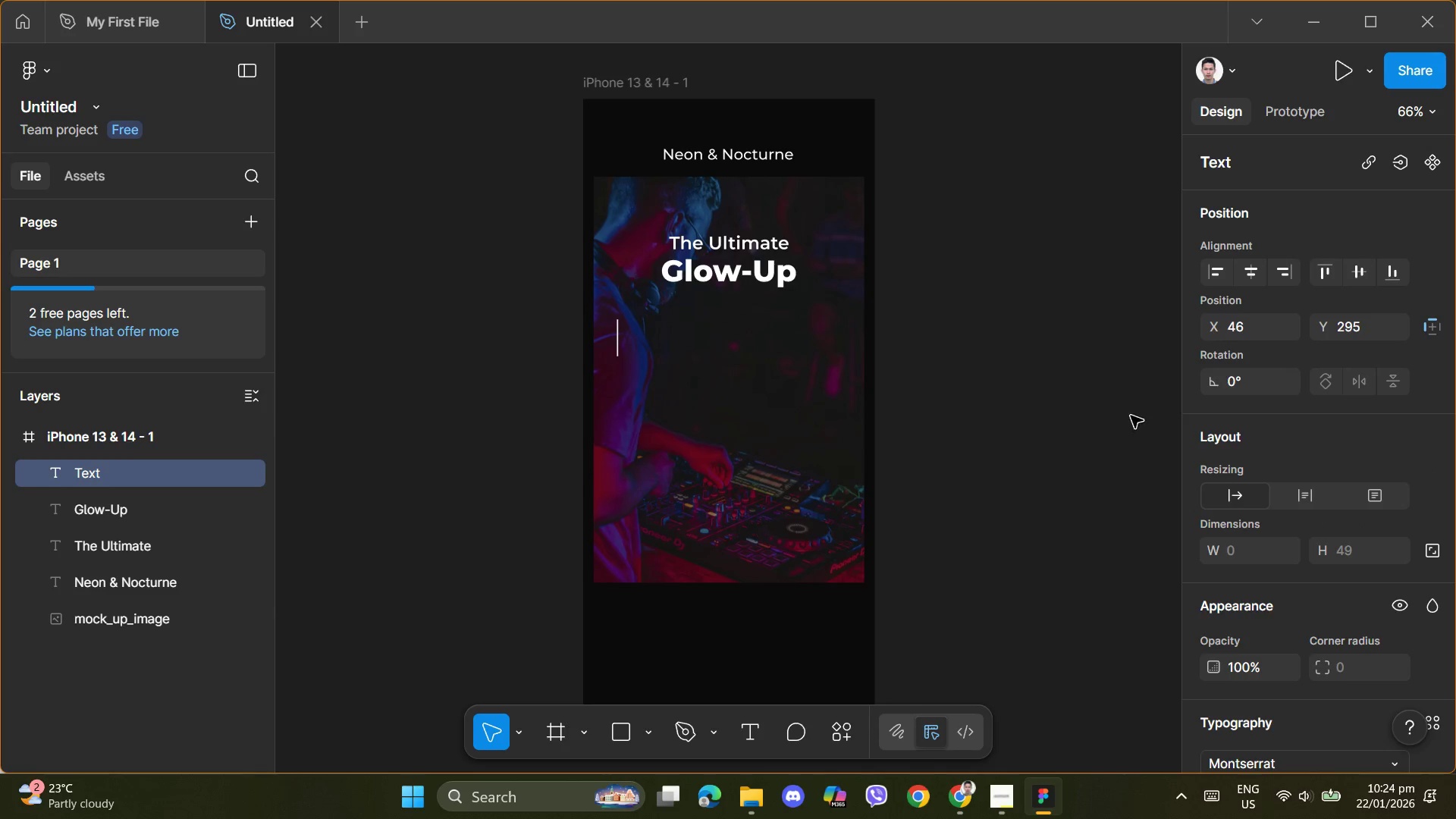 
scroll: coordinate [1235, 623], scroll_direction: down, amount: 2.0
 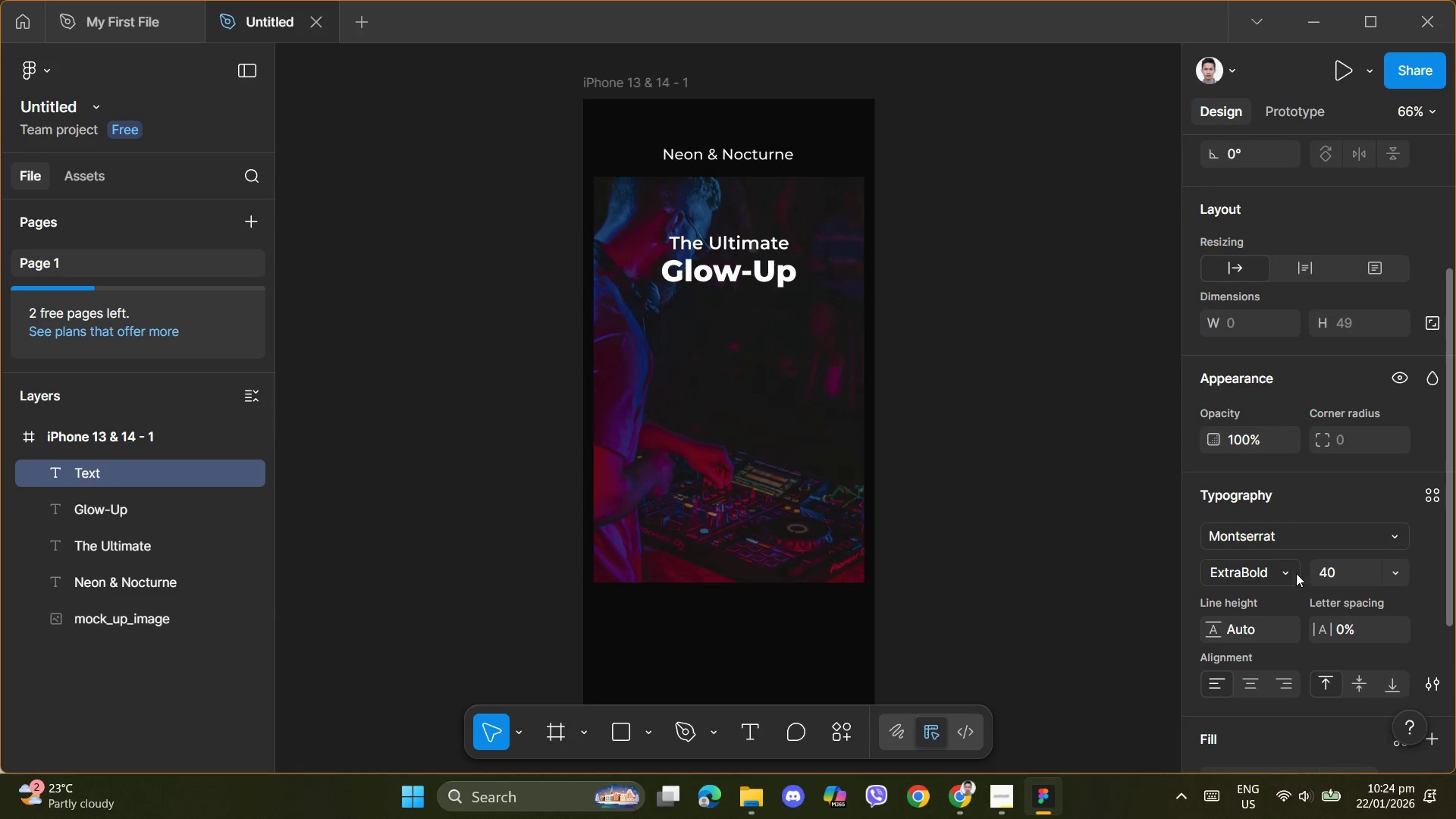 
left_click([1289, 573])
 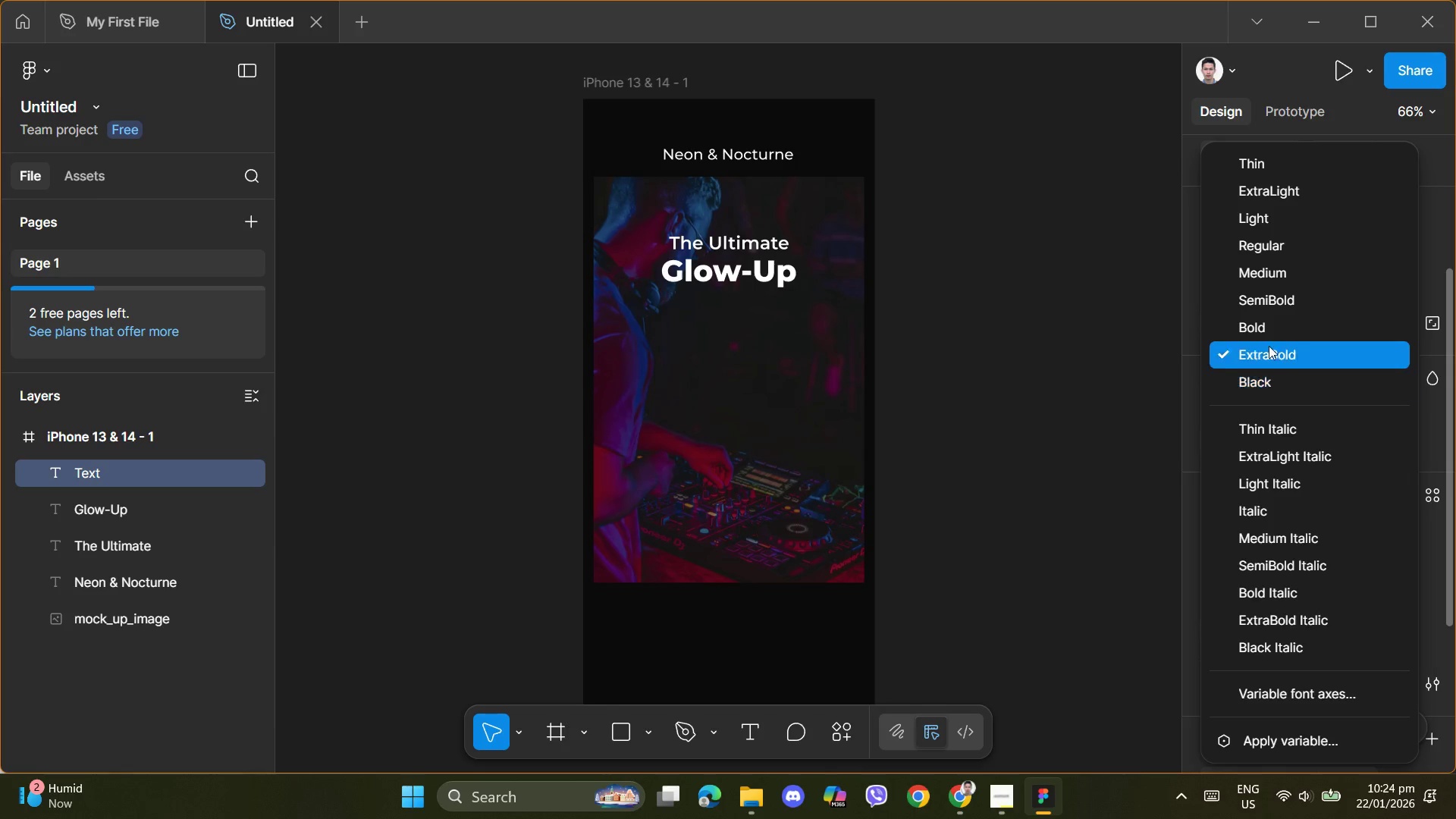 
left_click([1270, 303])
 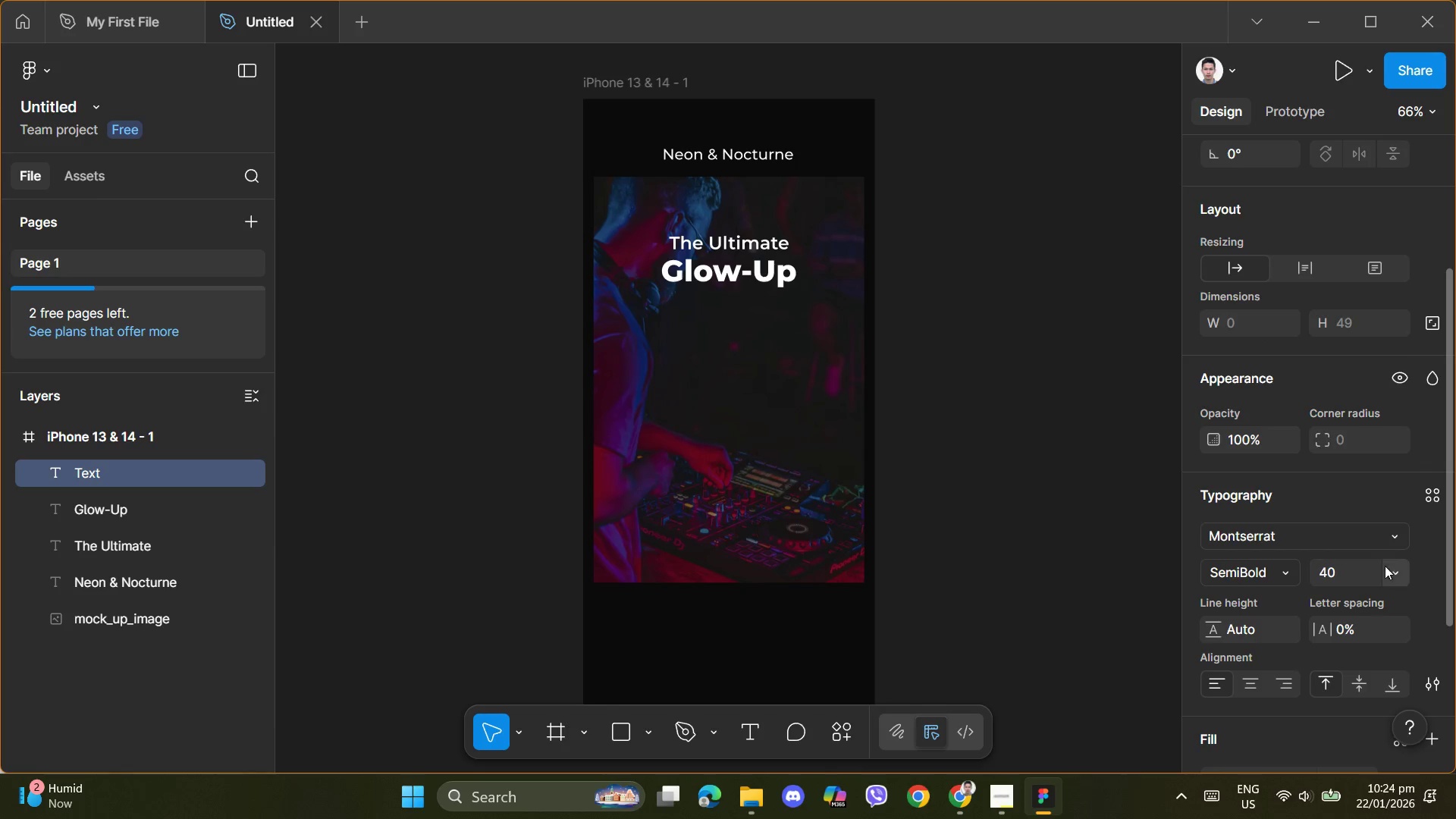 
left_click([1402, 570])
 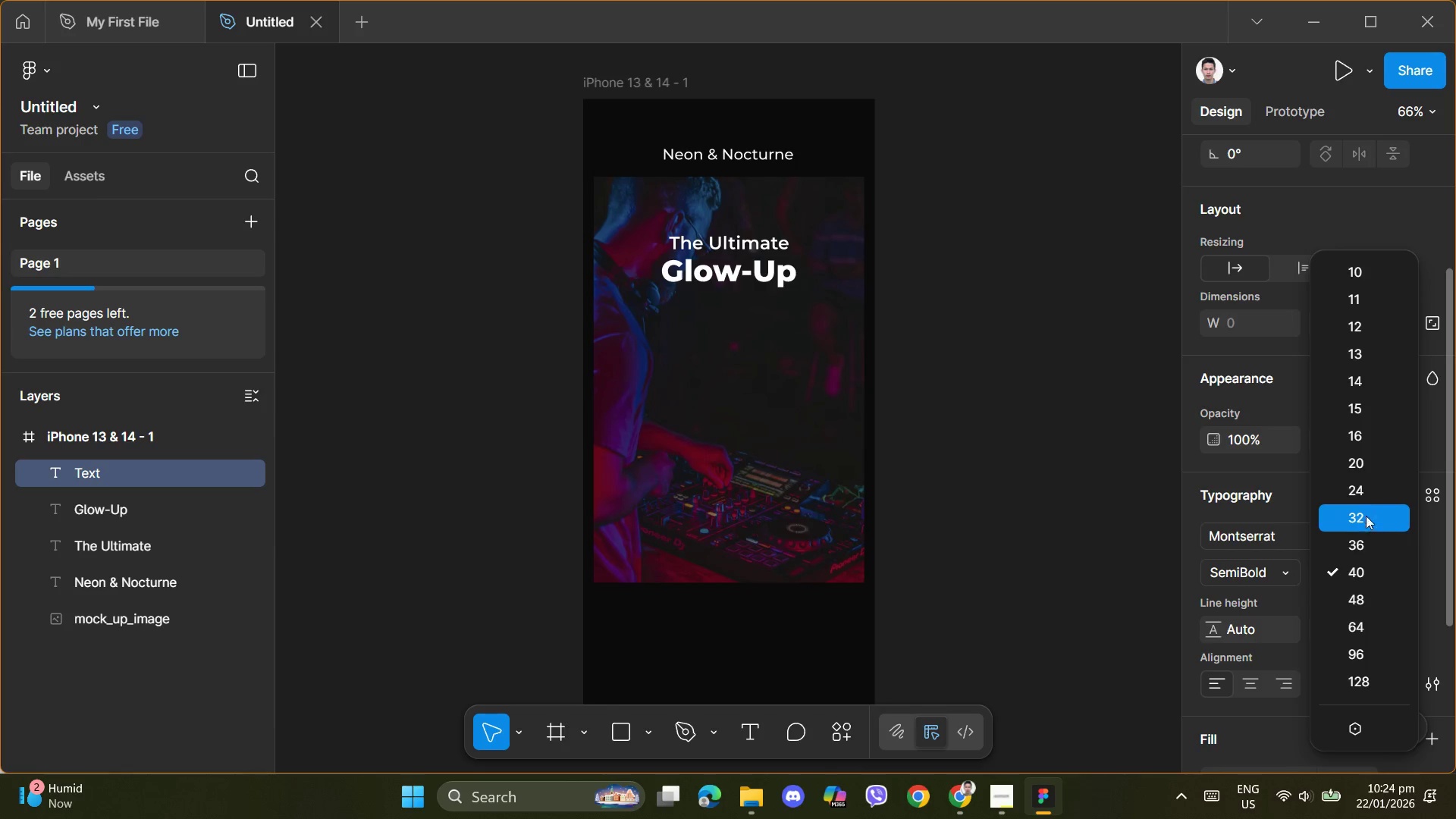 
left_click([1362, 494])
 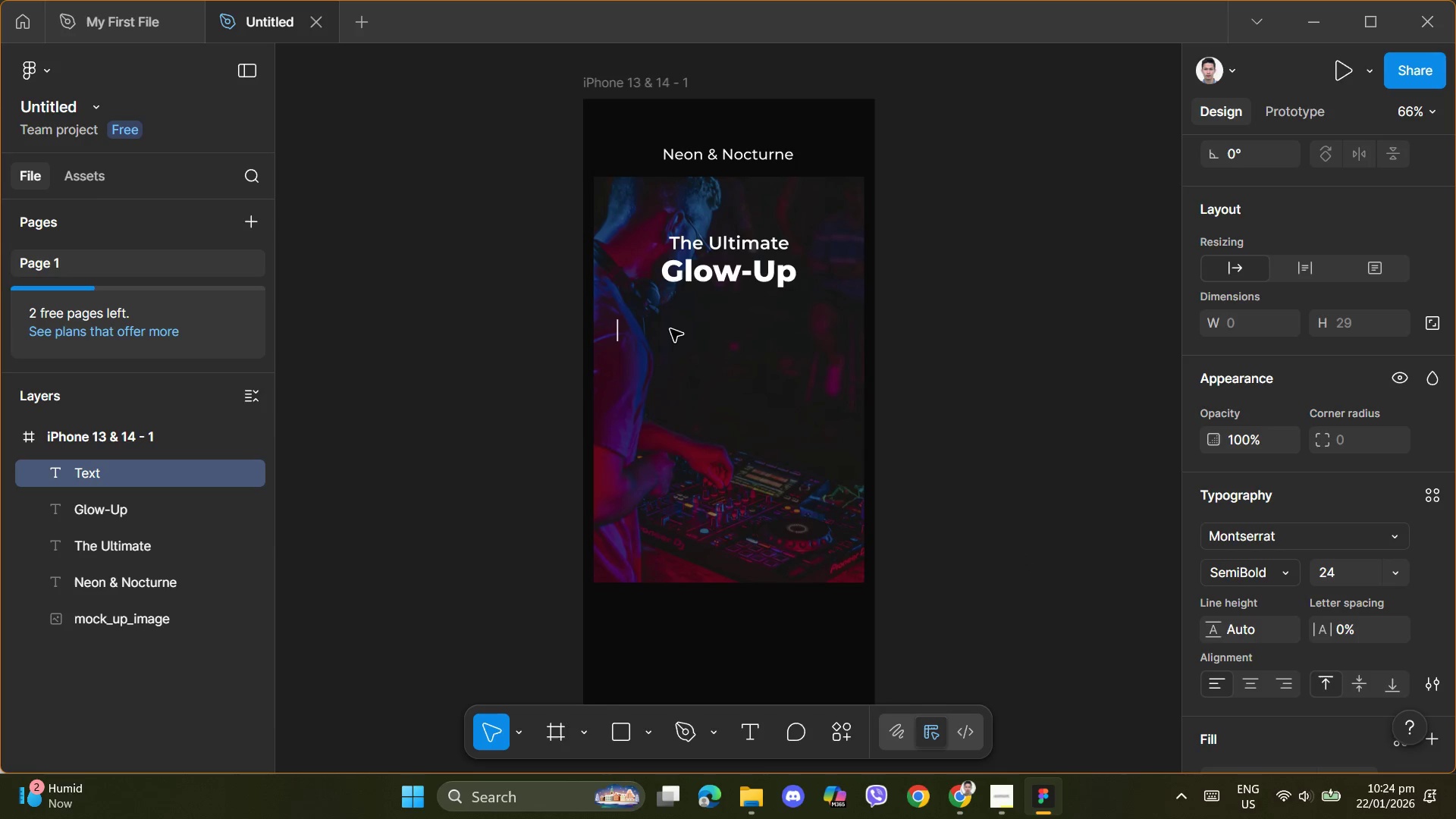 
type(for Your Office Party)
 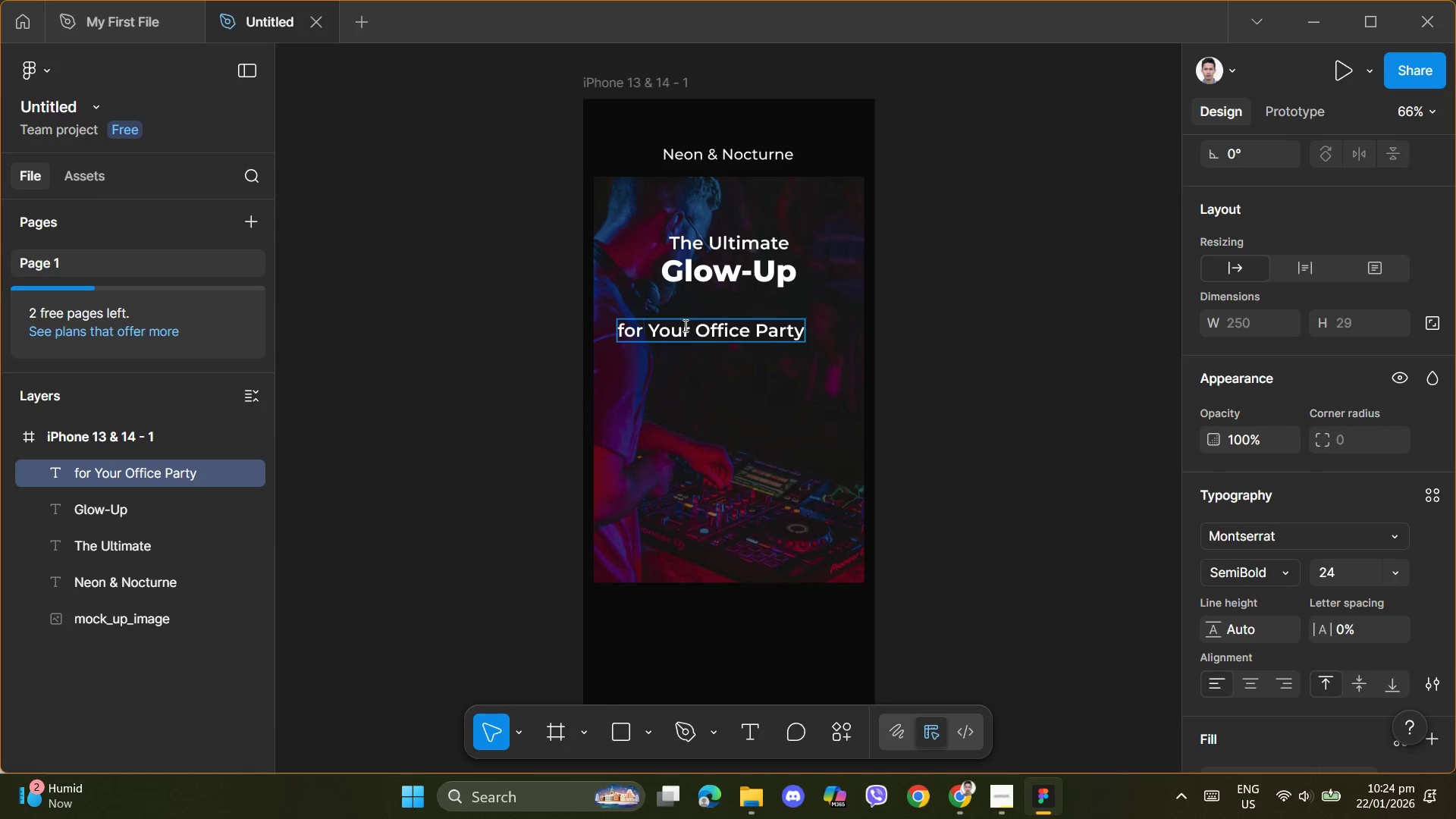 
scroll: coordinate [1236, 400], scroll_direction: up, amount: 3.0
 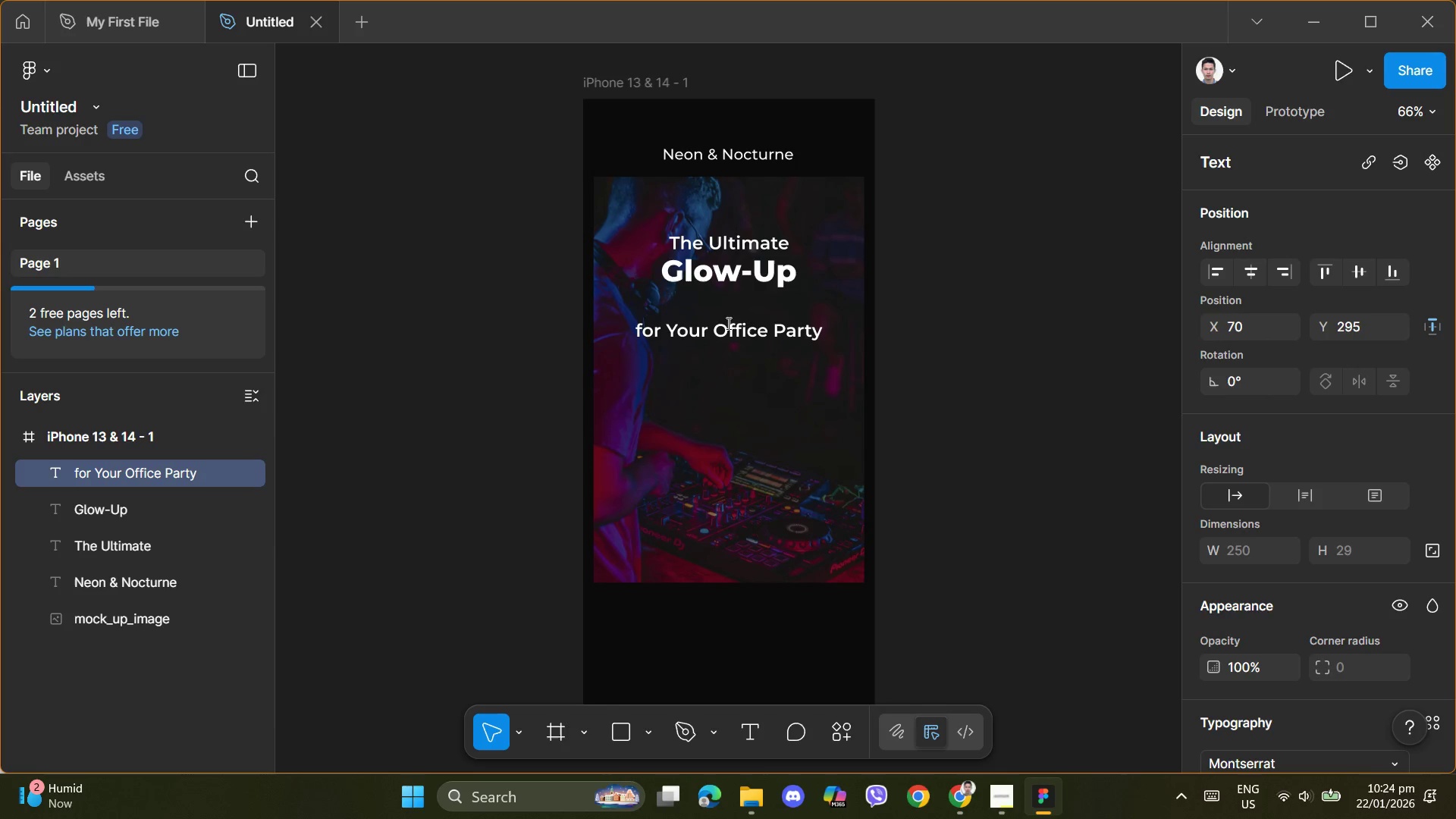 
key(ArrowUp)
 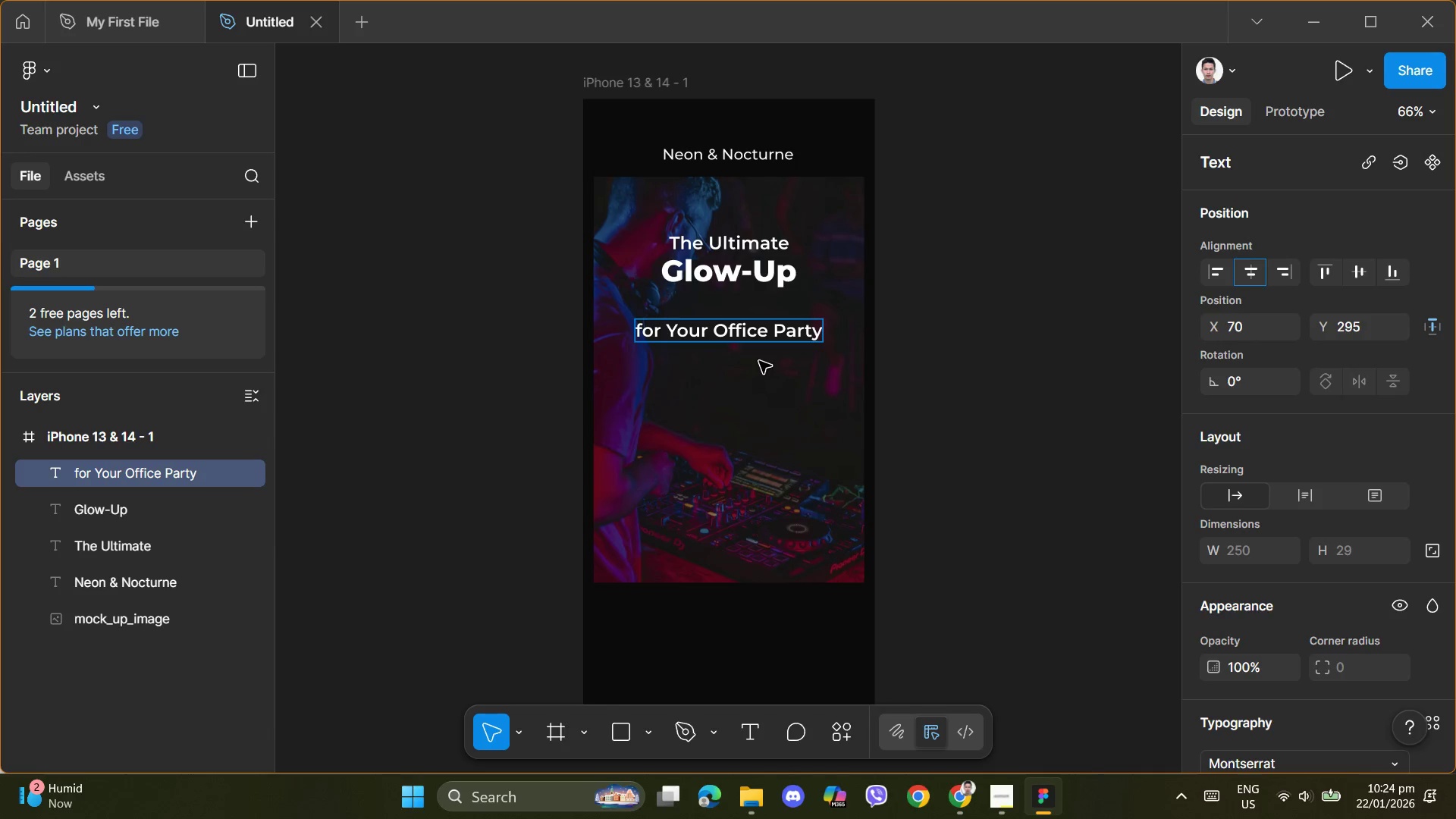 
key(ArrowUp)
 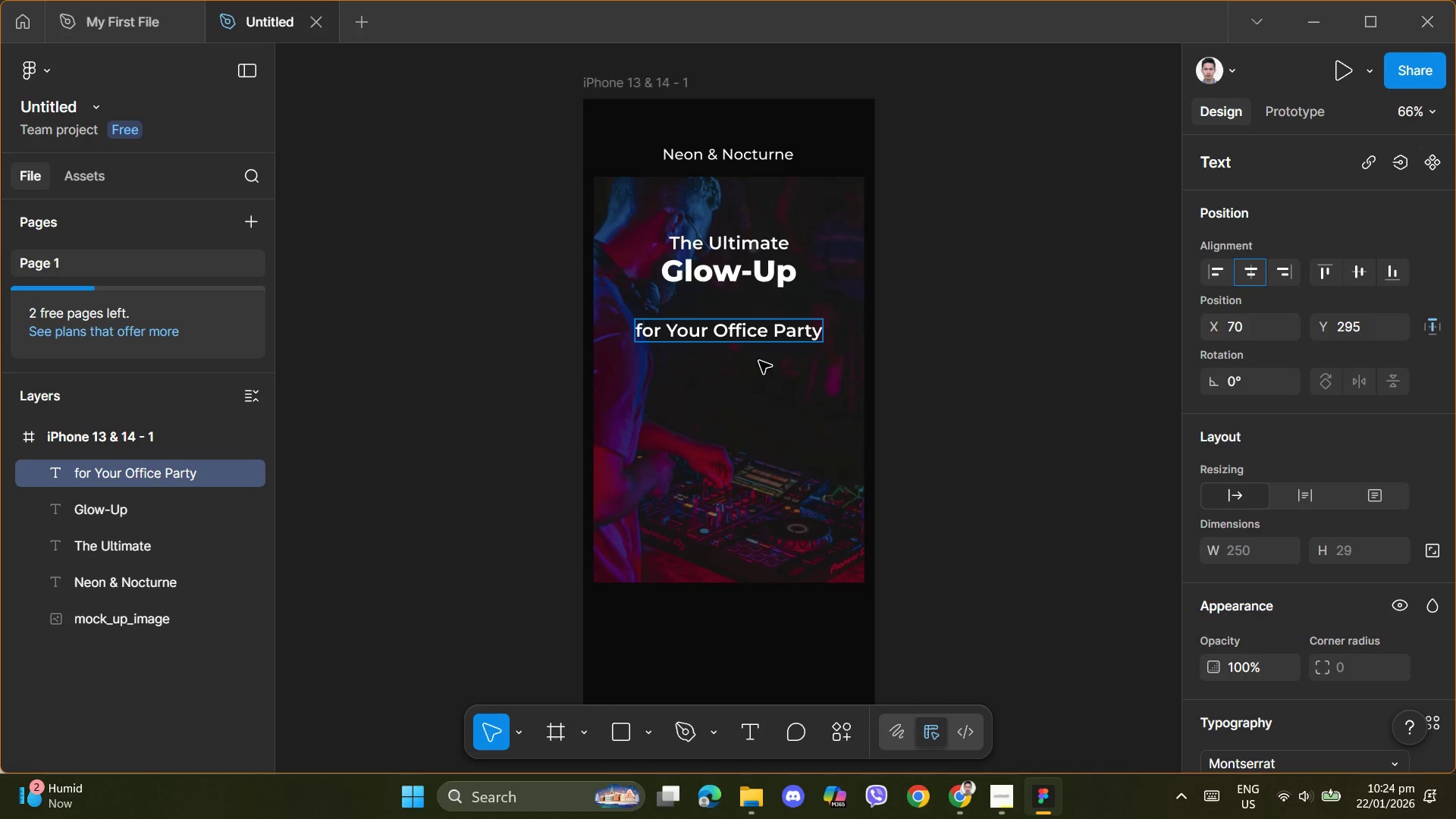 
key(ArrowUp)
 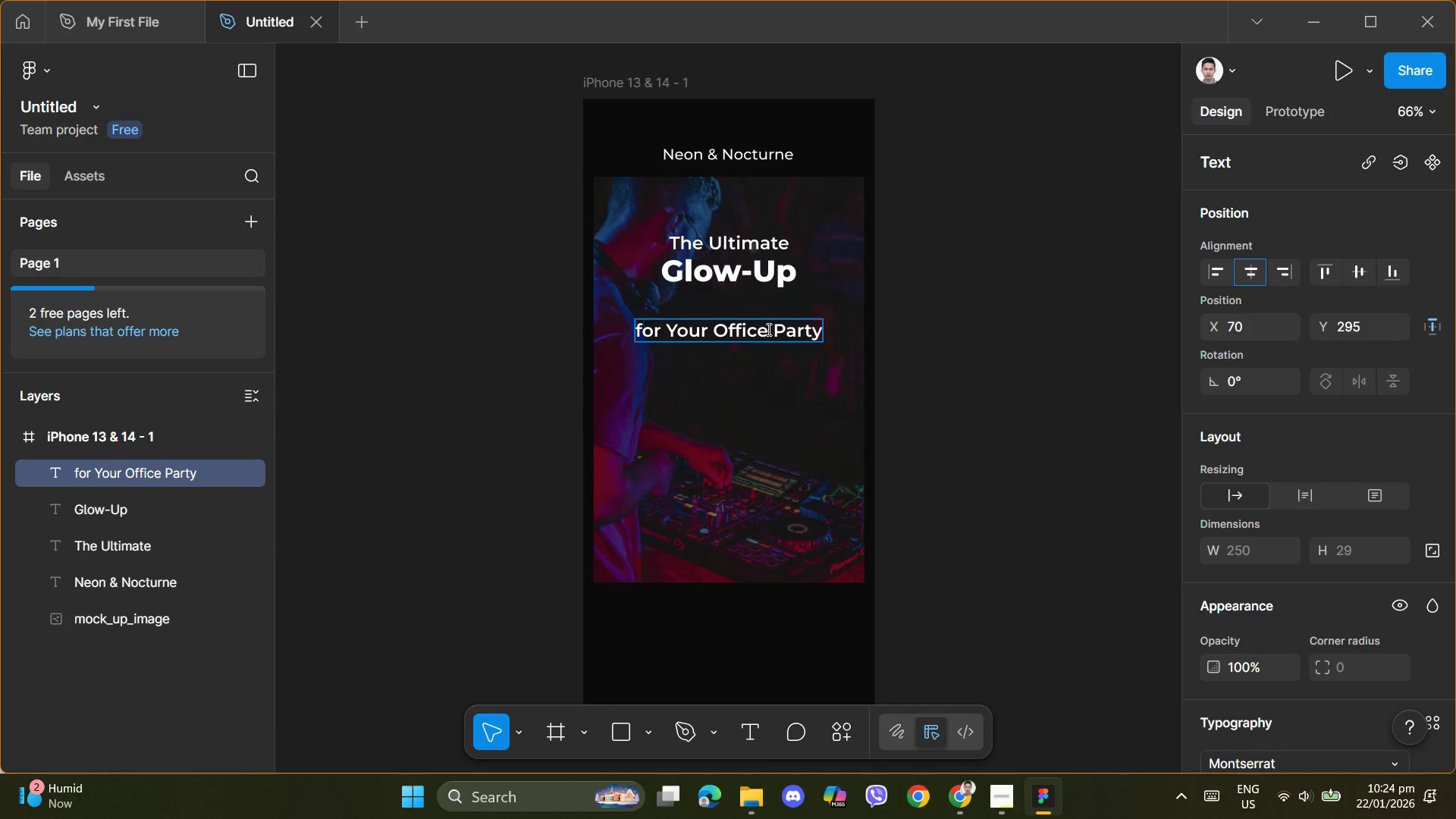 
hold_key(key=AltLeft, duration=1.92)
 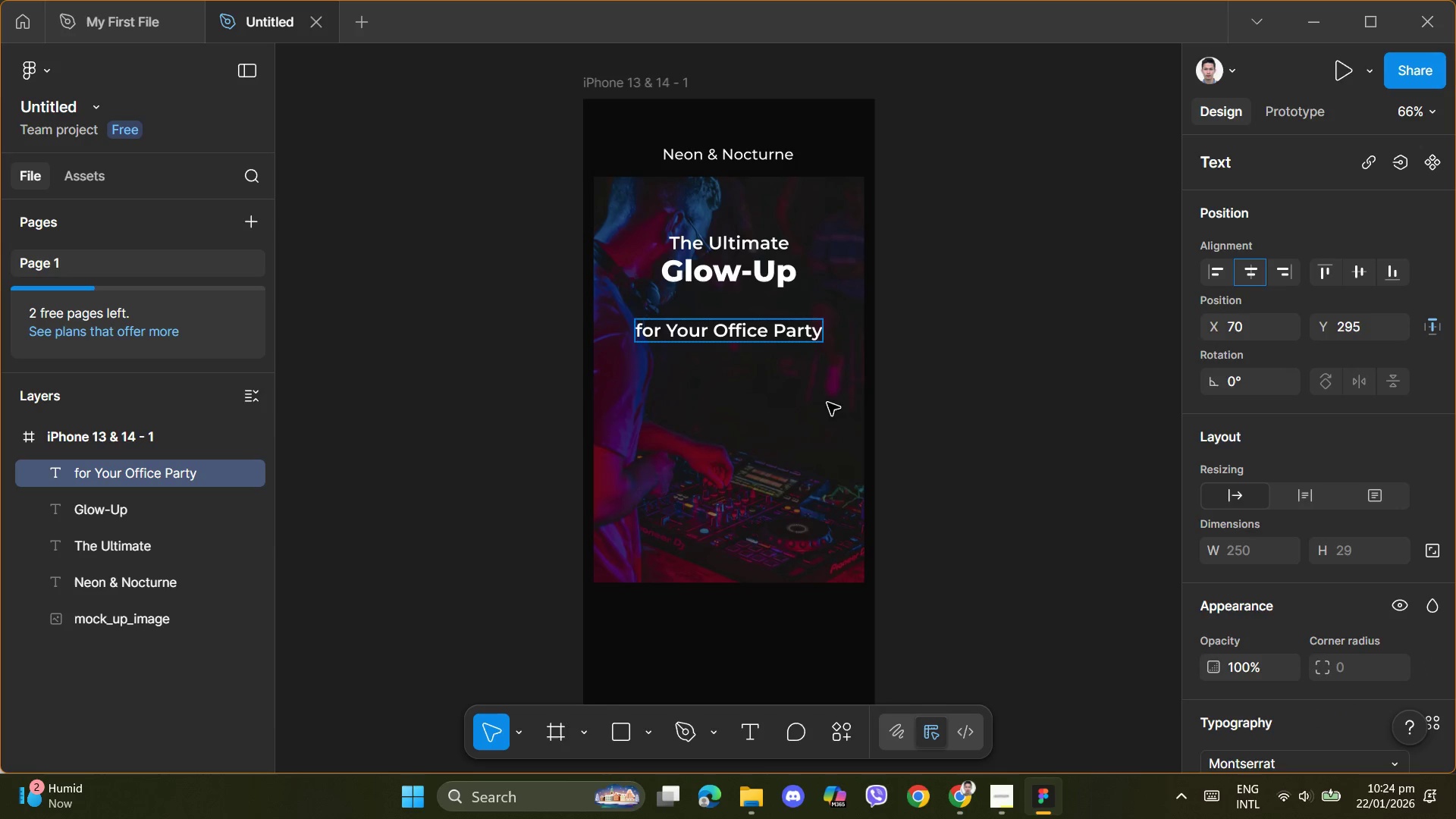 
key(Alt+Shift+ShiftRight)
 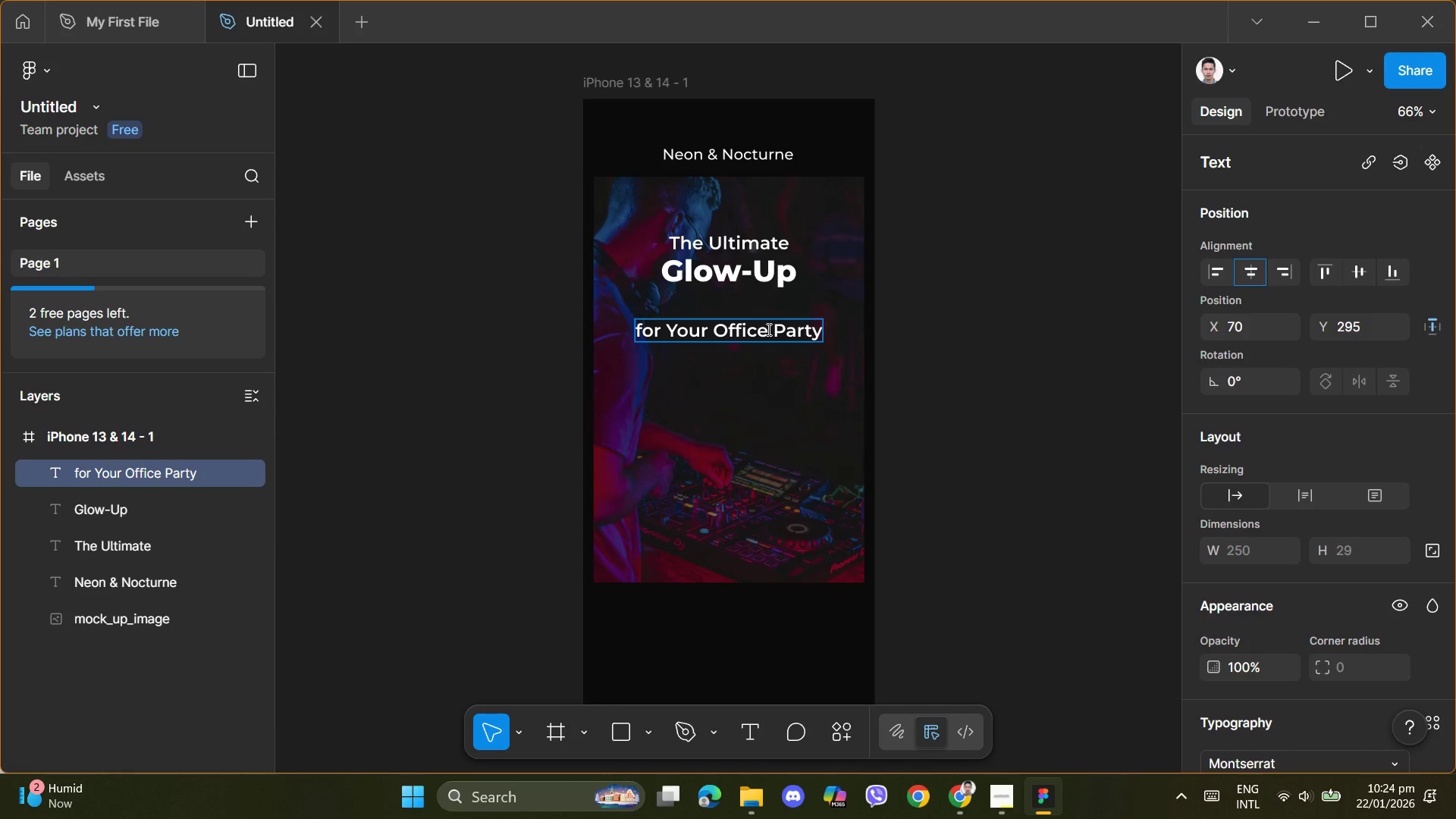 
key(Alt+Shift+ShiftRight)
 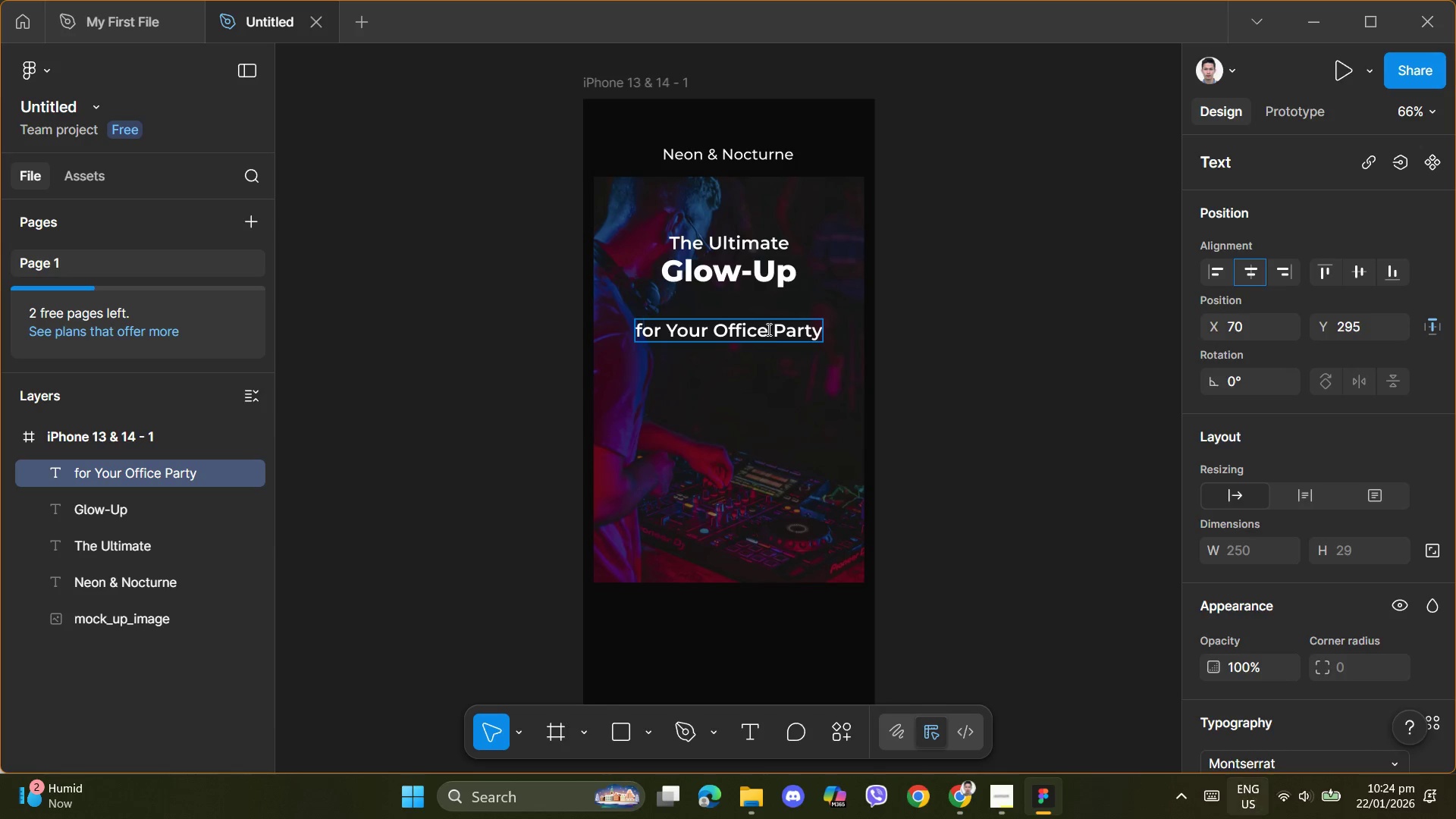 
key(Alt+Shift+ShiftRight)
 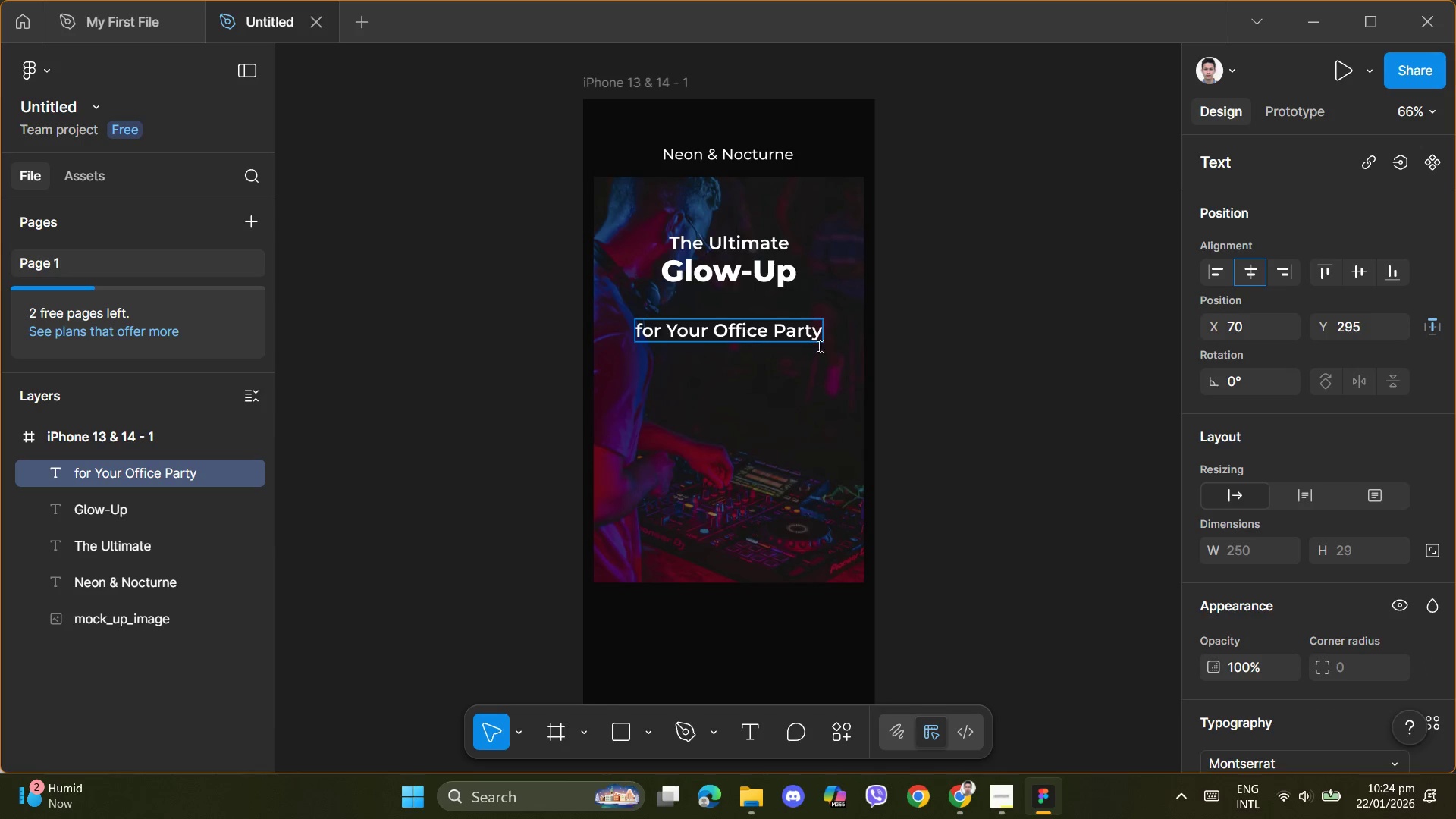 
left_click([962, 485])
 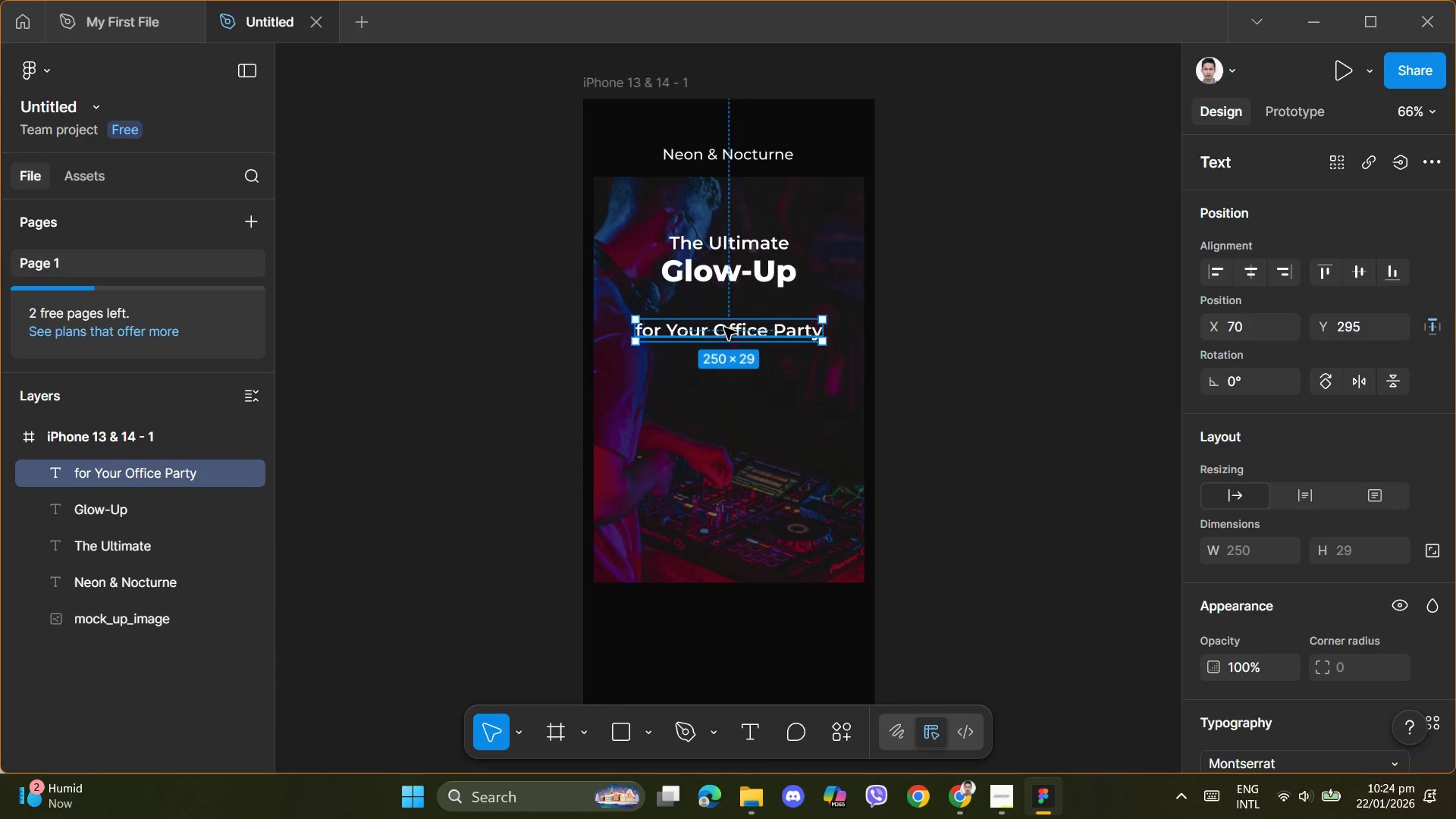 
key(Alt+ArrowUp)
 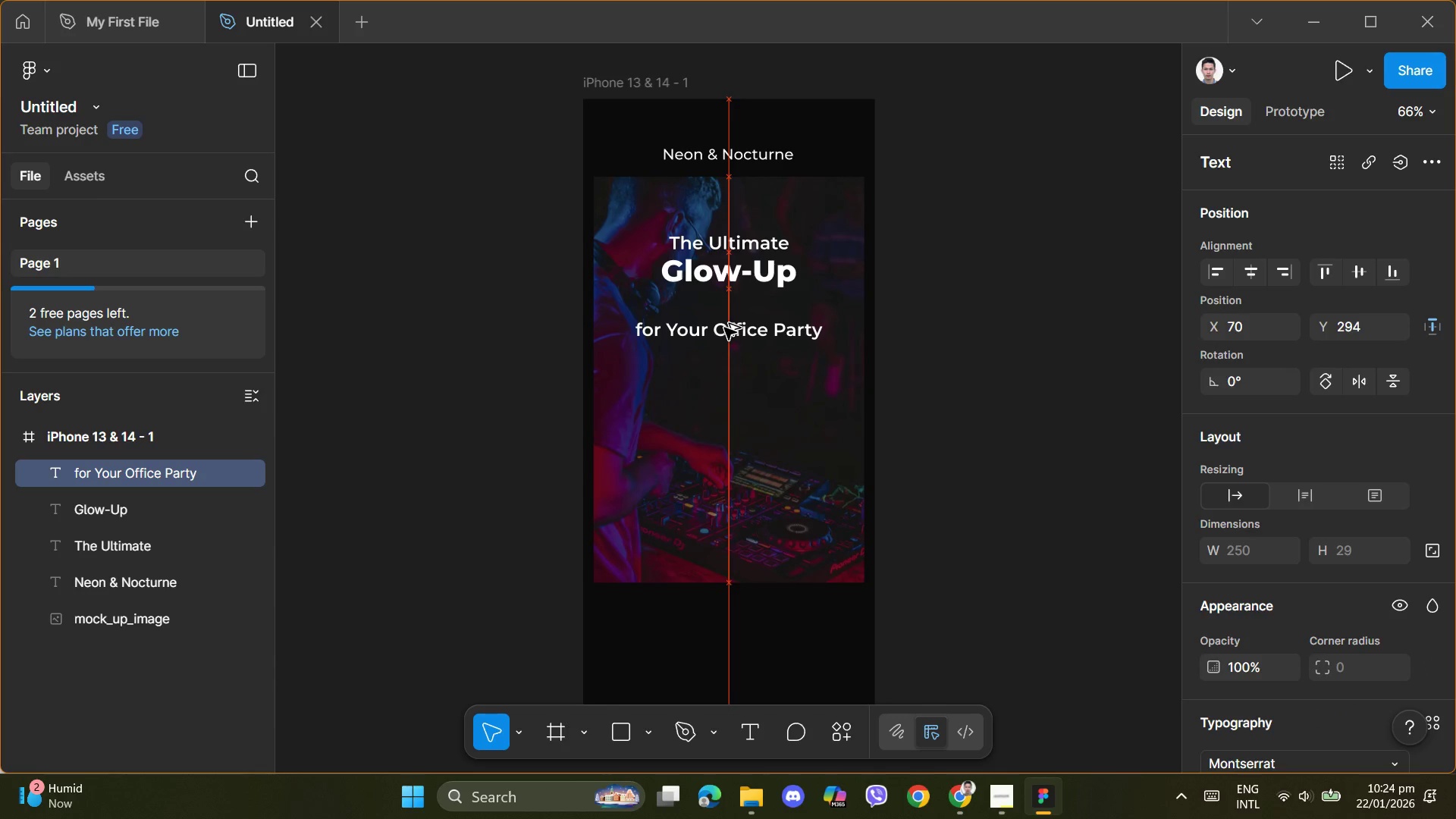 
hold_key(key=ArrowUp, duration=1.5)
 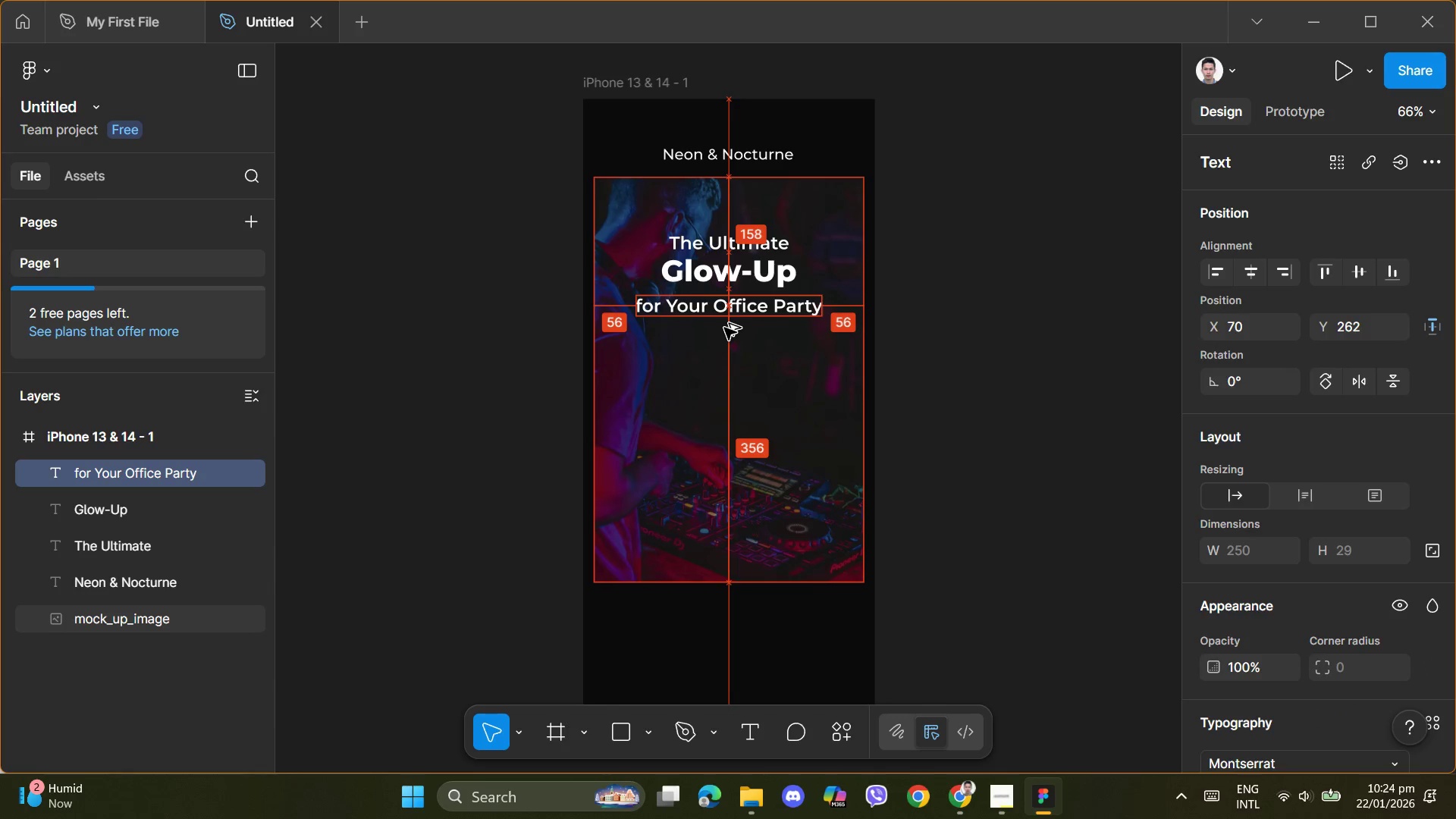 
key(Alt+ArrowUp)
 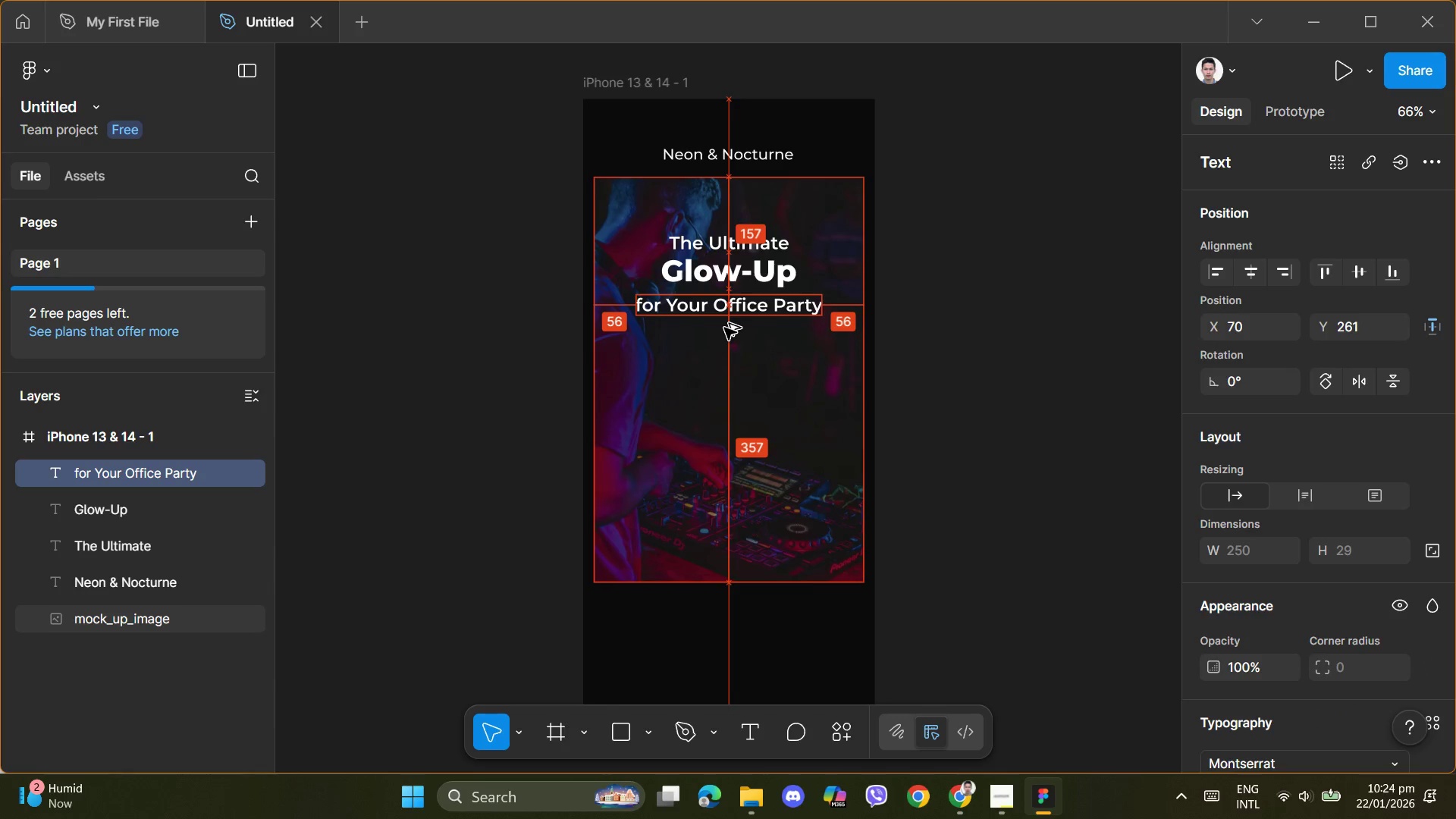 
key(Alt+ArrowUp)
 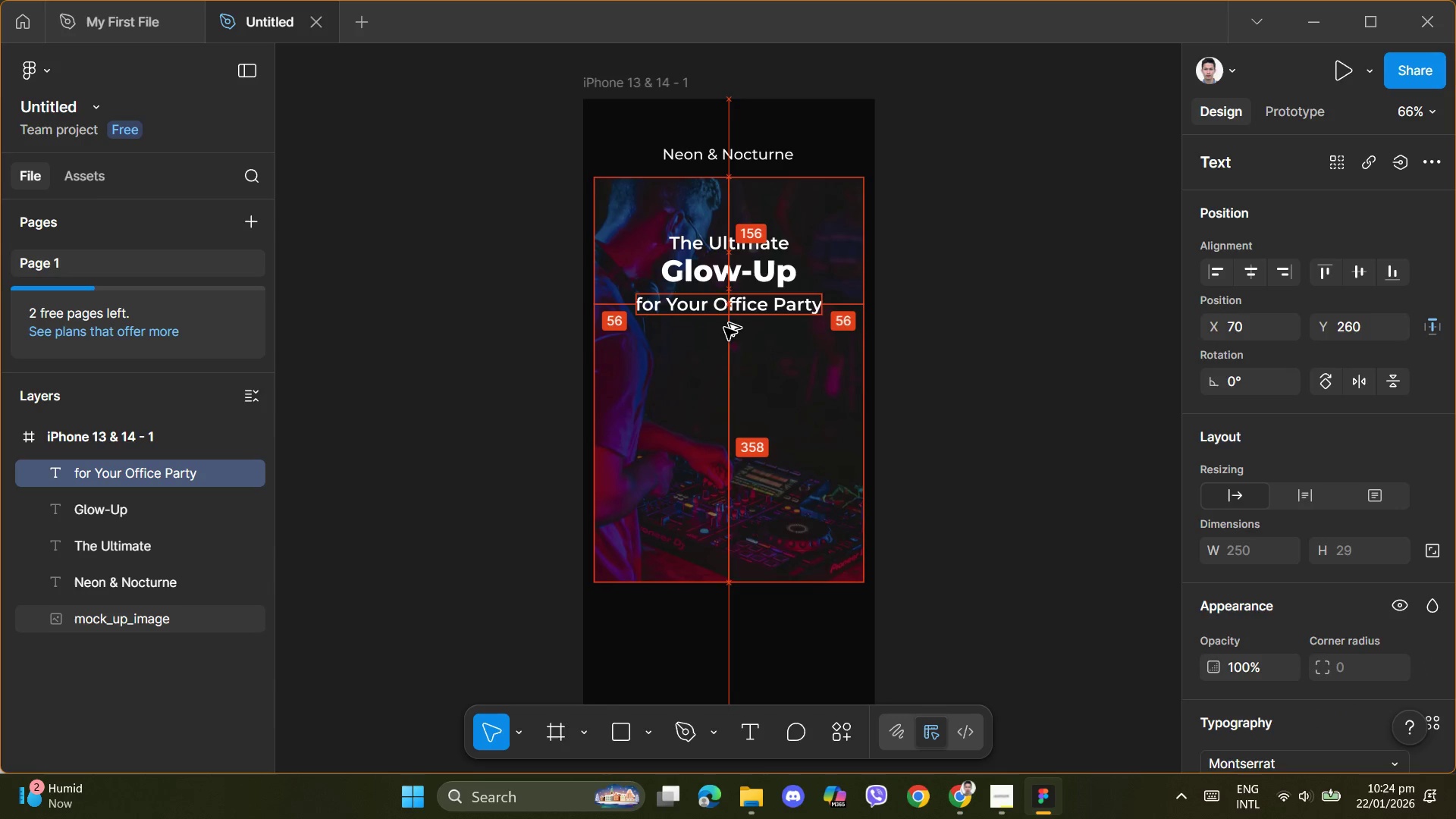 
key(Alt+ArrowUp)
 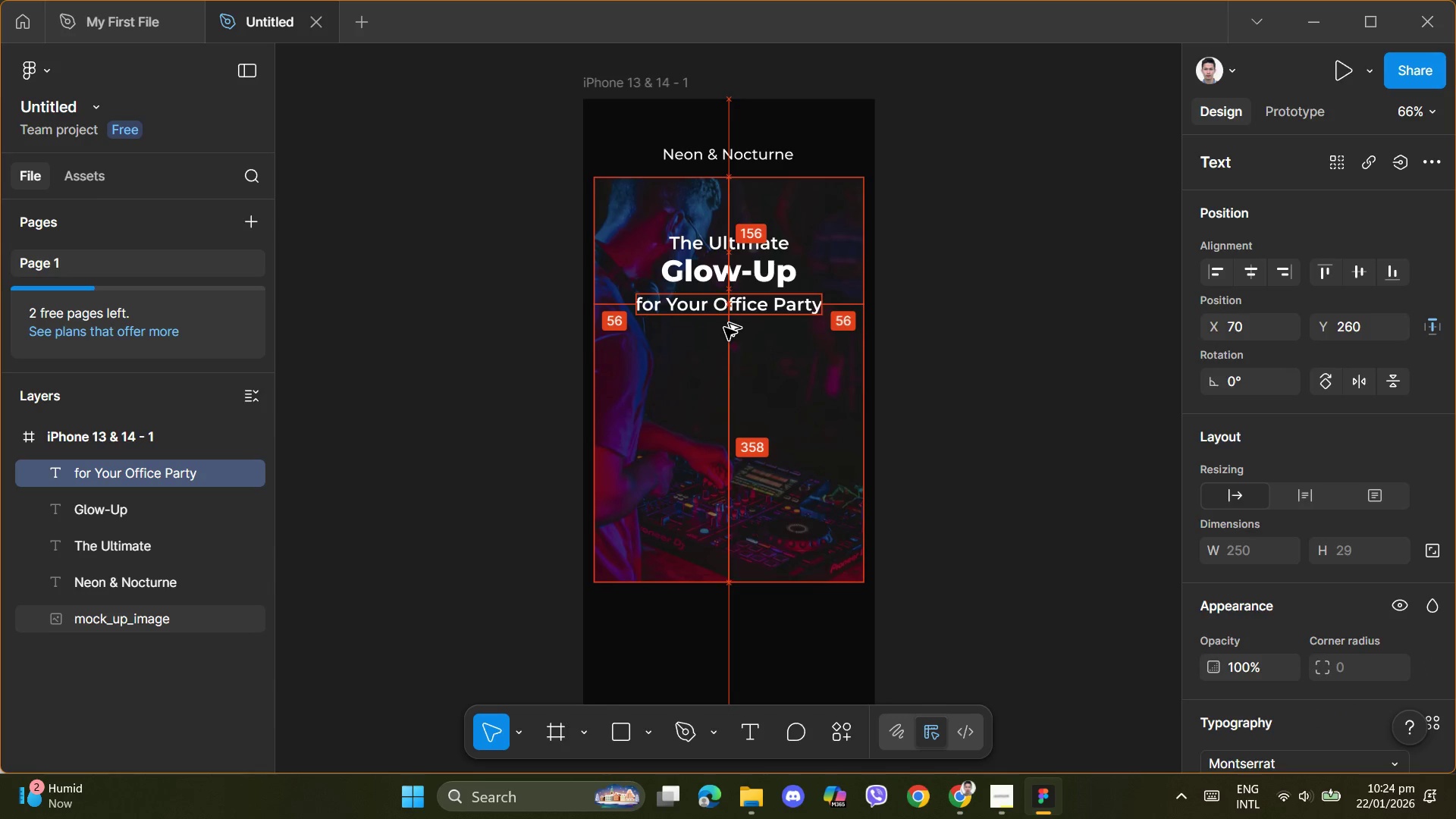 
key(Alt+ArrowUp)
 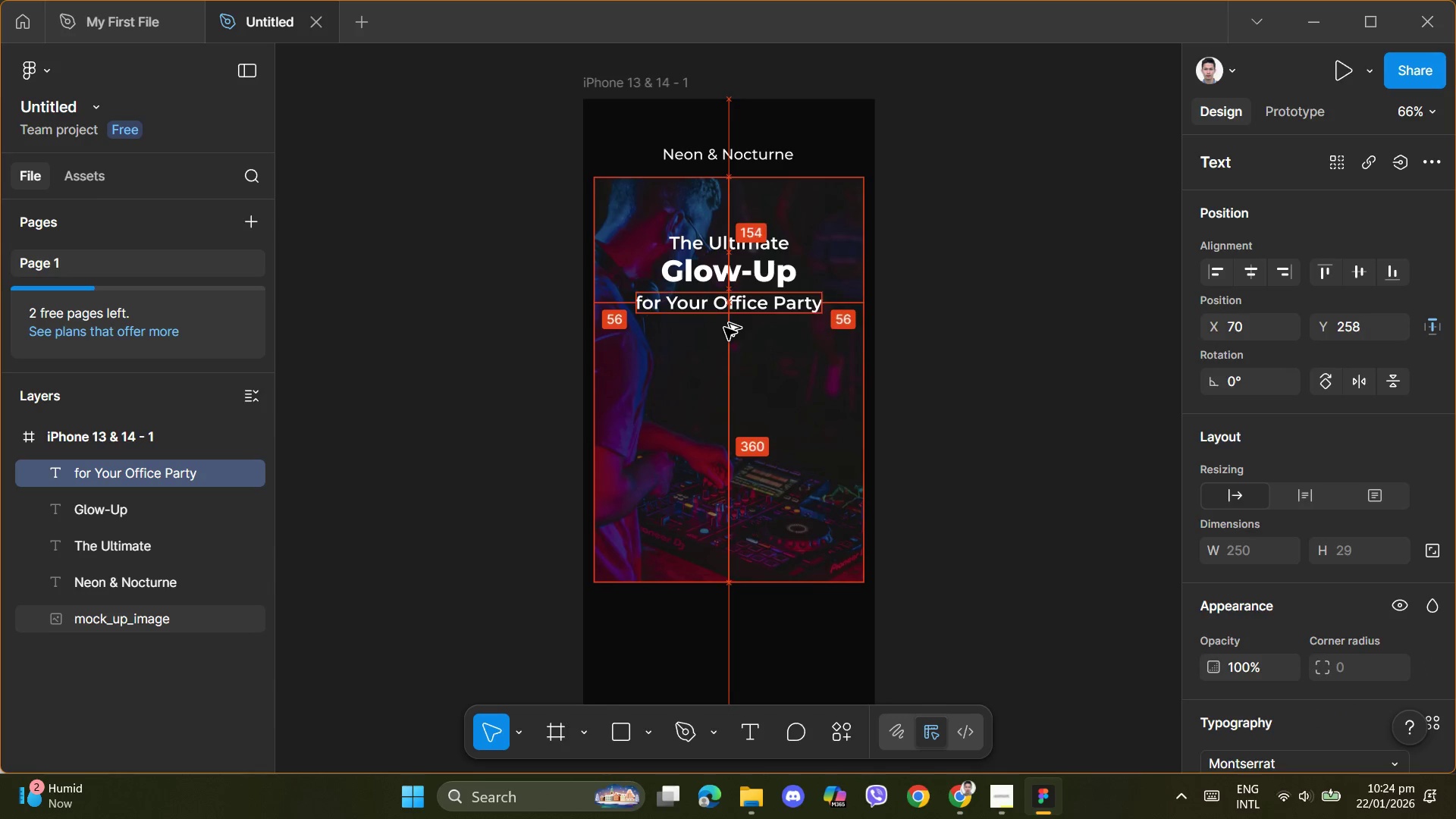 
key(Alt+ArrowUp)
 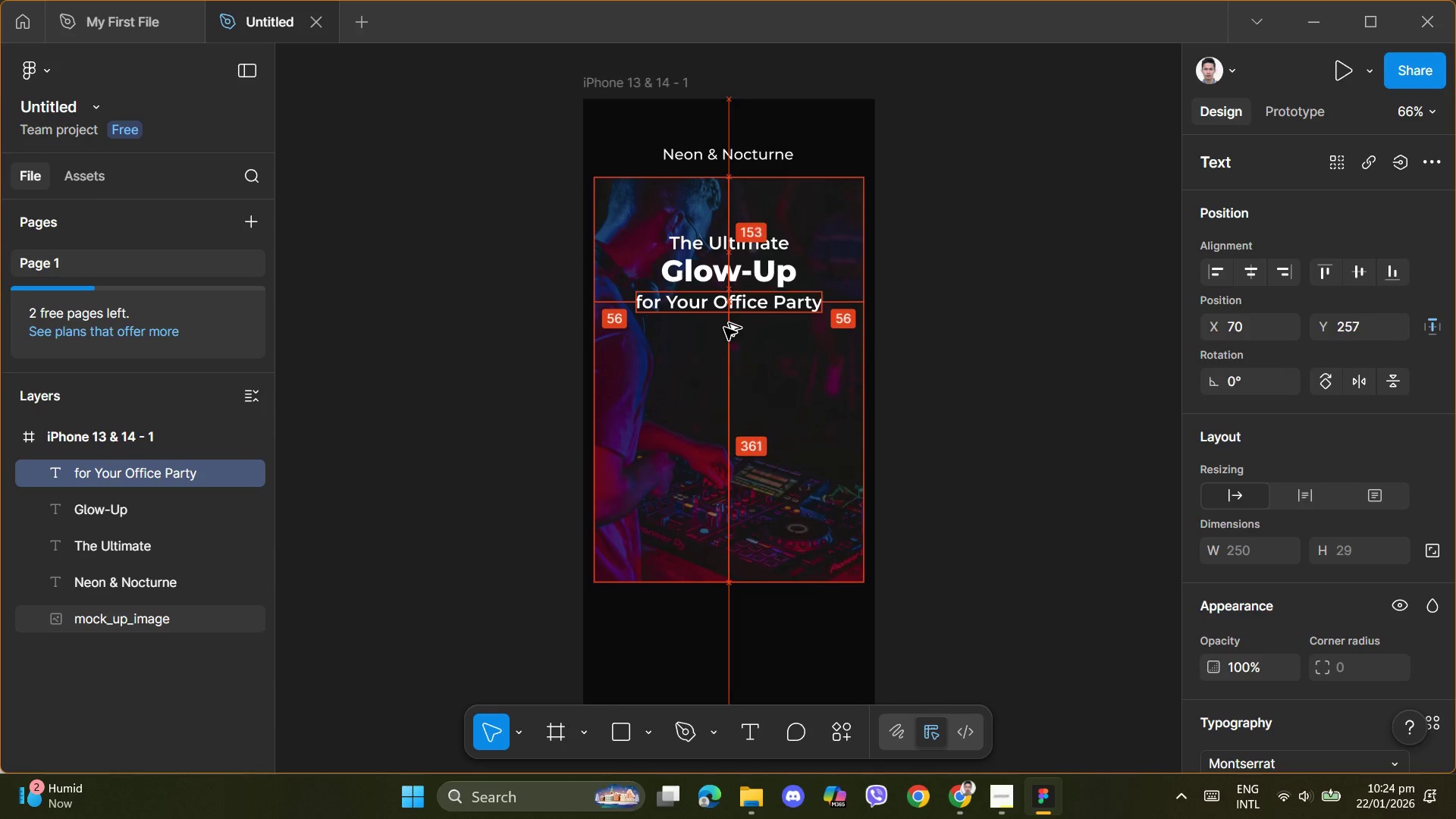 
key(Alt+ArrowUp)
 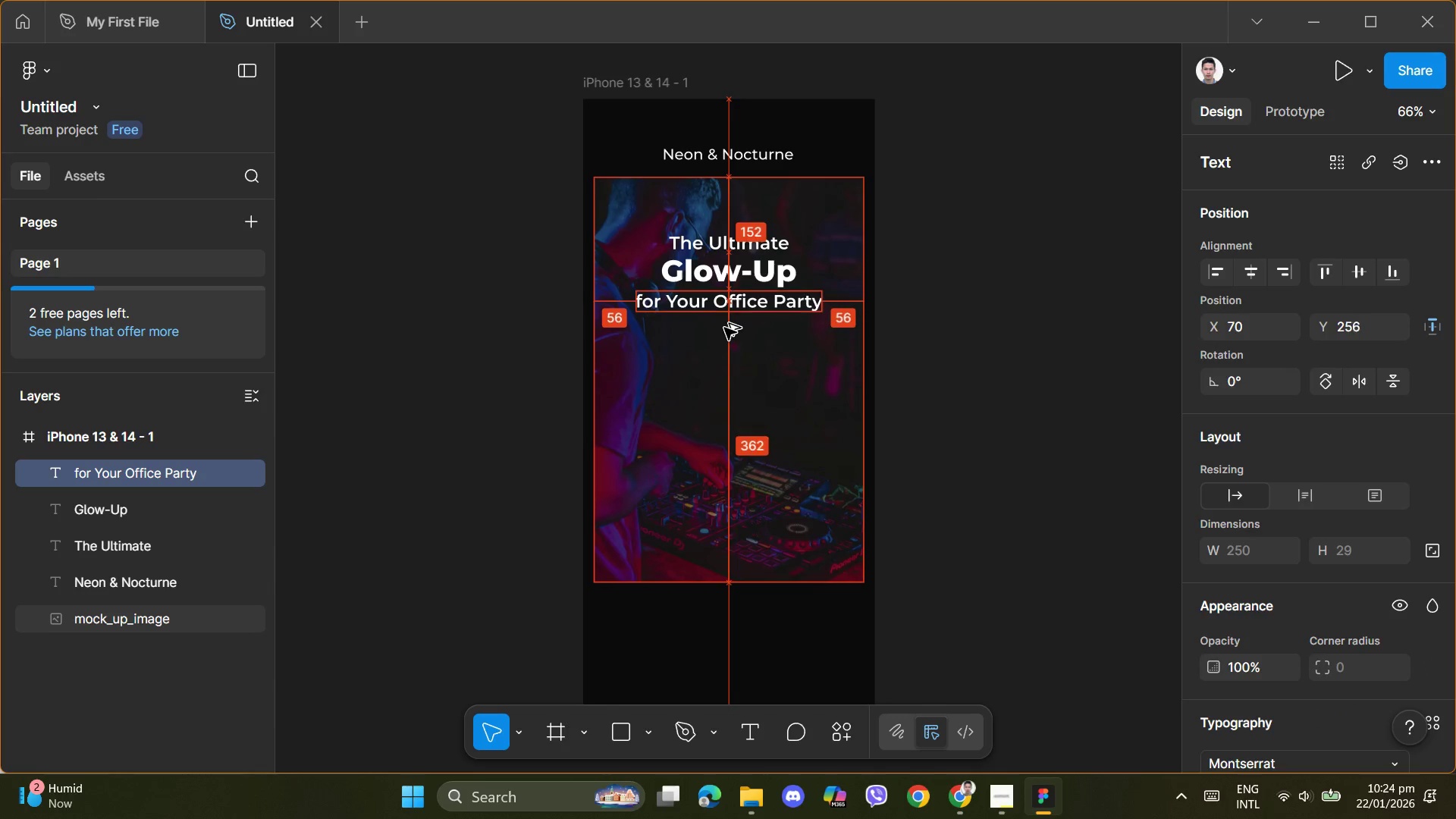 
key(Alt+ArrowUp)
 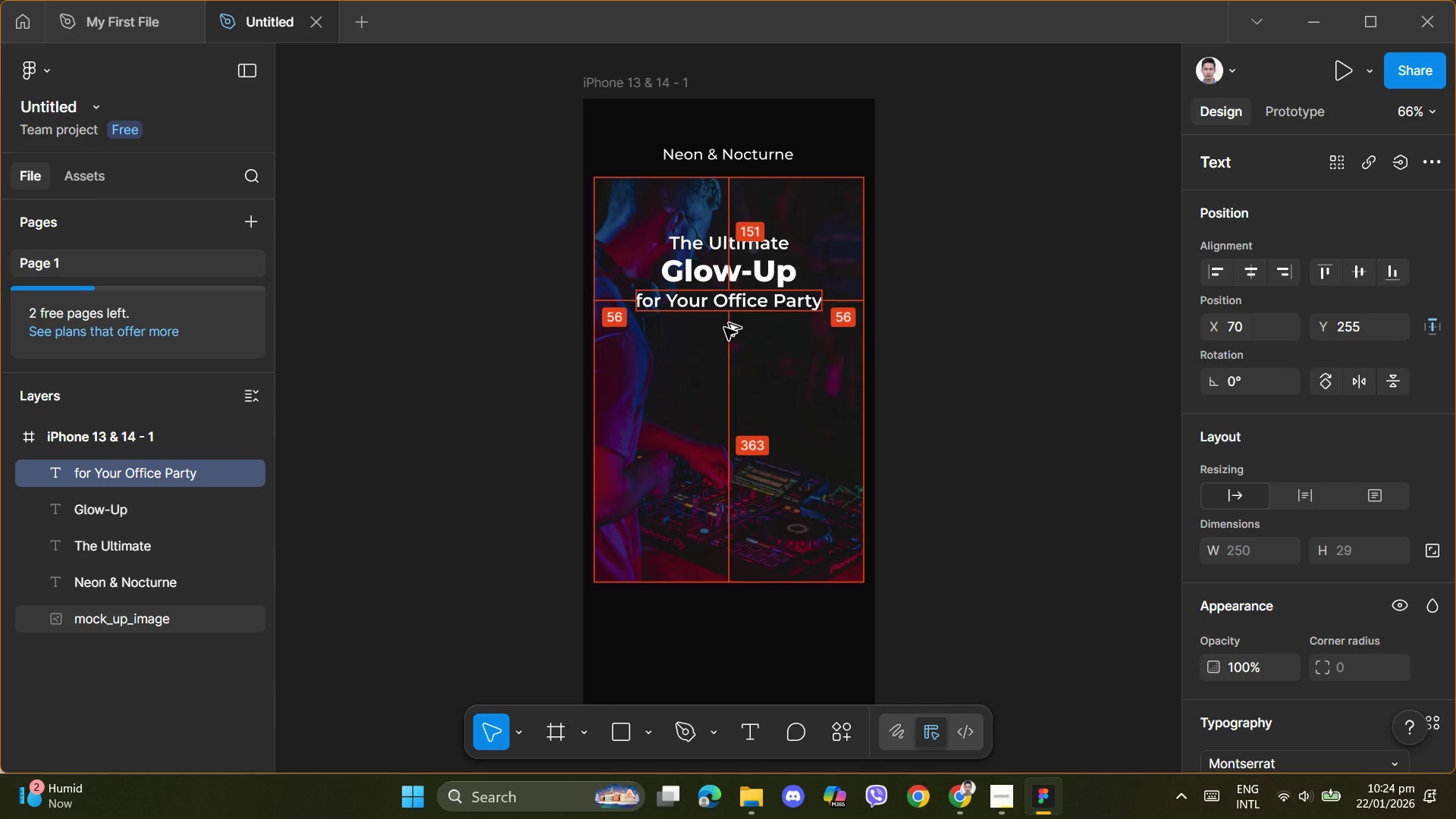 
key(Alt+ArrowUp)
 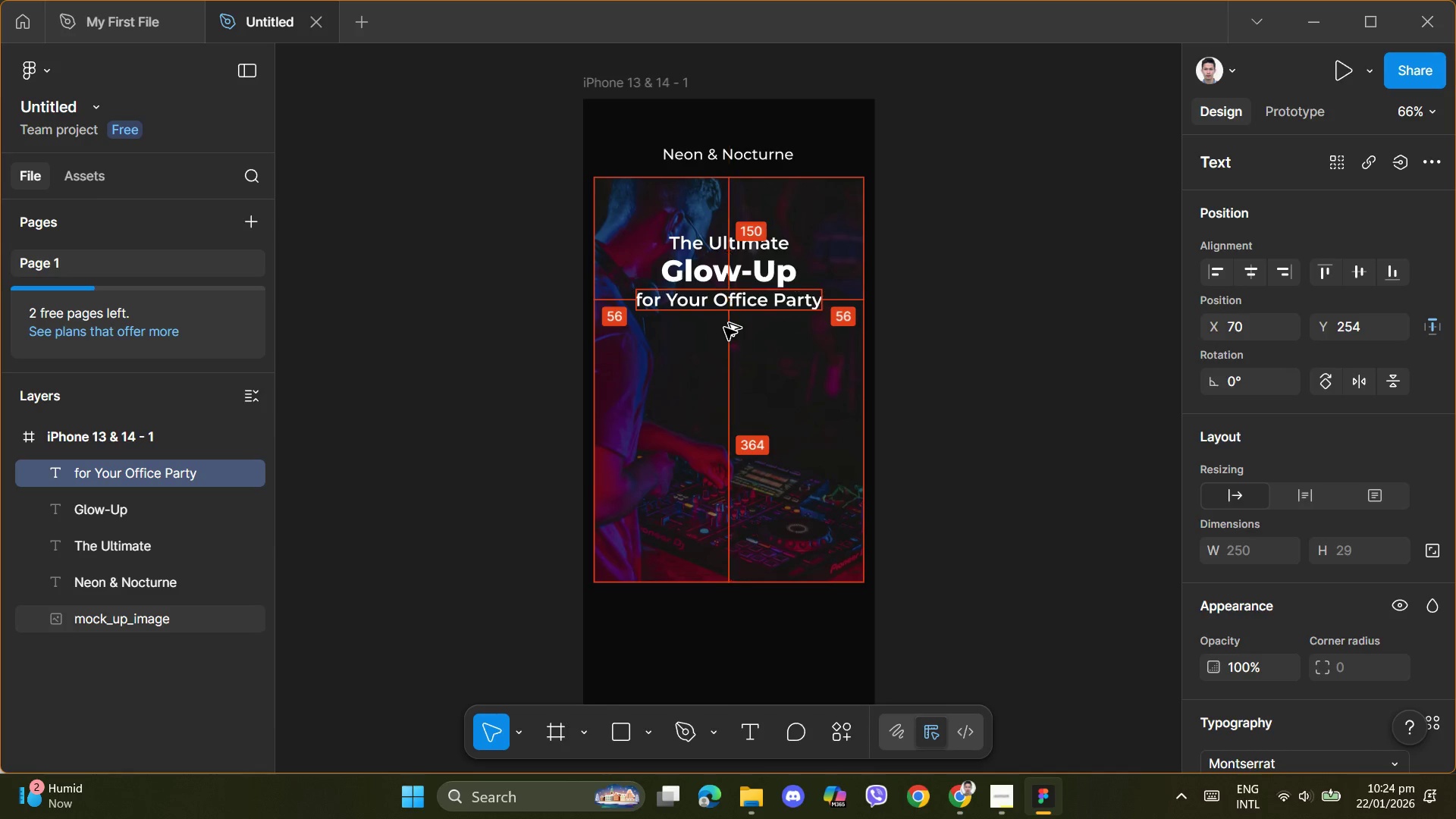 
key(Alt+ArrowUp)
 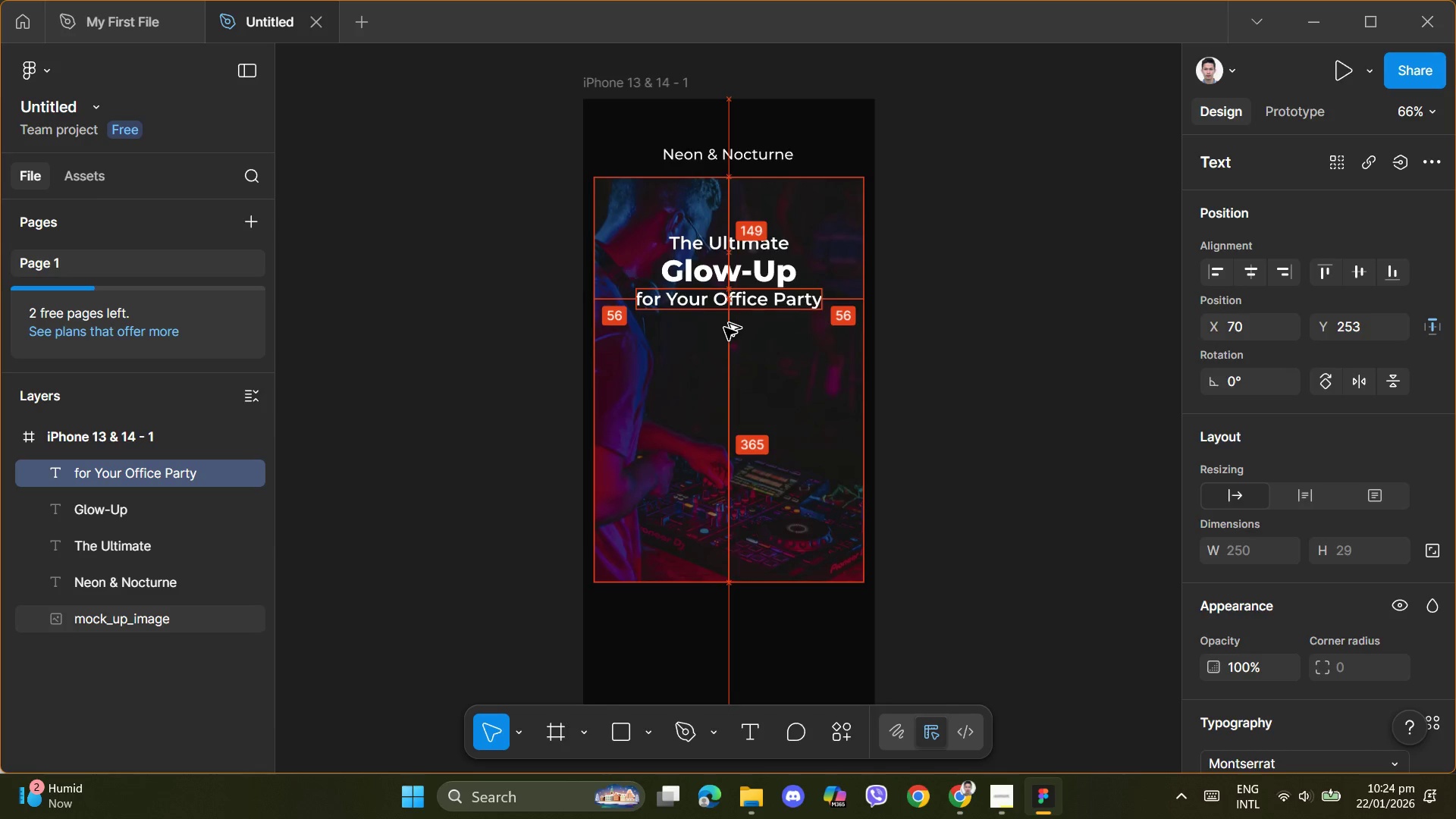 
key(Alt+ArrowUp)
 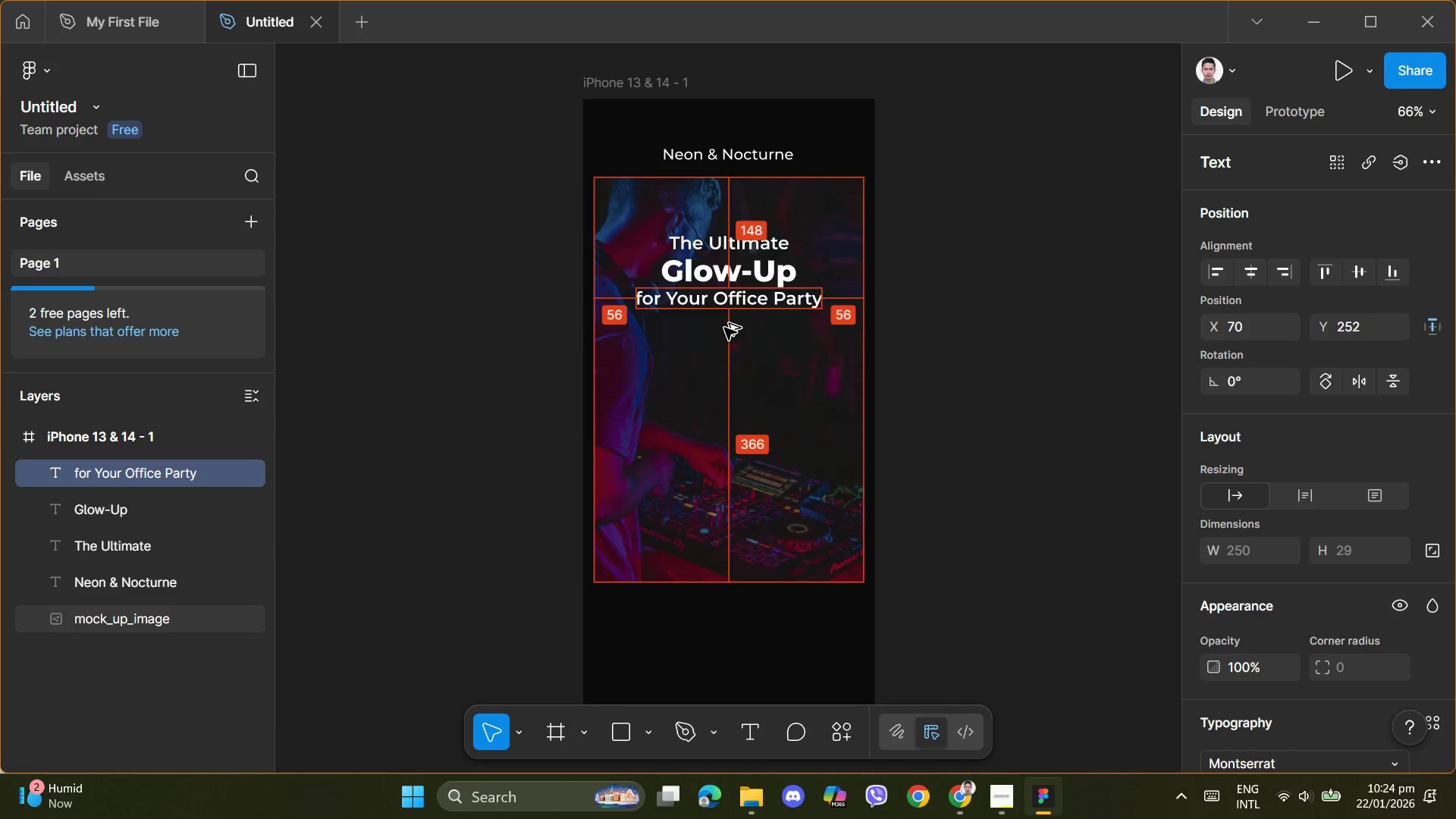 
key(Alt+ArrowDown)
 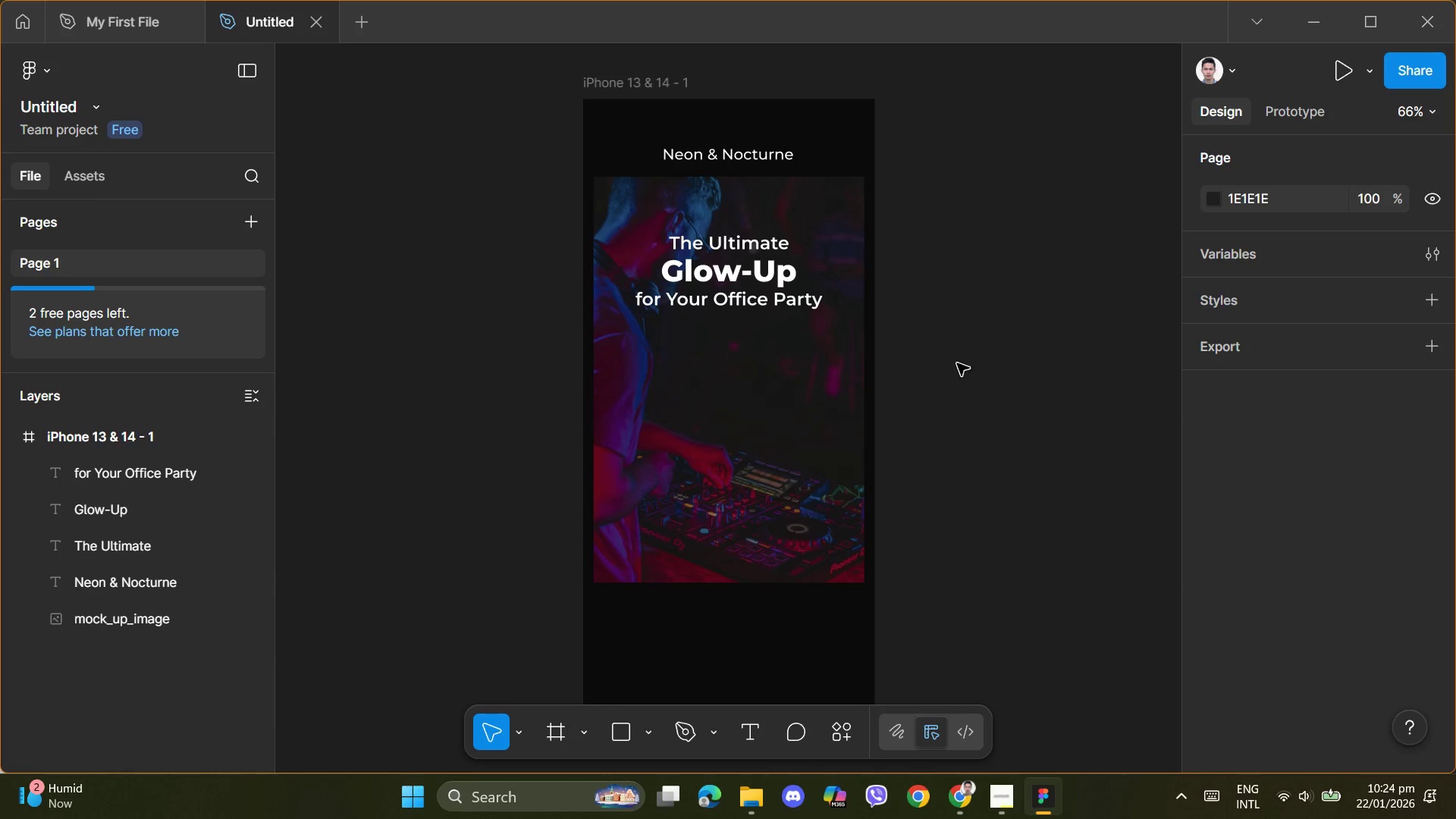 
scroll: coordinate [697, 464], scroll_direction: down, amount: 8.0
 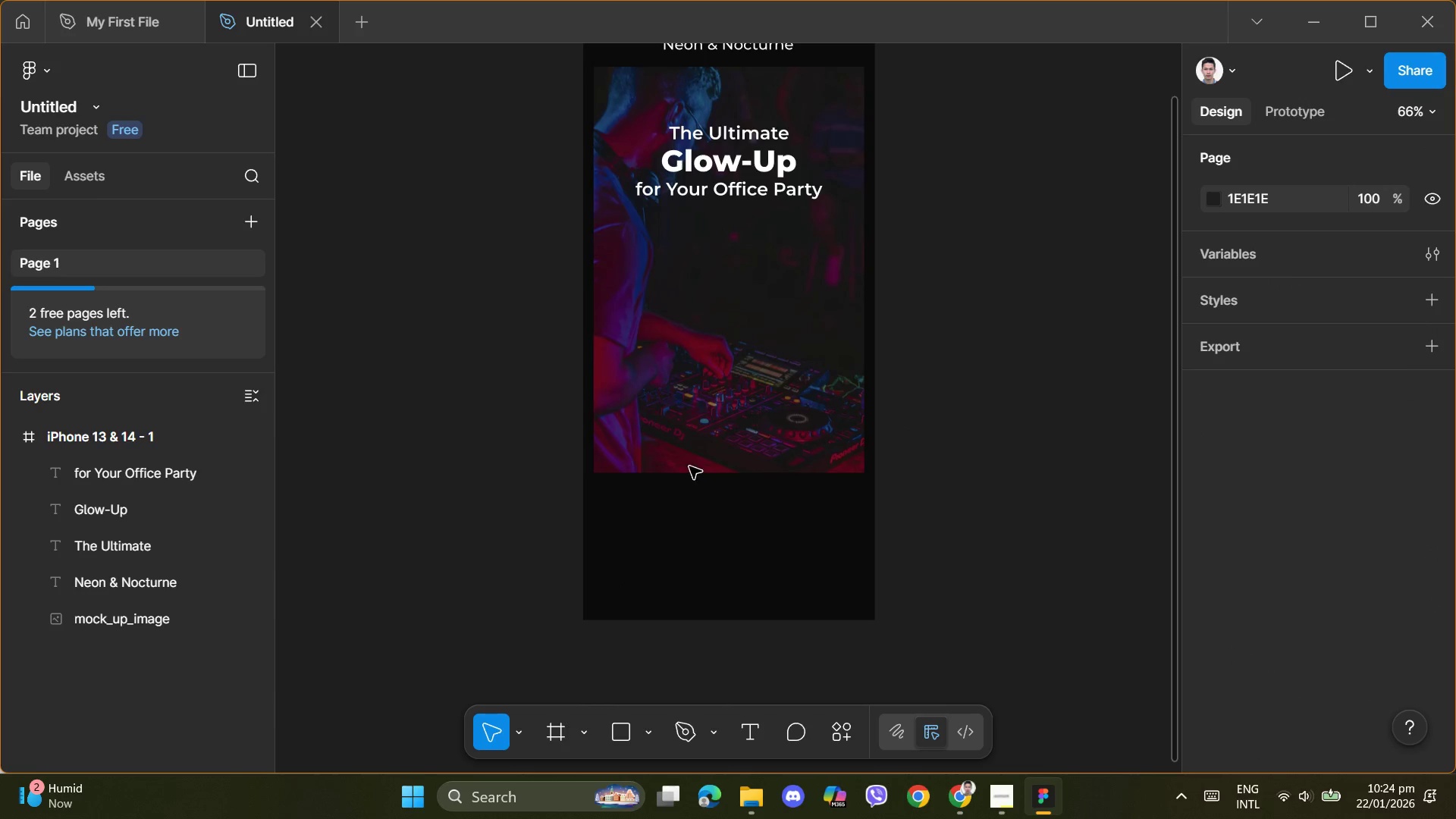 
scroll: coordinate [732, 469], scroll_direction: up, amount: 2.0
 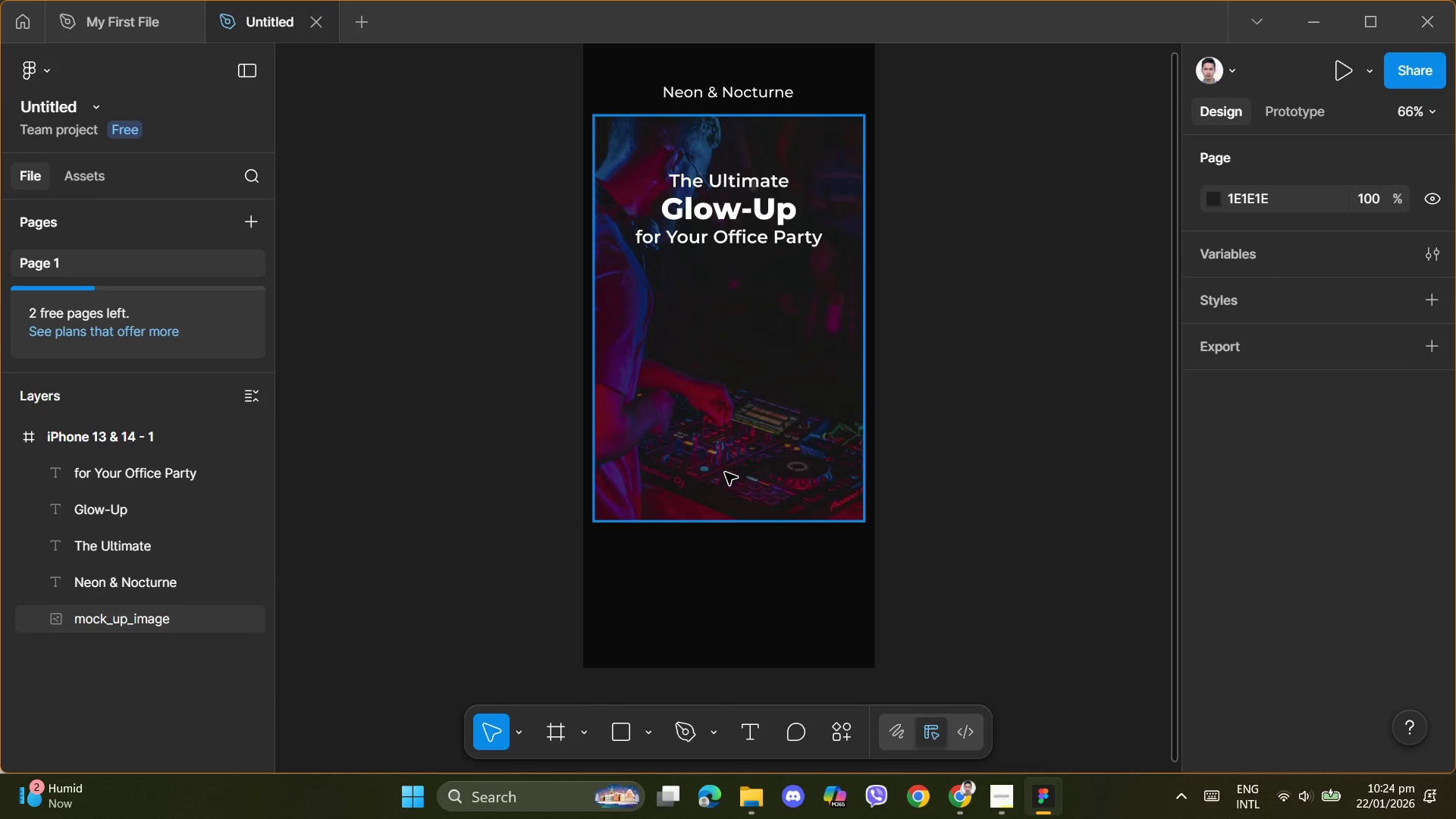 
left_click([725, 472])
 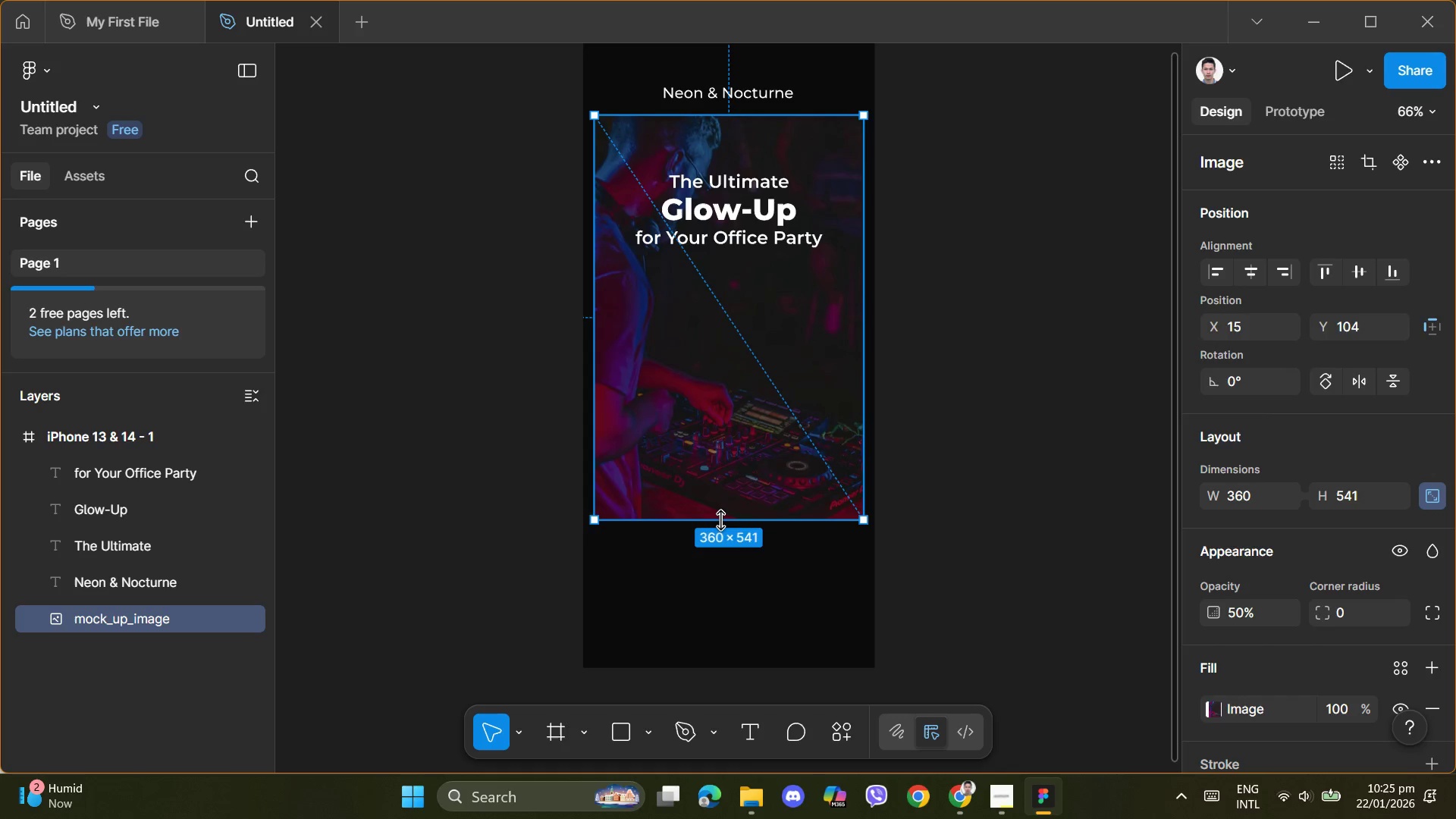 
left_click([740, 384])
 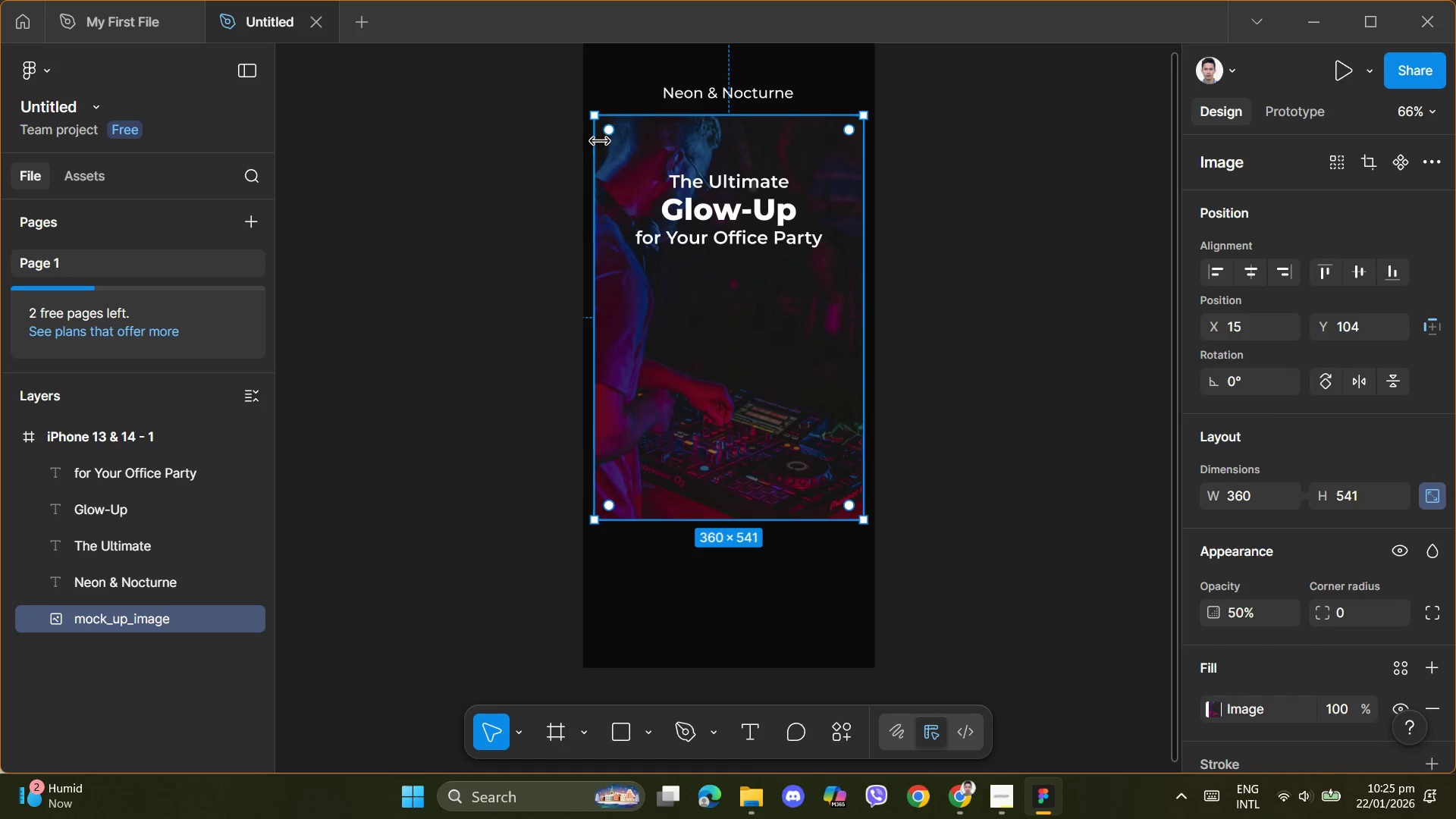 
left_click_drag(start_coordinate=[609, 132], to_coordinate=[596, 116])
 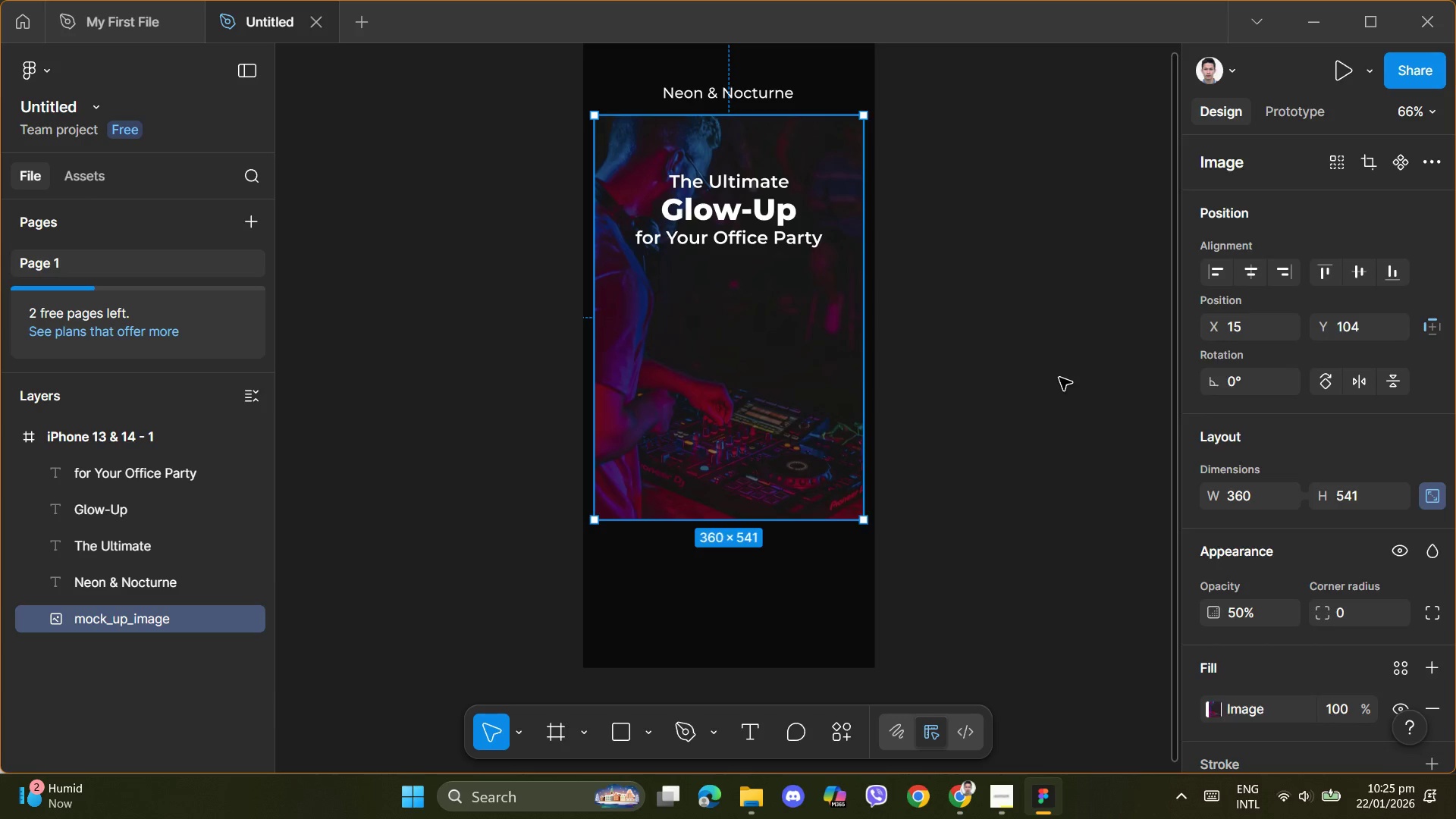 
left_click([1059, 378])
 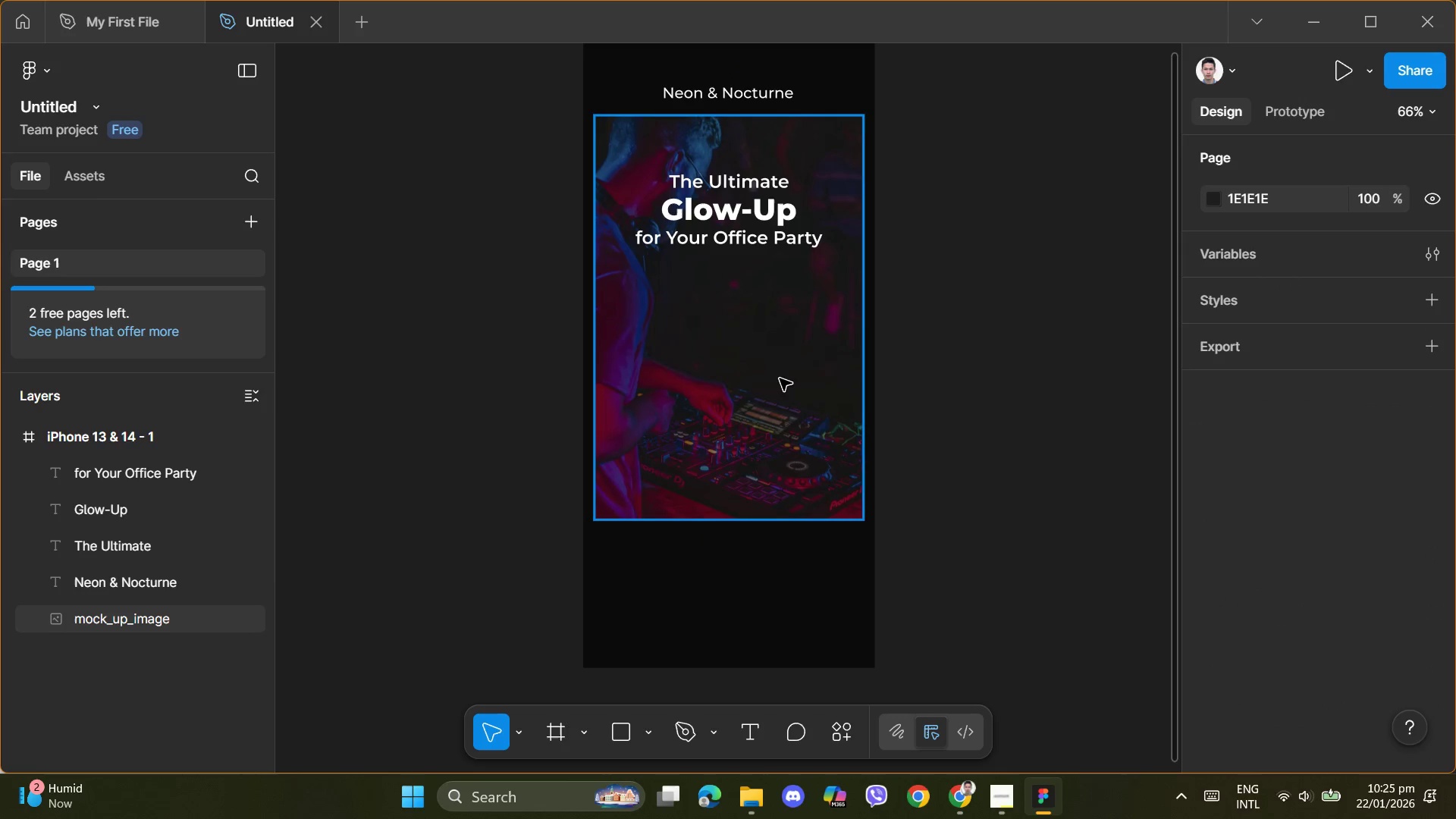 
left_click([752, 380])
 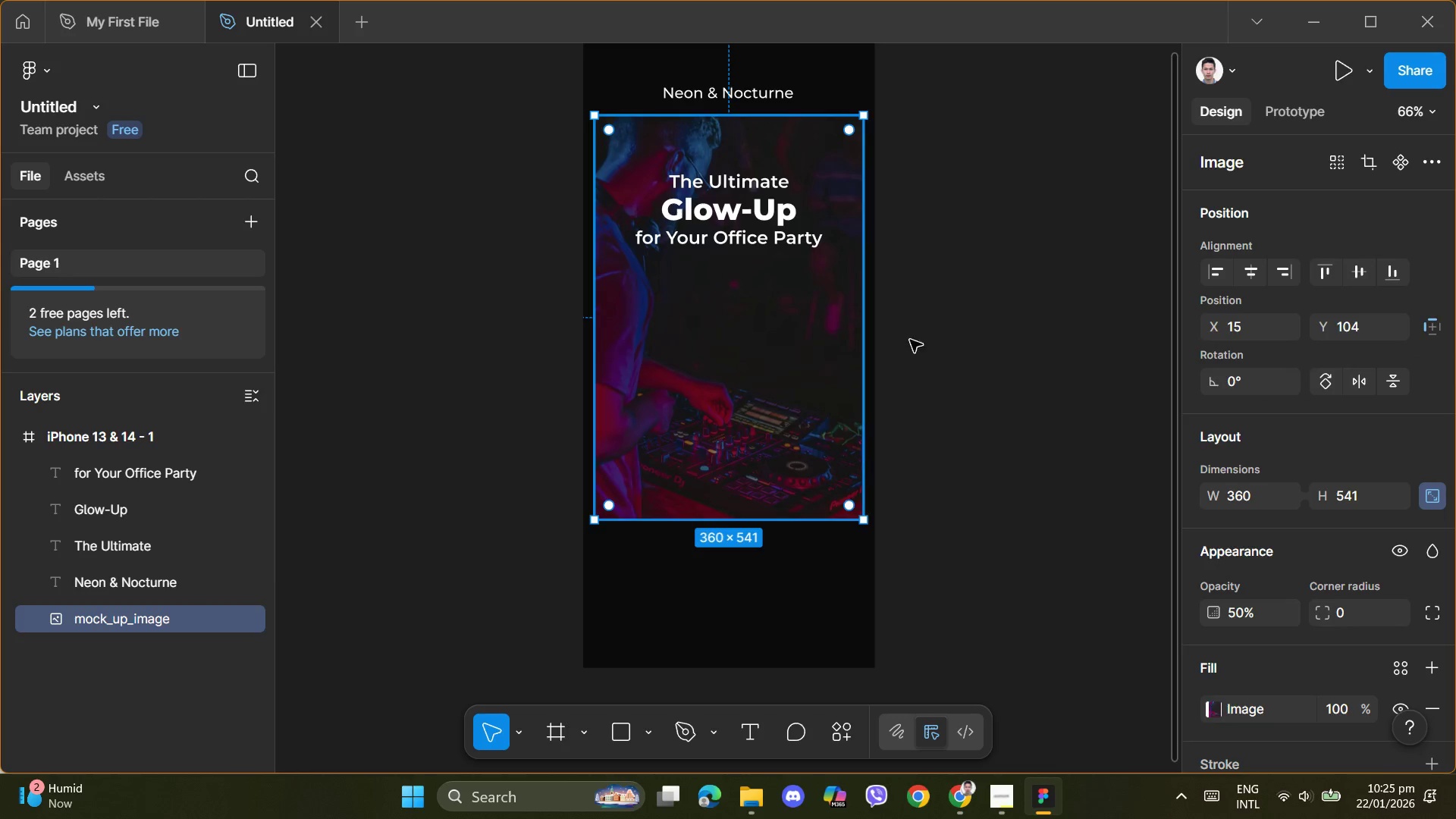 
scroll: coordinate [939, 322], scroll_direction: up, amount: 3.0
 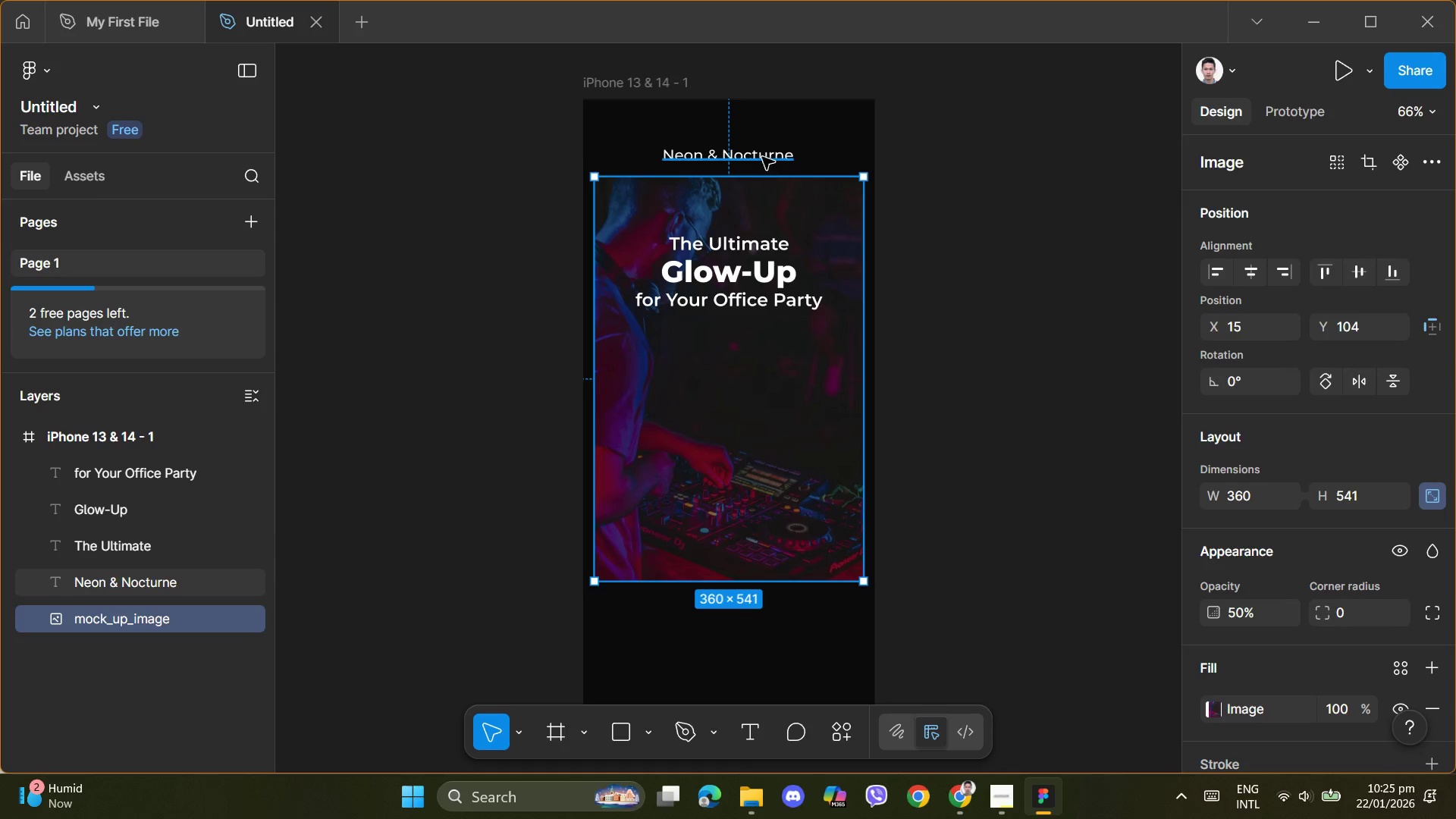 
left_click([761, 155])
 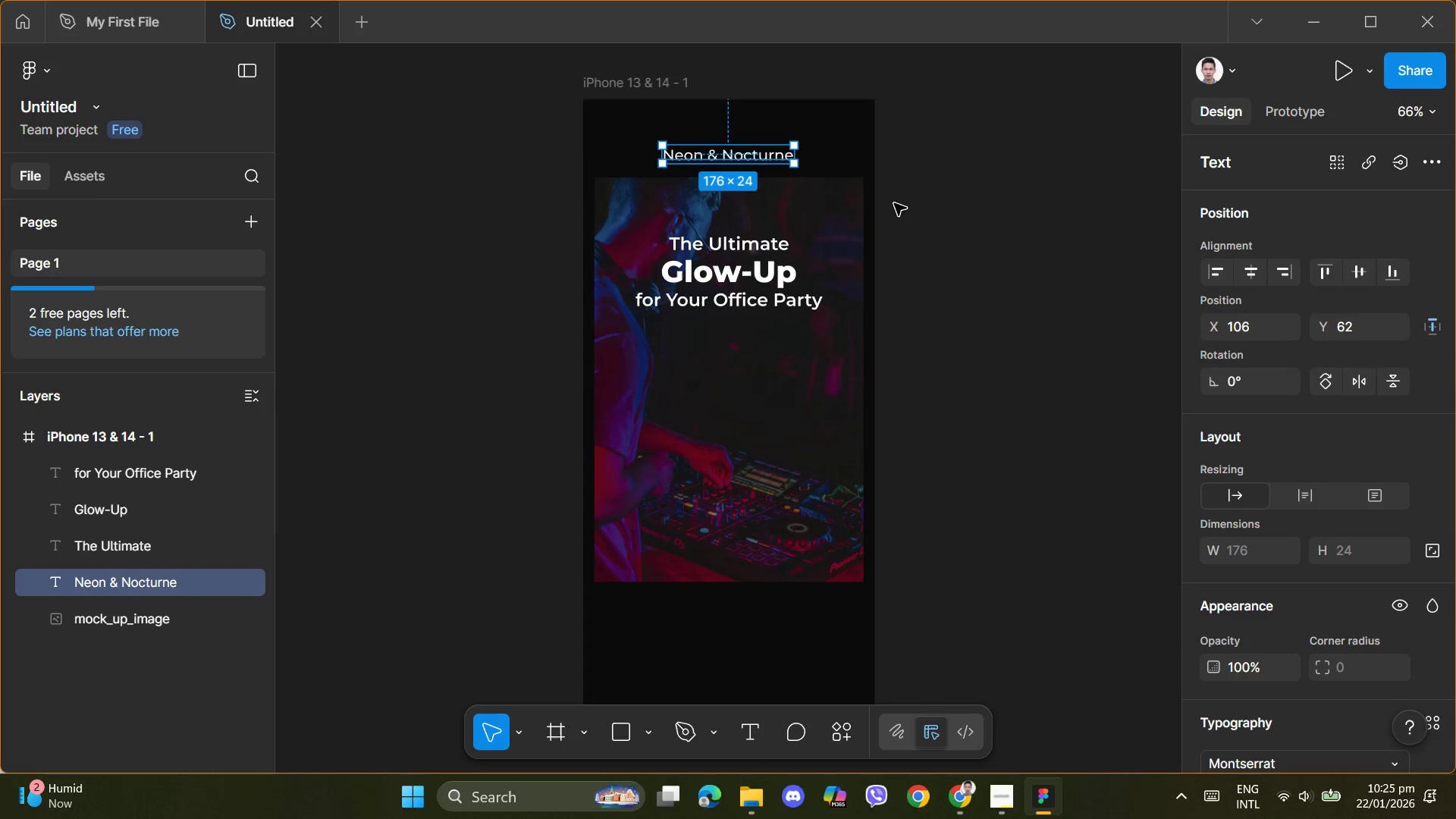 
key(ArrowUp)
 